 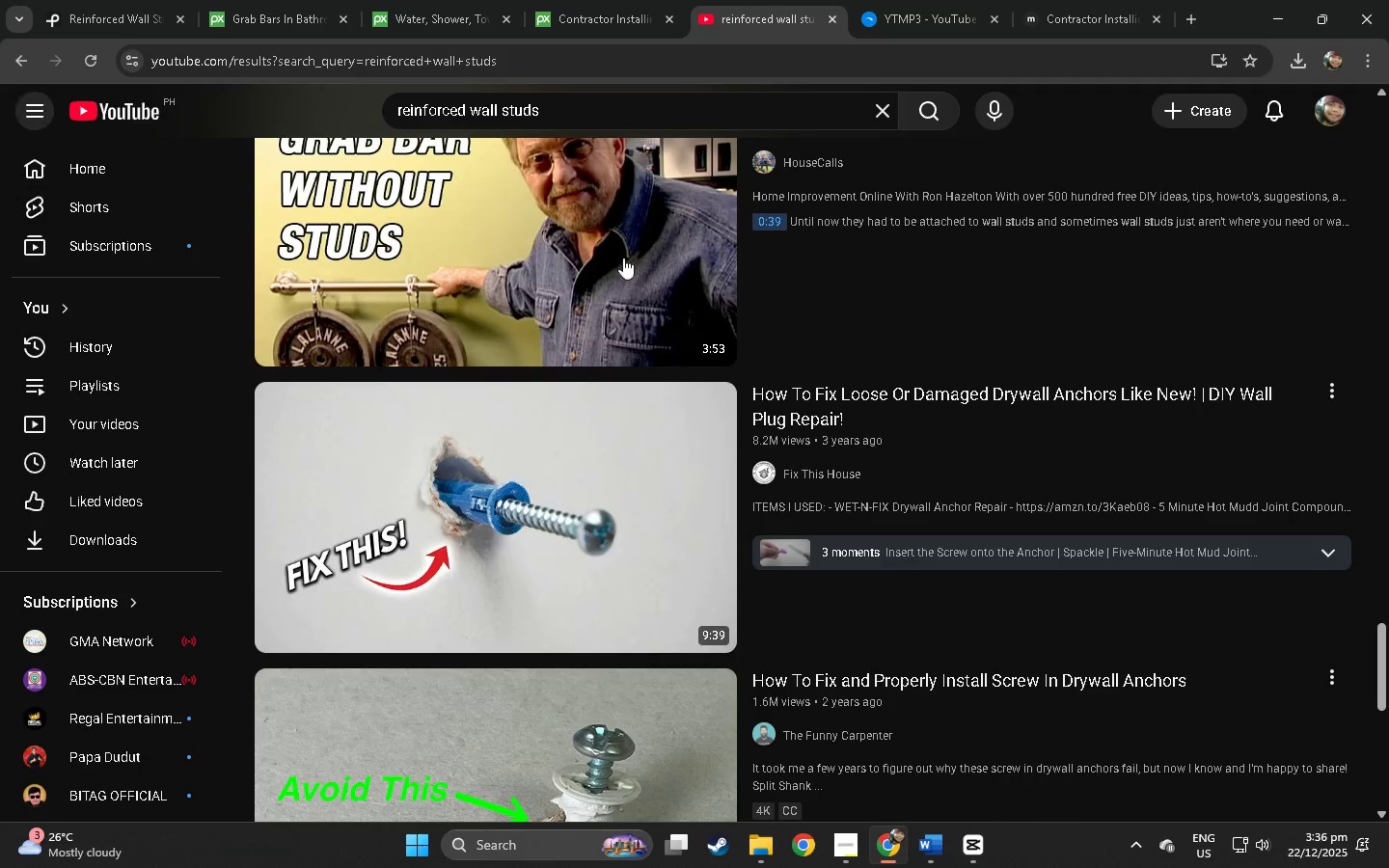 
key(Alt+Tab)
 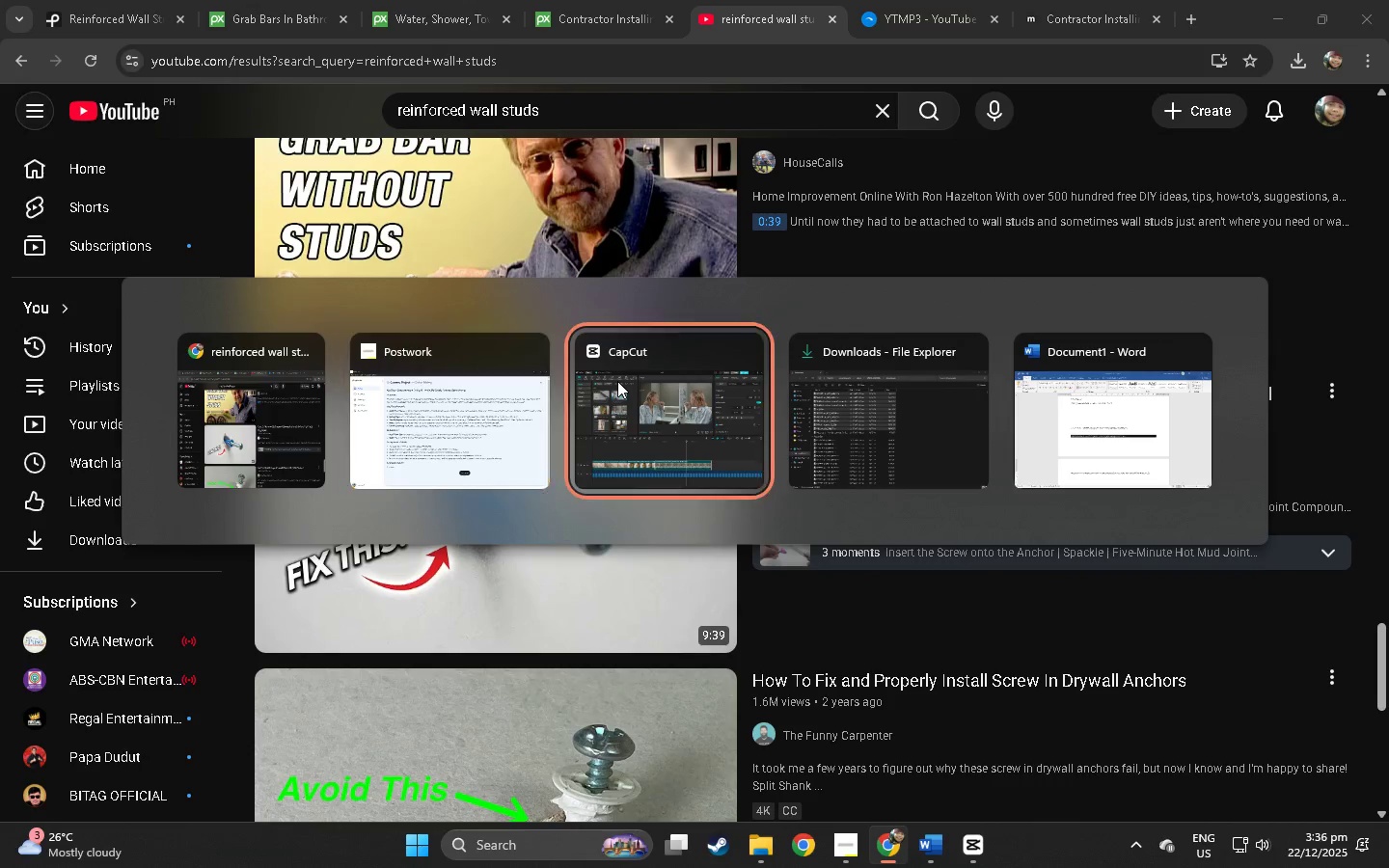 
key(Alt+Tab)
 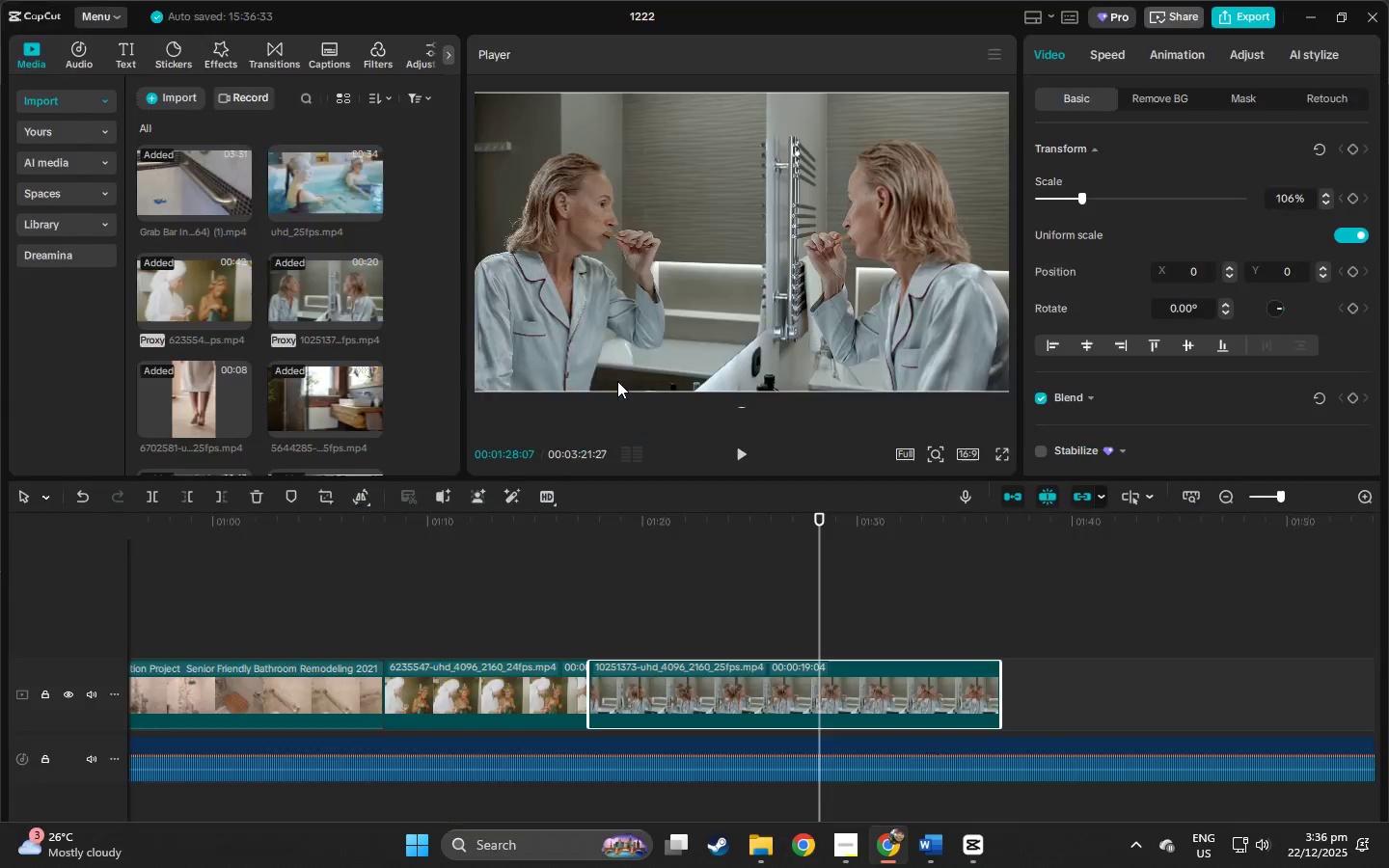 
key(Alt+AltLeft)
 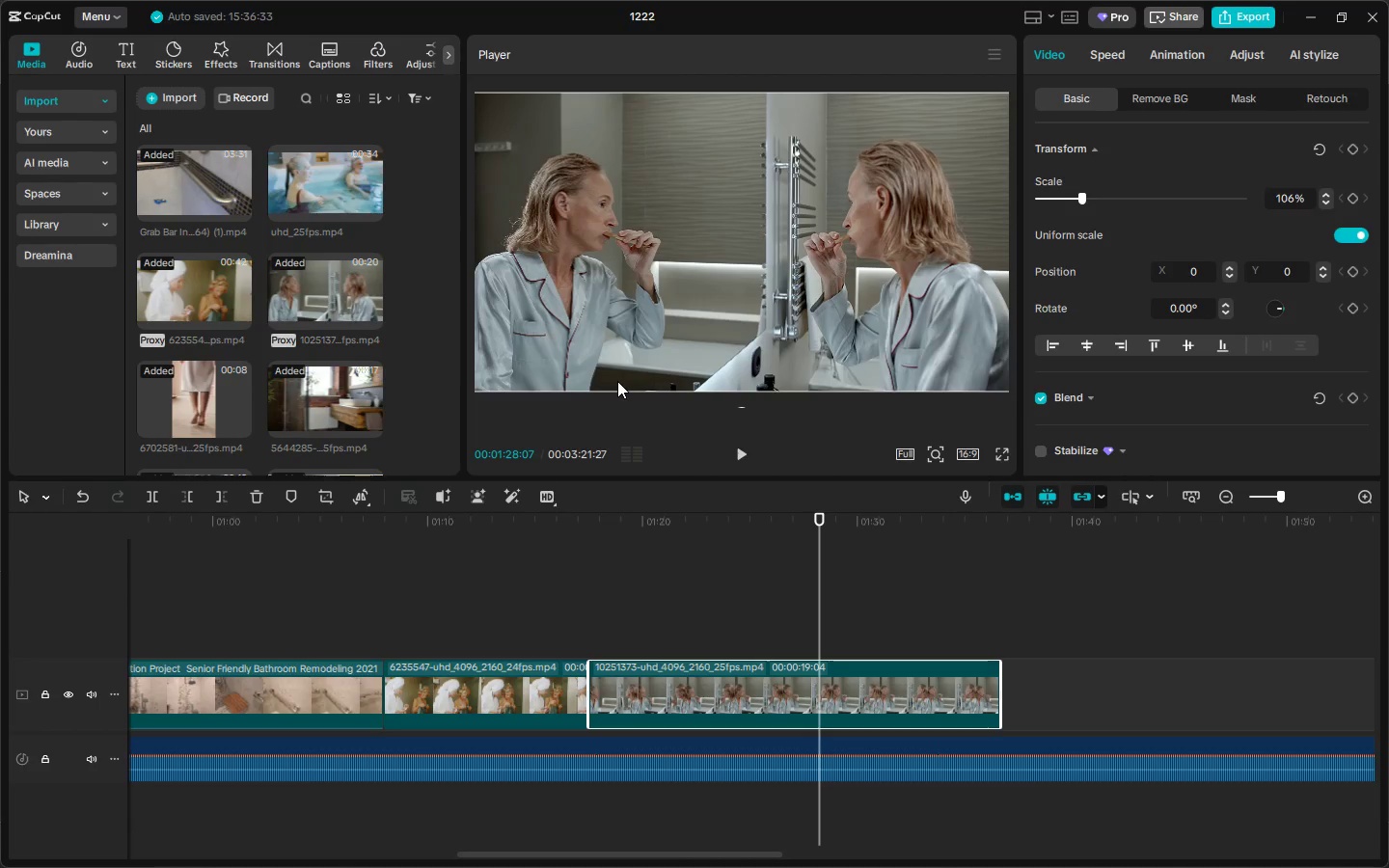 
key(Space)
 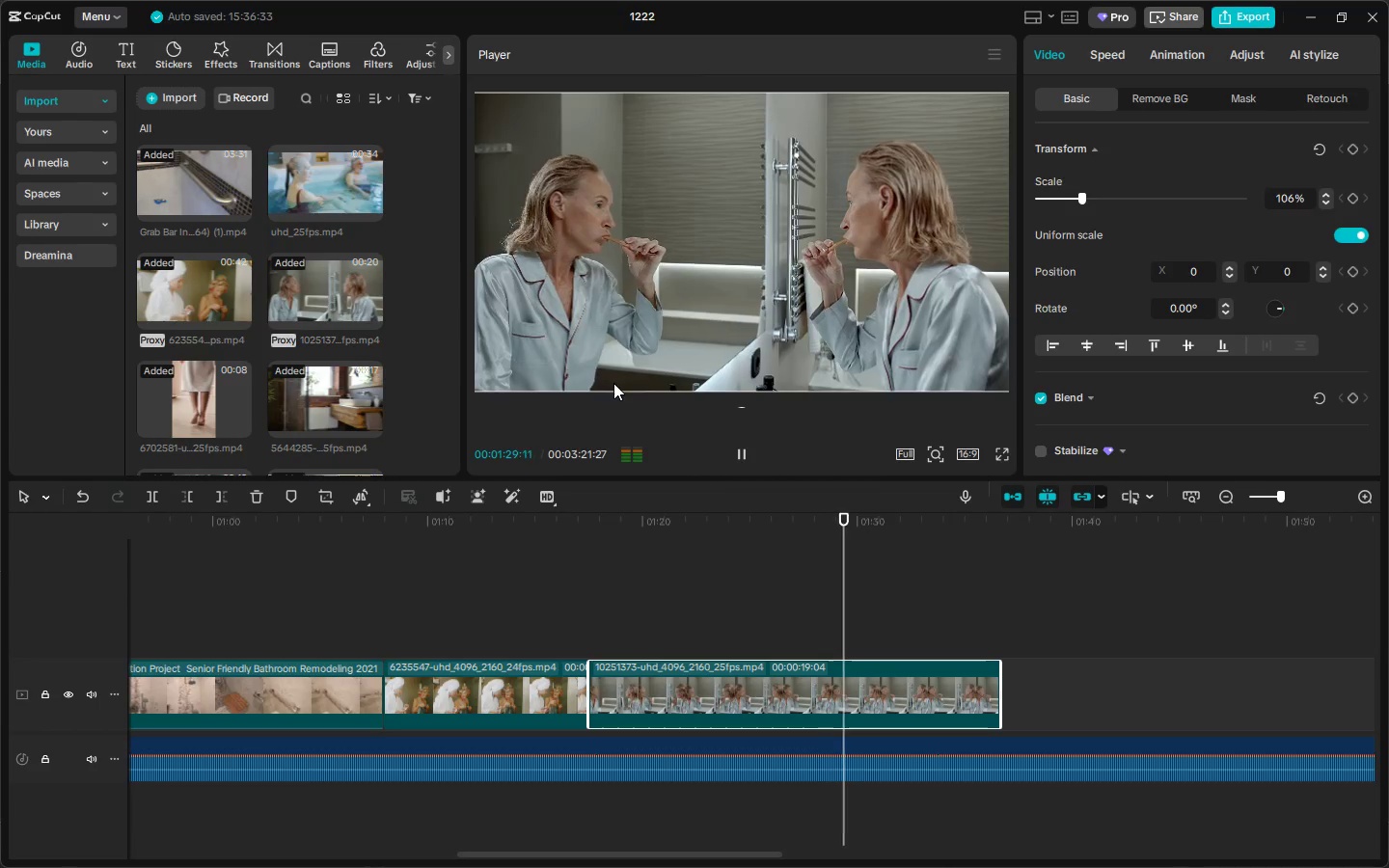 
key(Space)
 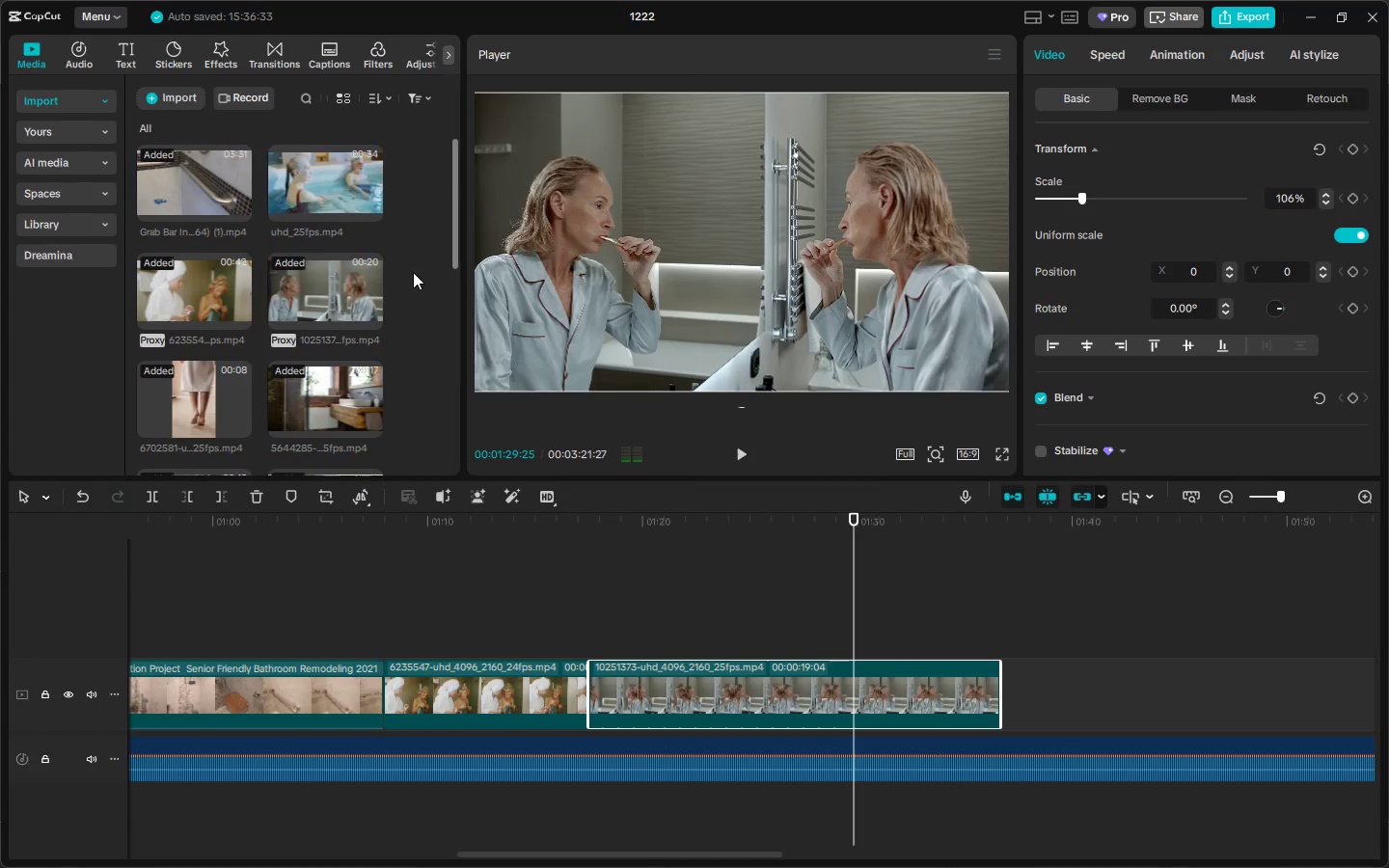 
left_click_drag(start_coordinate=[306, 177], to_coordinate=[1007, 690])
 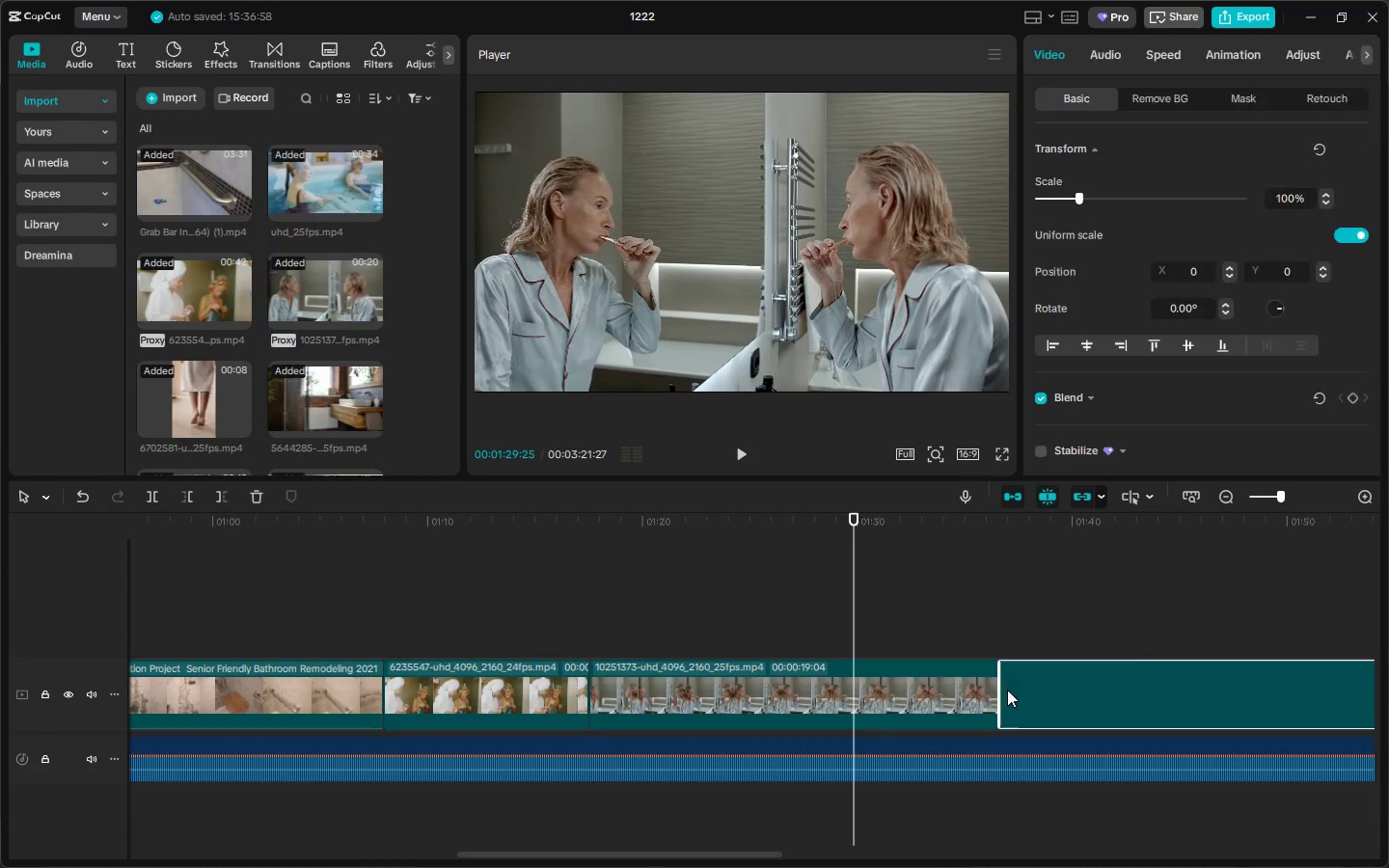 
scroll: coordinate [363, 229], scroll_direction: up, amount: 2.0
 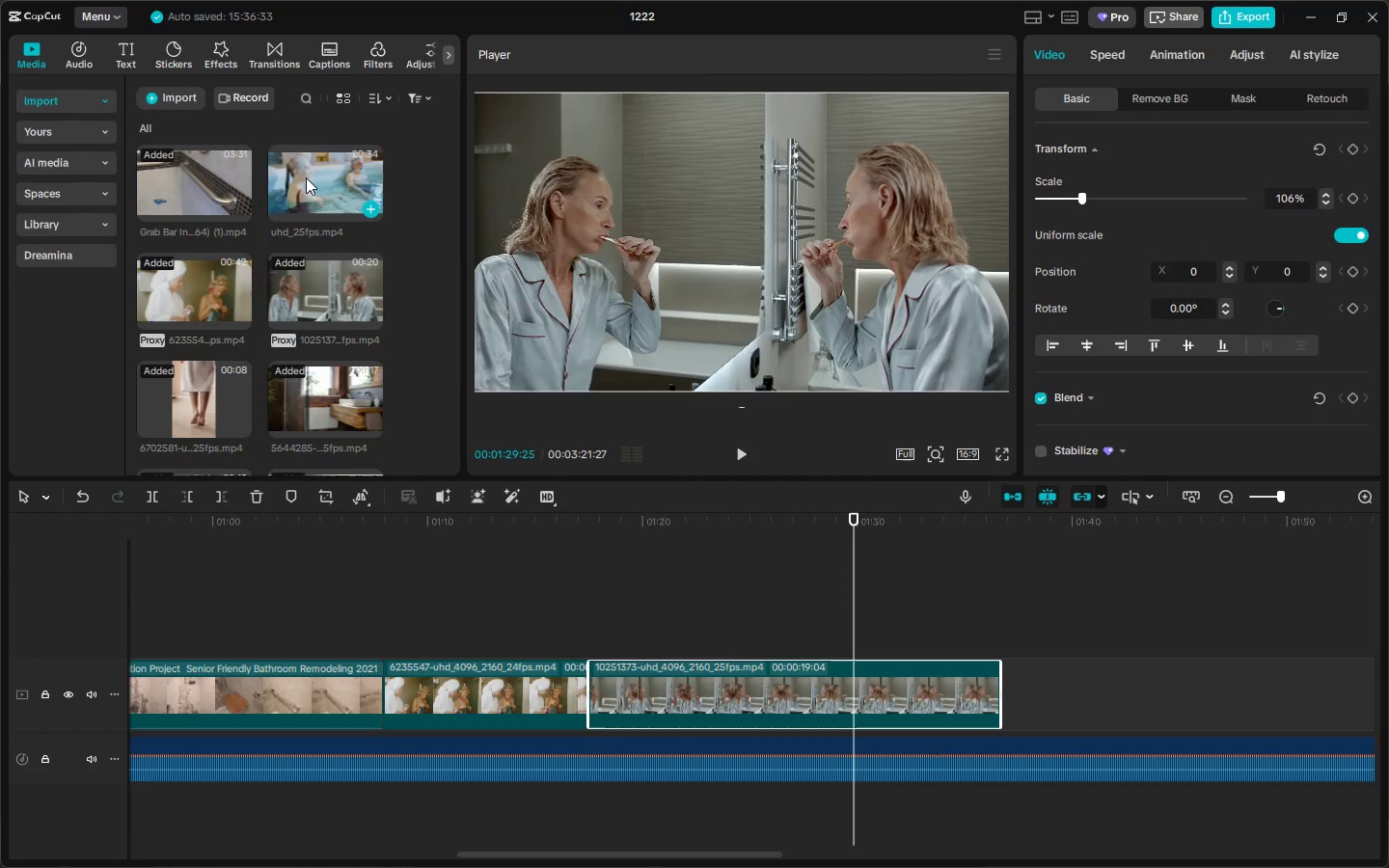 
key(Space)
 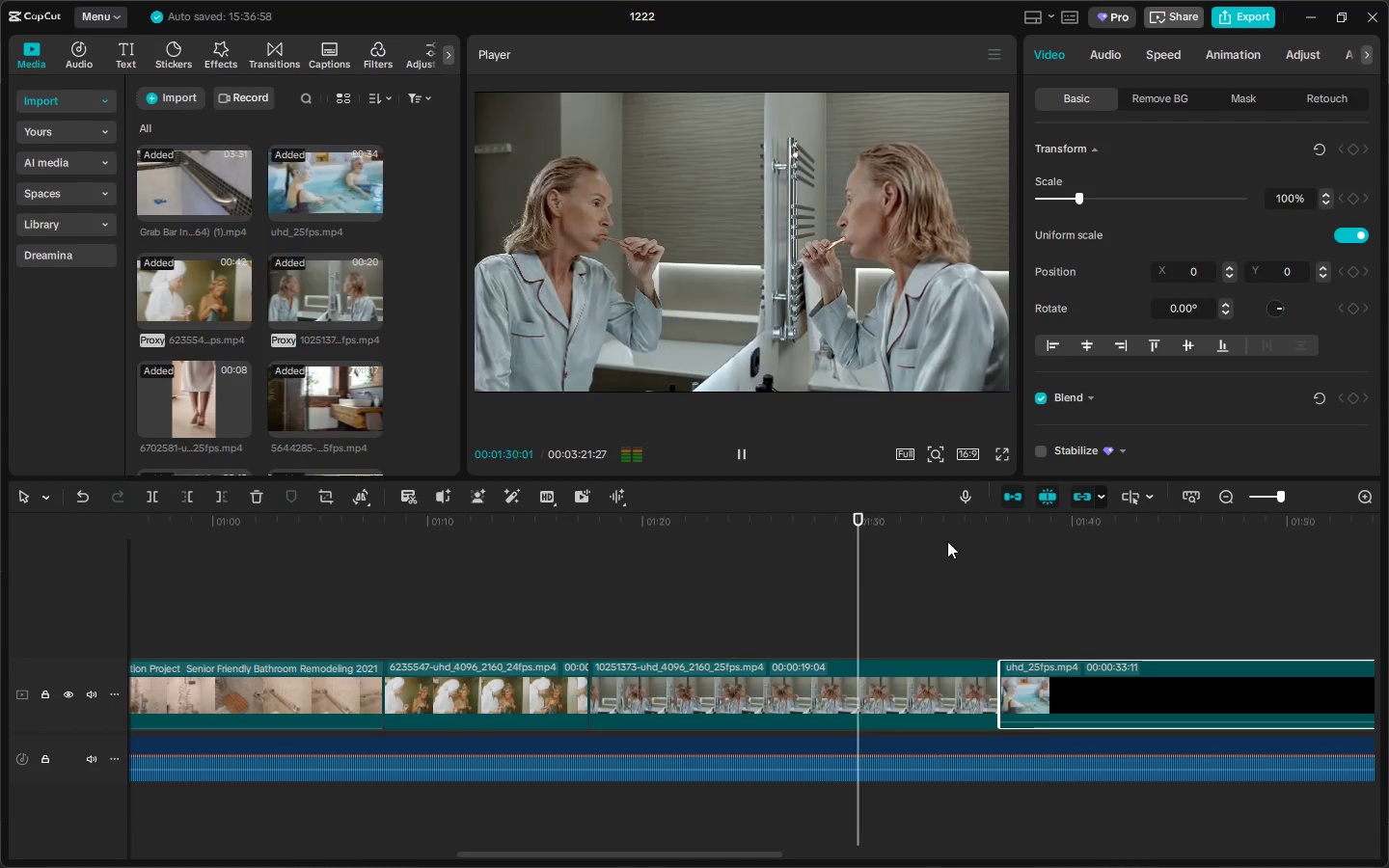 
left_click_drag(start_coordinate=[925, 515], to_coordinate=[1169, 558])
 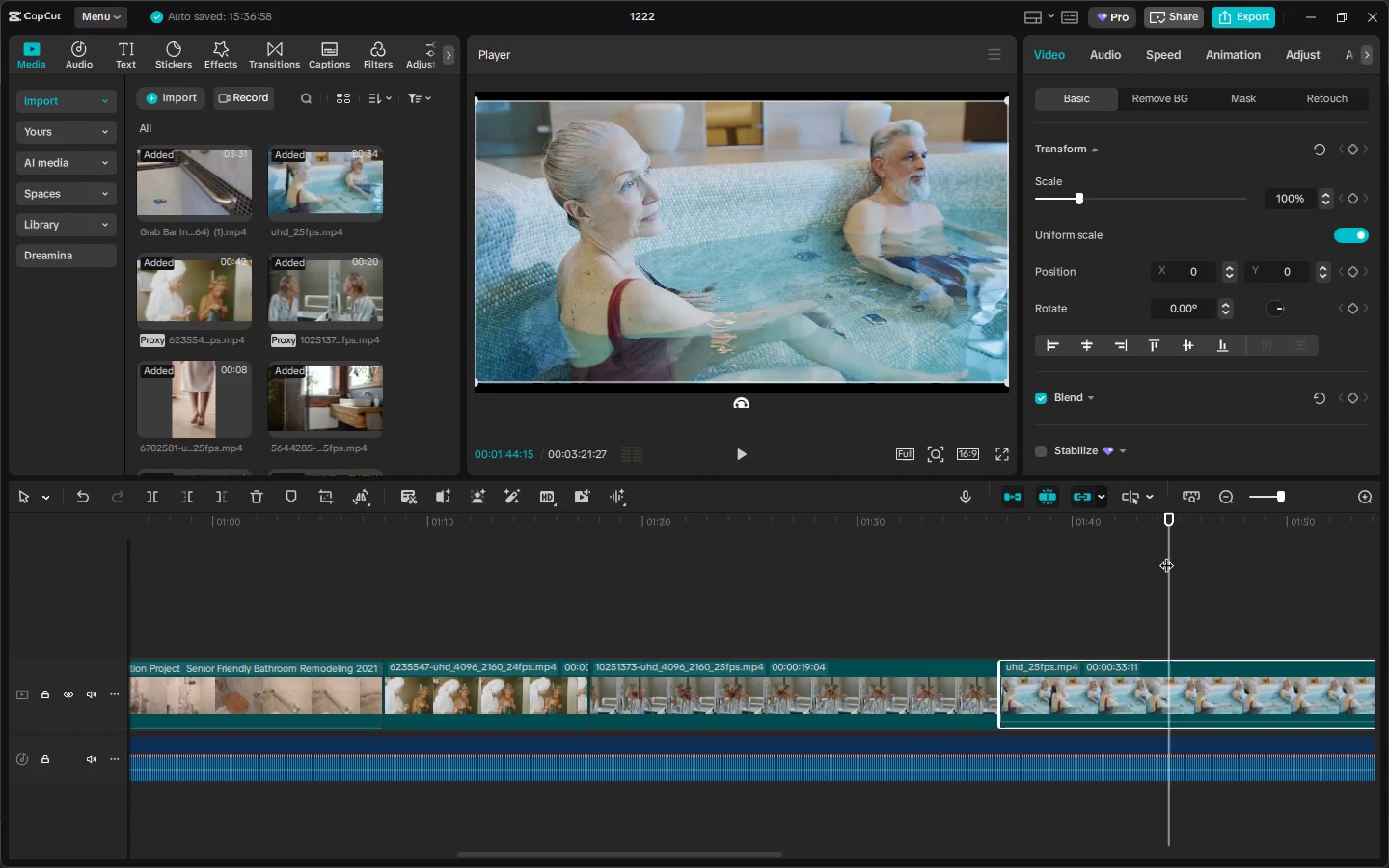 
wait(12.5)
 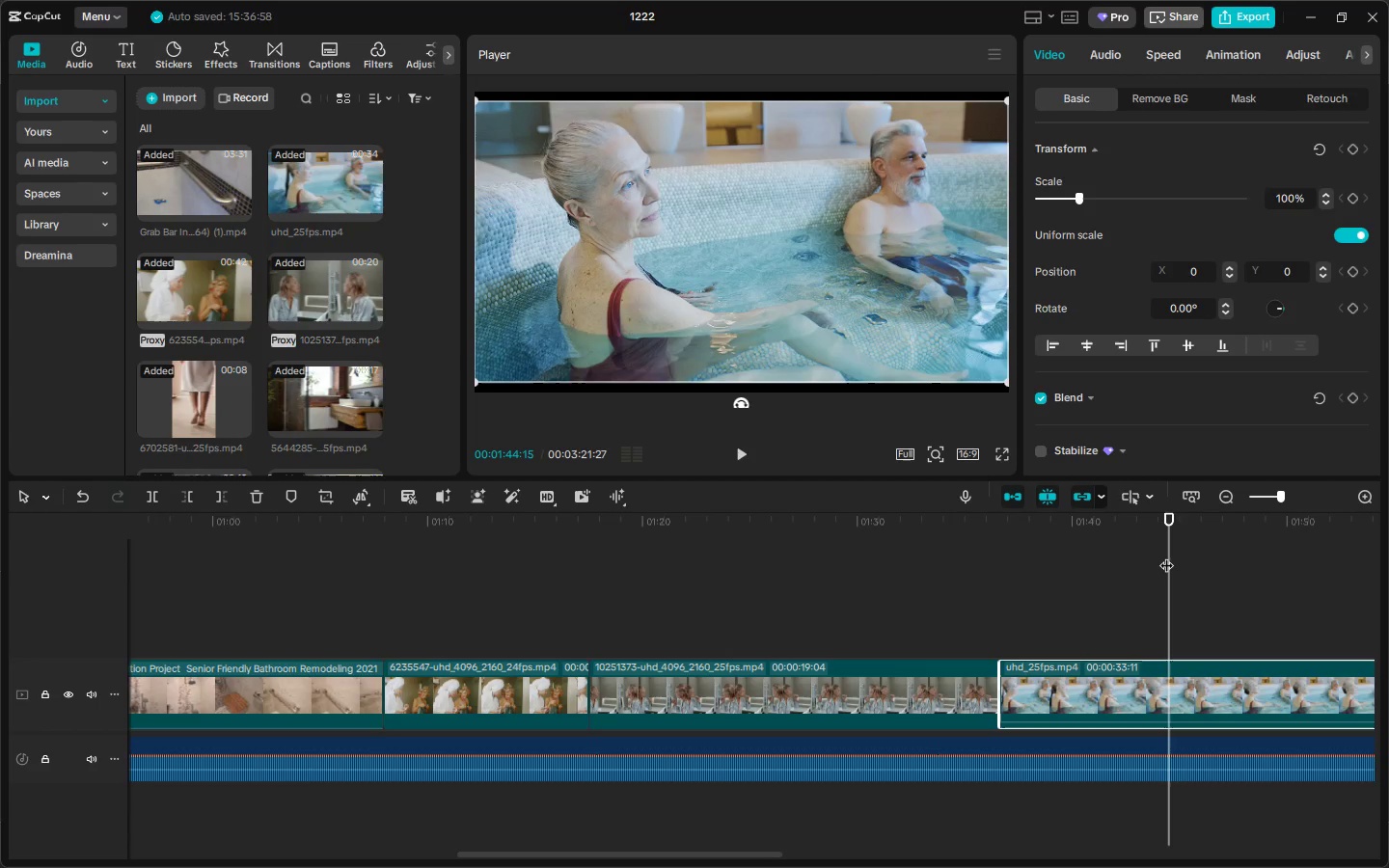 
left_click_drag(start_coordinate=[1148, 524], to_coordinate=[894, 528])
 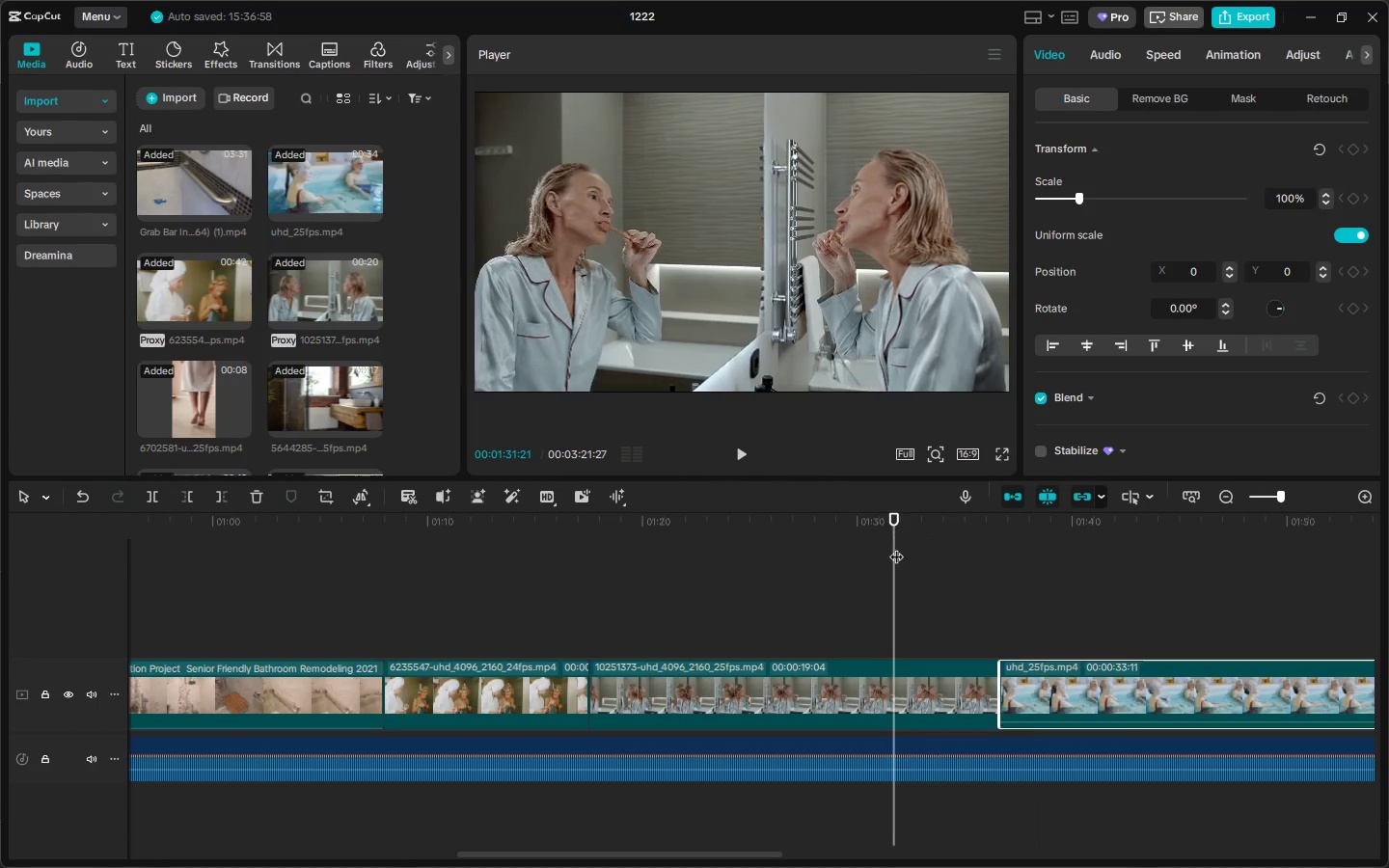 
key(Control+ControlLeft)
 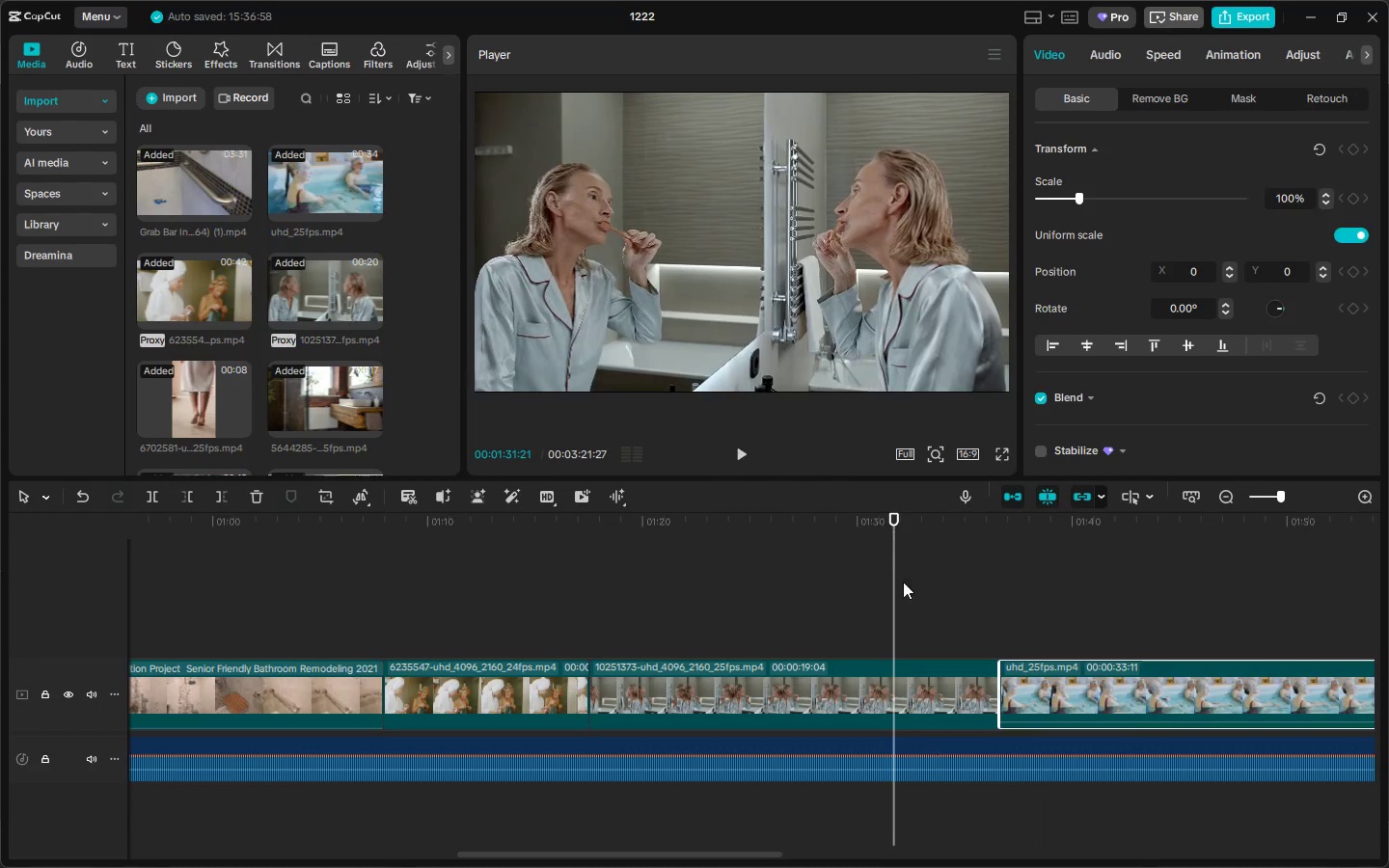 
key(Control+B)
 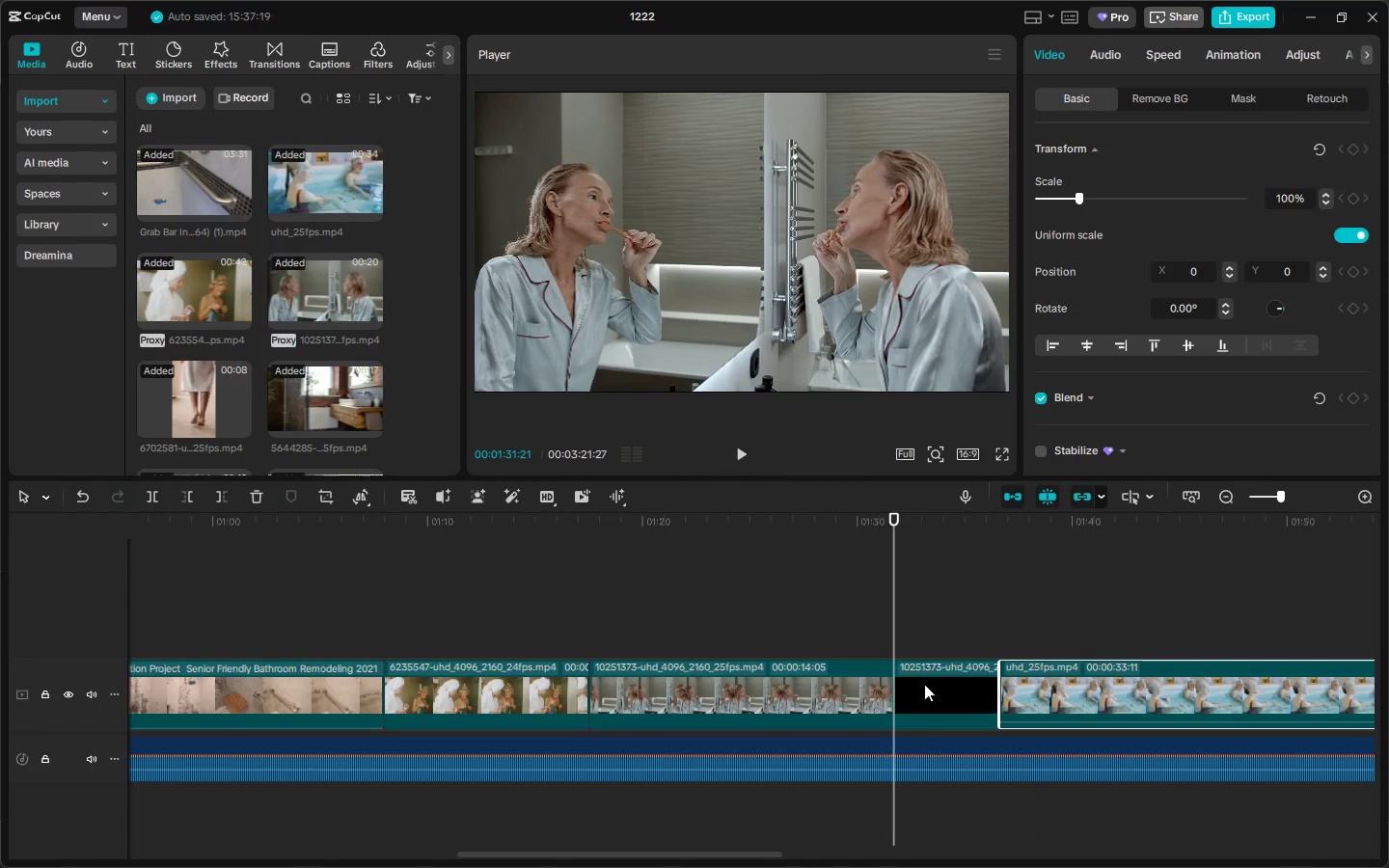 
left_click([924, 684])
 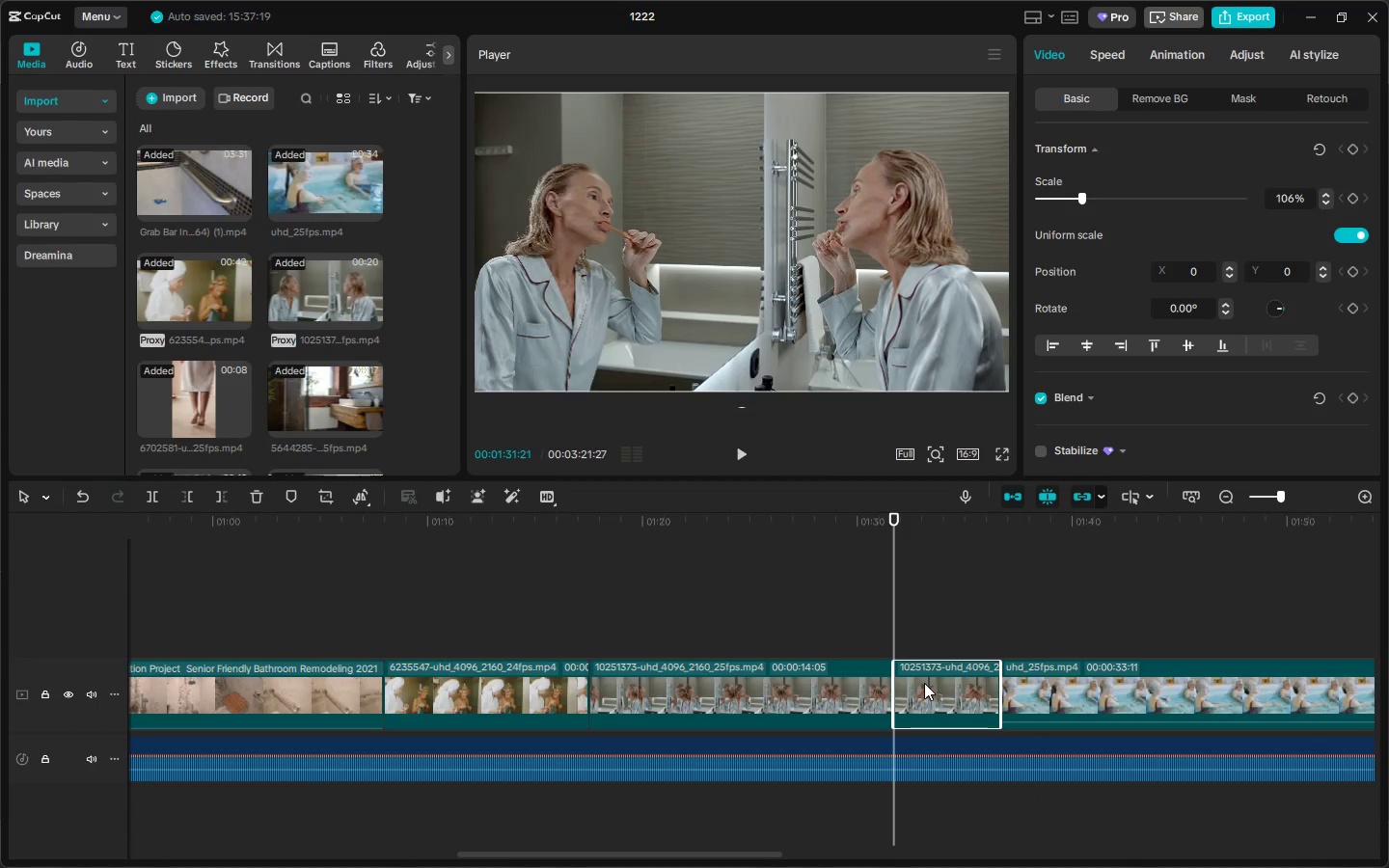 
key(Delete)
 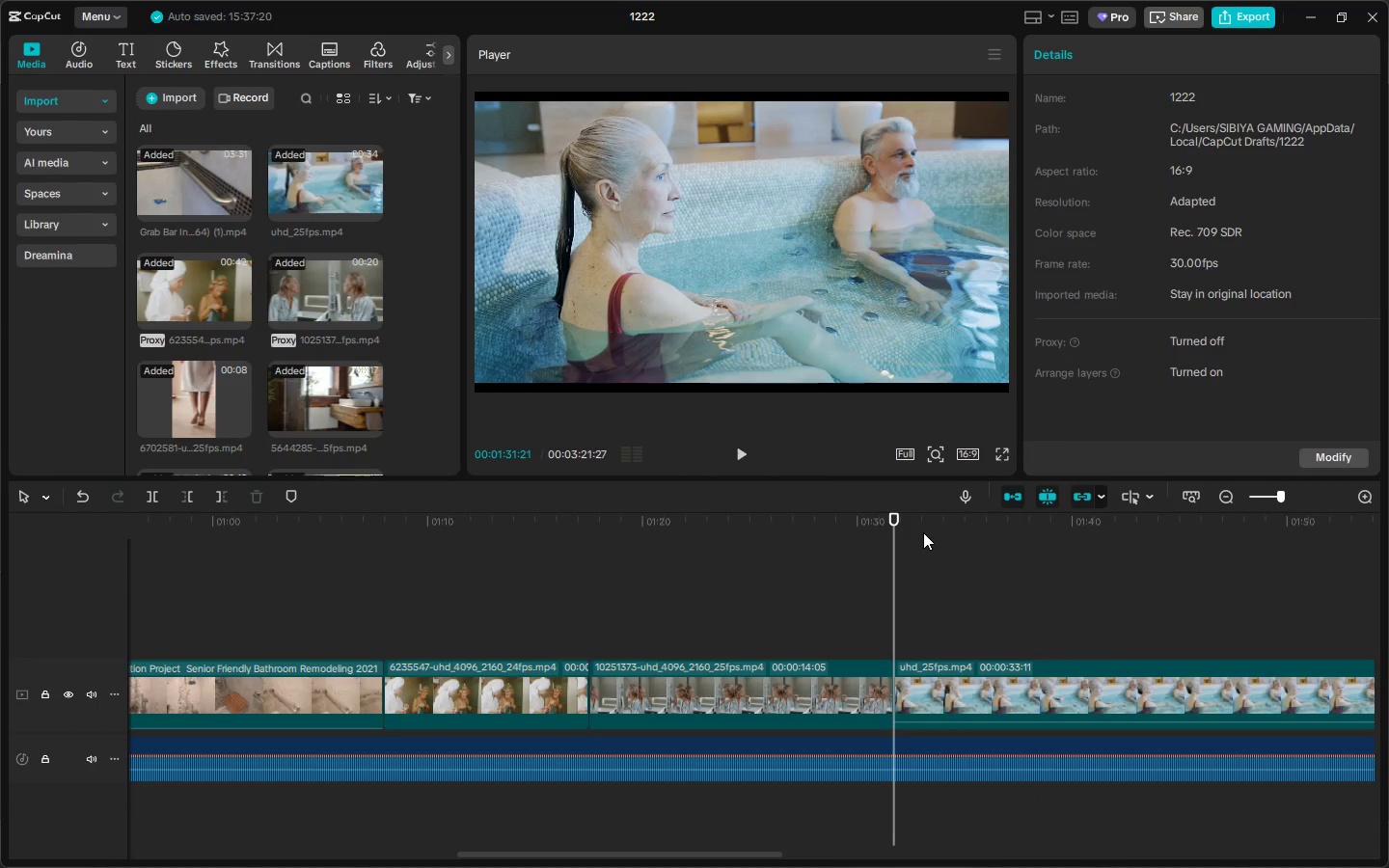 
left_click_drag(start_coordinate=[919, 526], to_coordinate=[965, 533])
 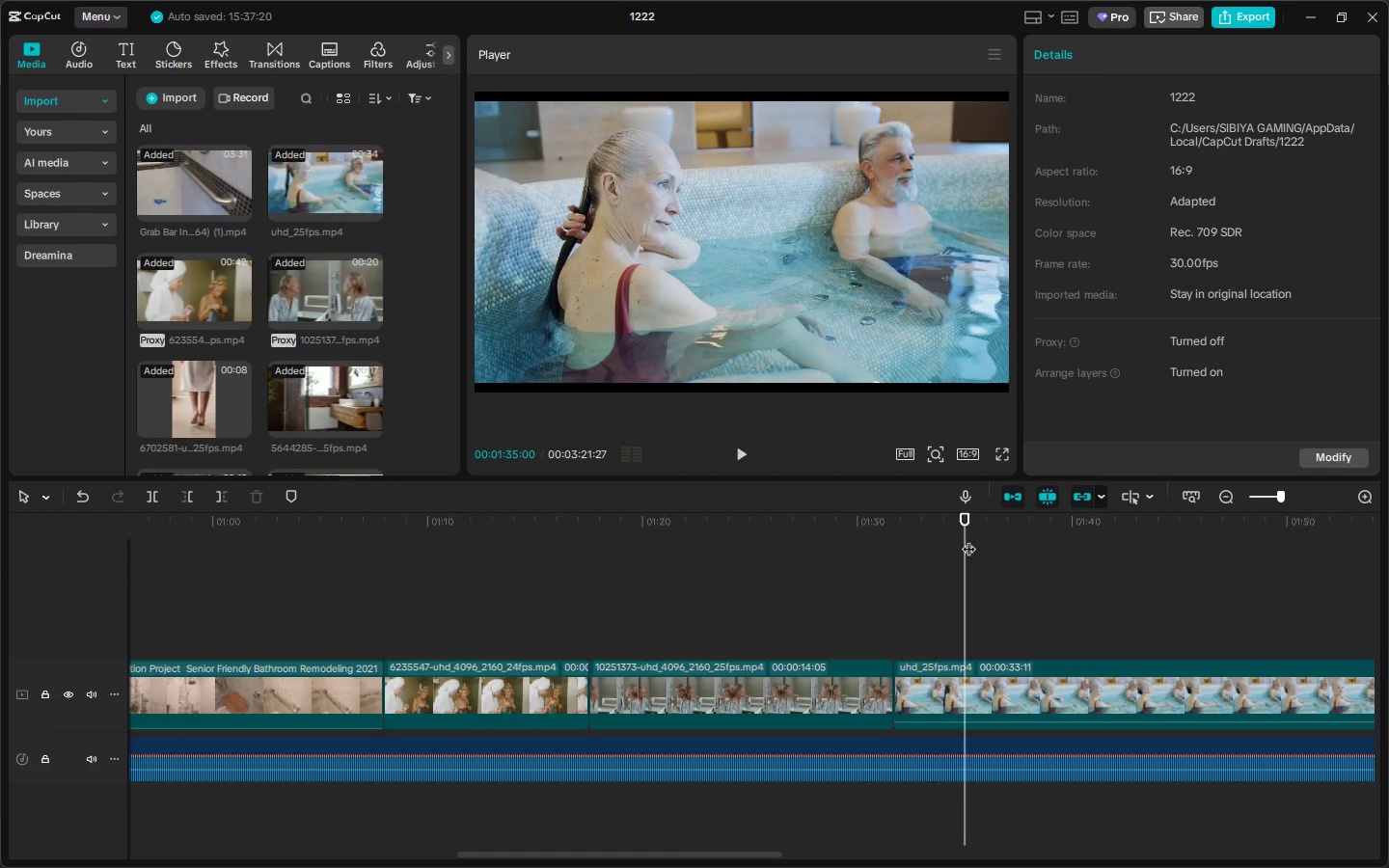 
key(Control+ControlLeft)
 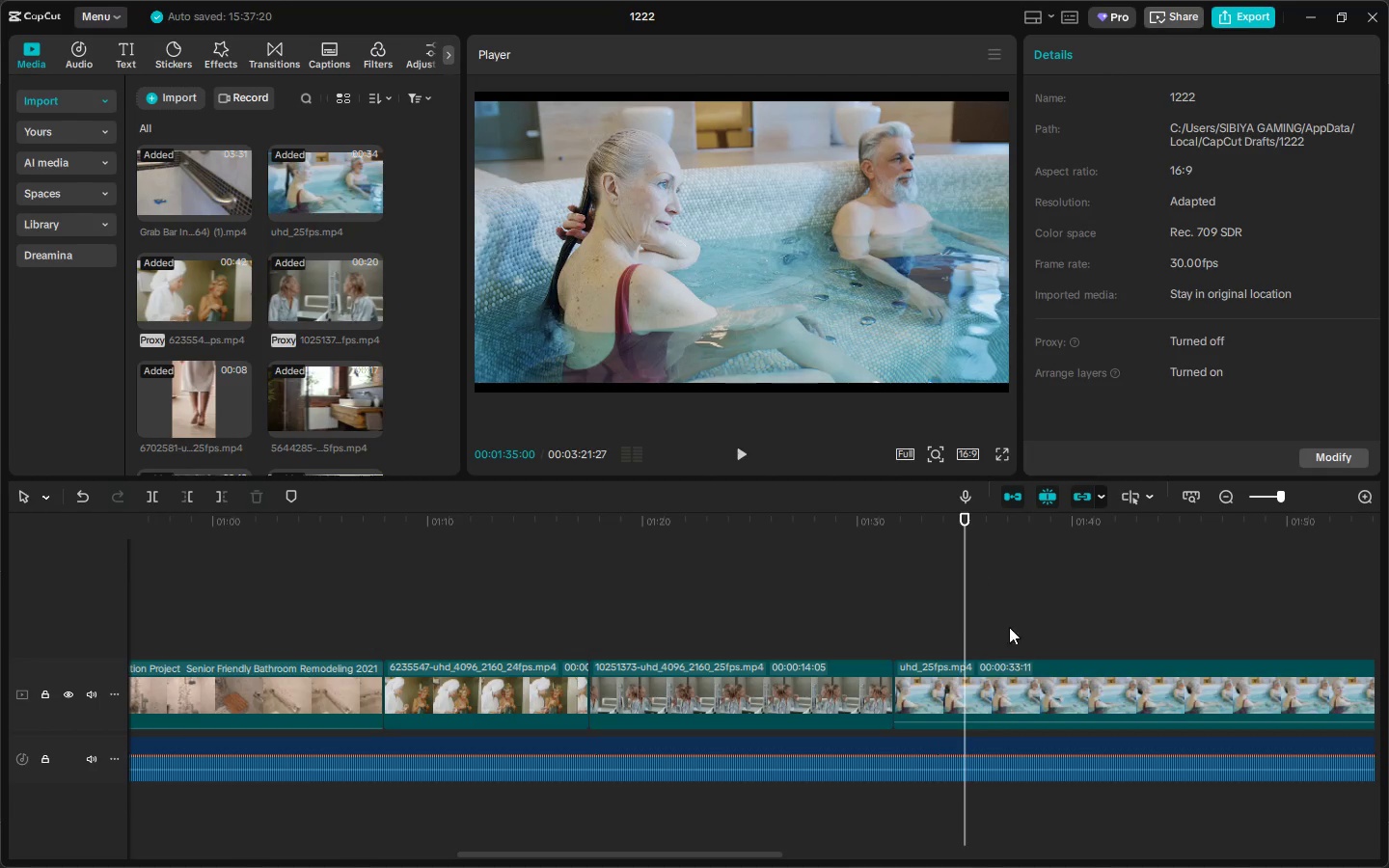 
key(Control+B)
 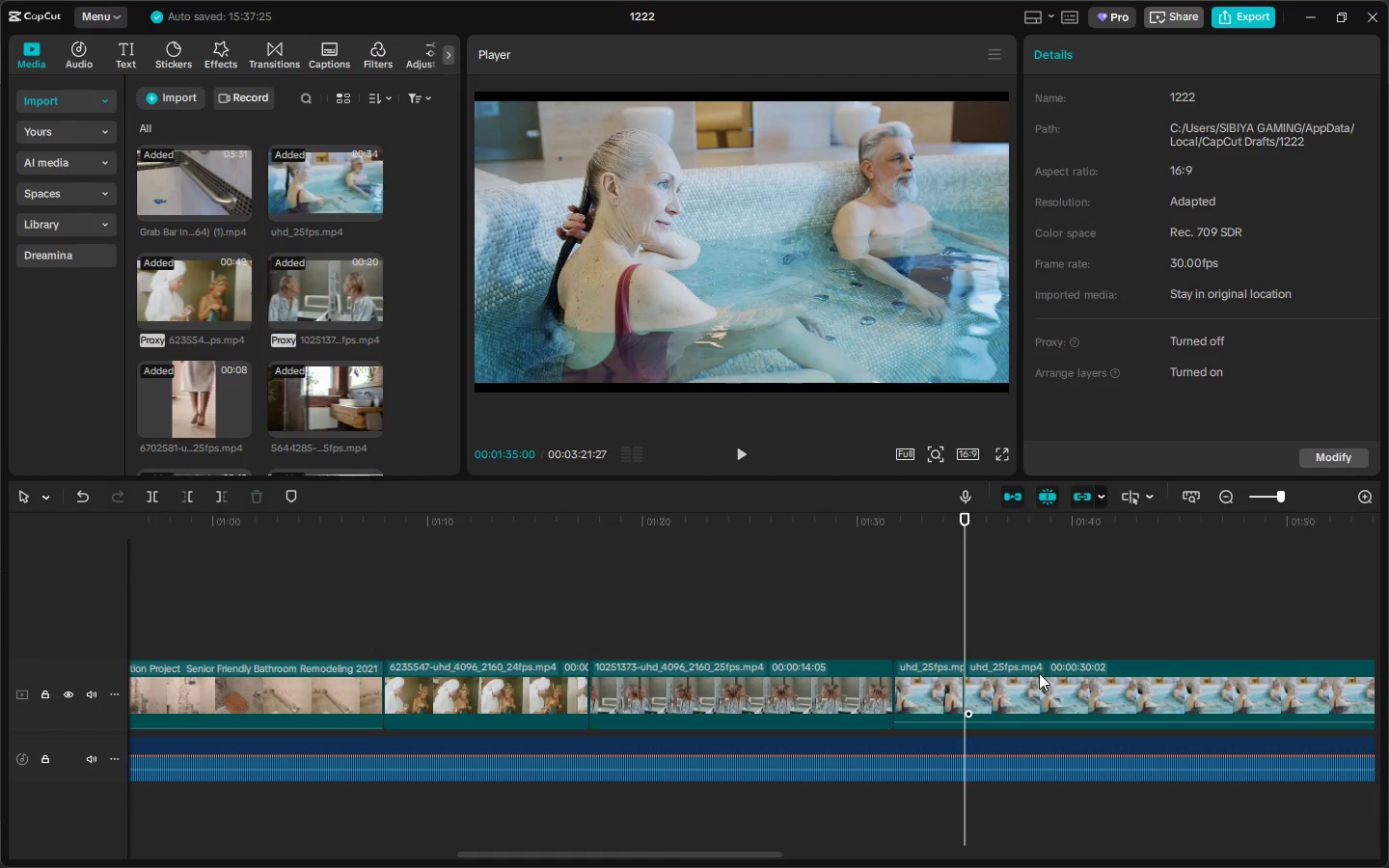 
left_click([1039, 673])
 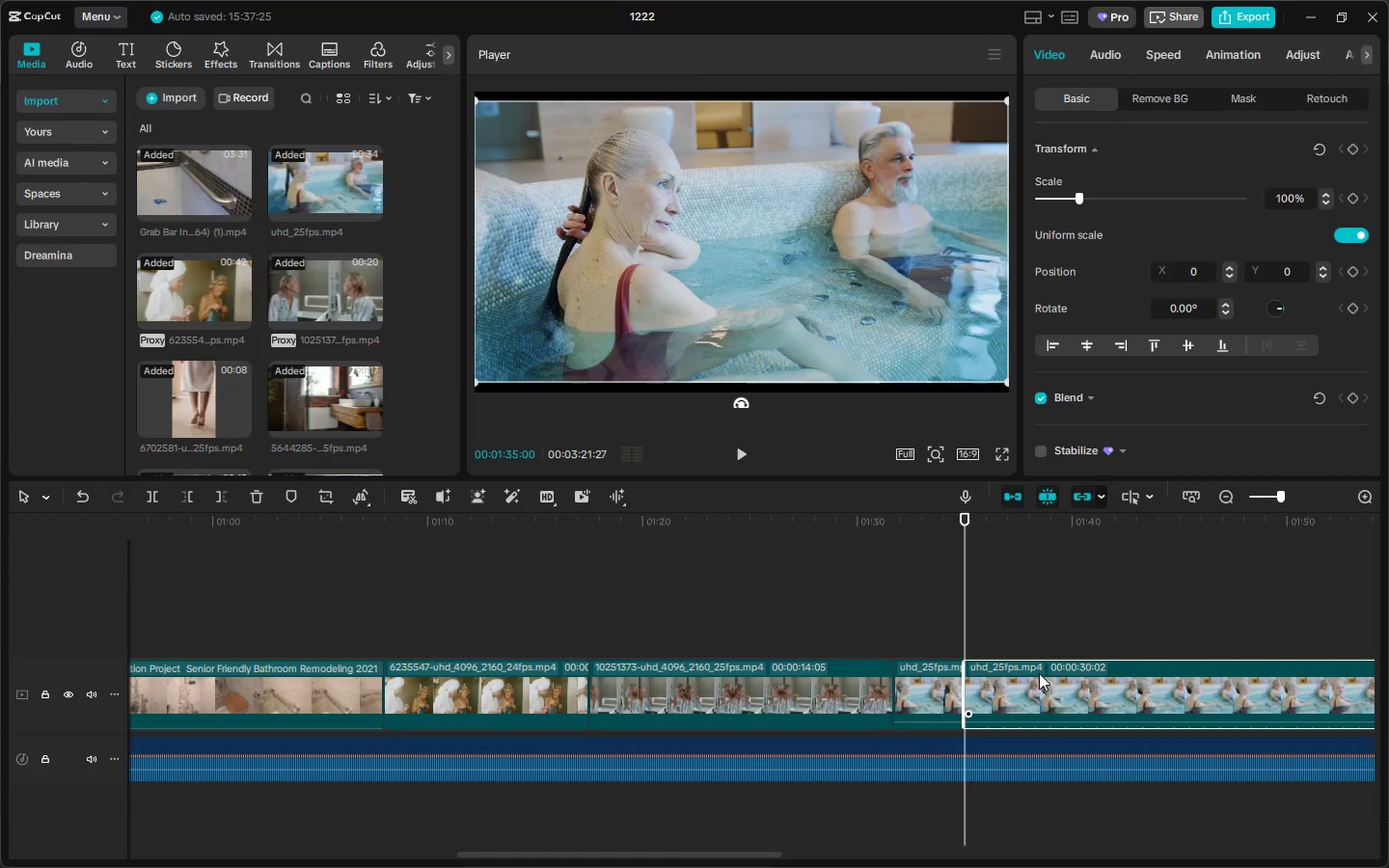 
key(Delete)
 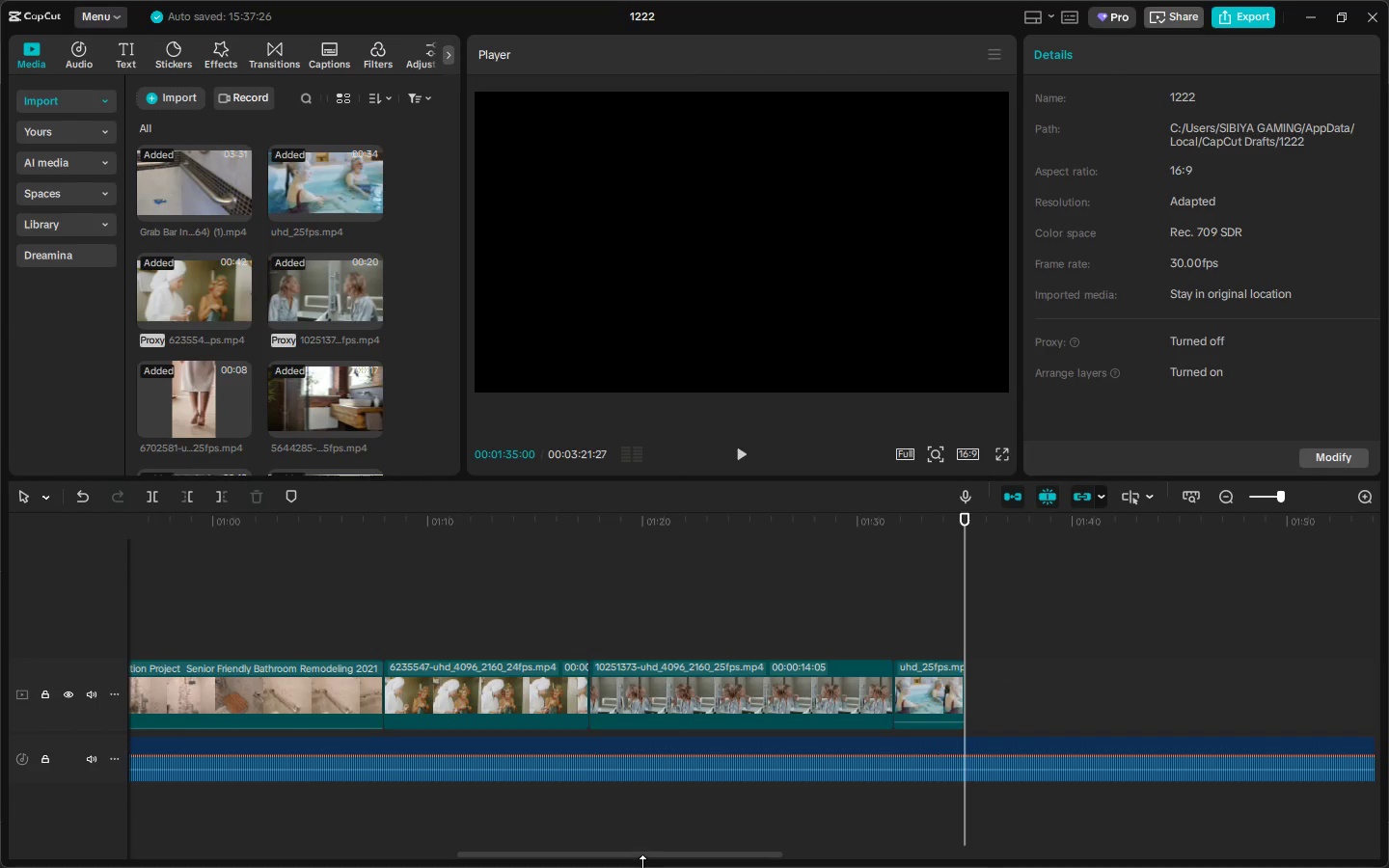 
left_click_drag(start_coordinate=[640, 858], to_coordinate=[68, 829])
 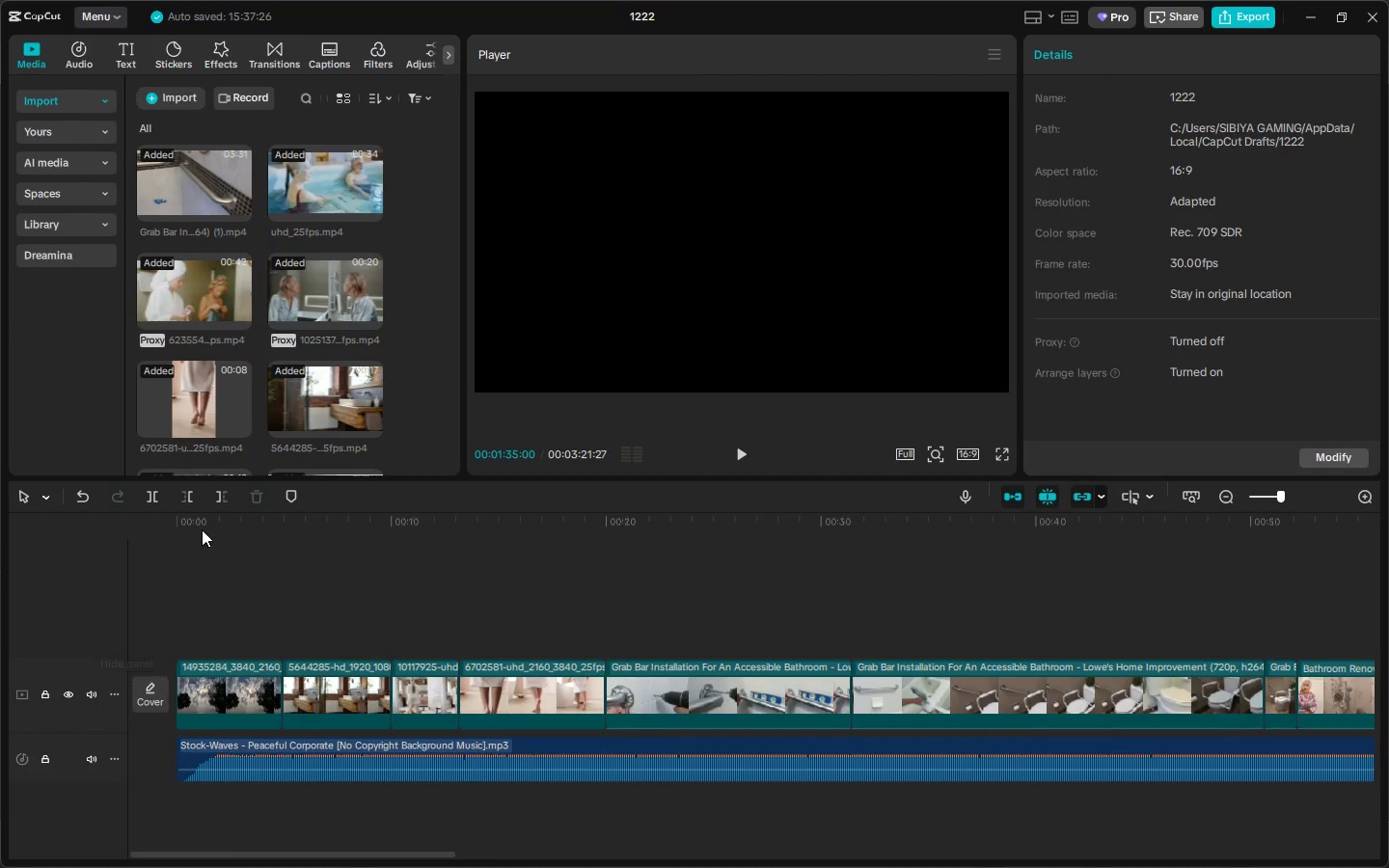 
left_click_drag(start_coordinate=[199, 527], to_coordinate=[159, 527])
 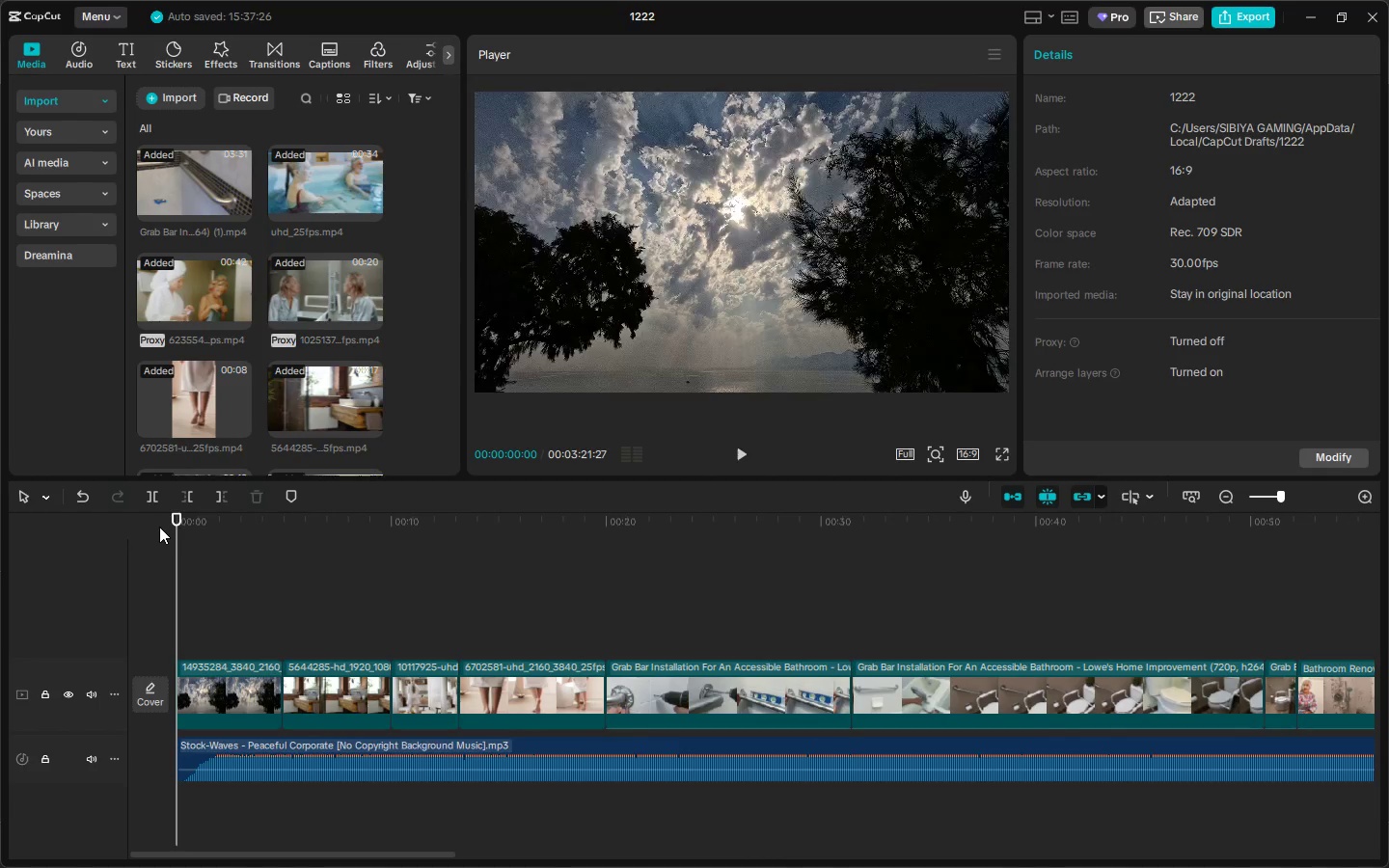 
key(Space)
 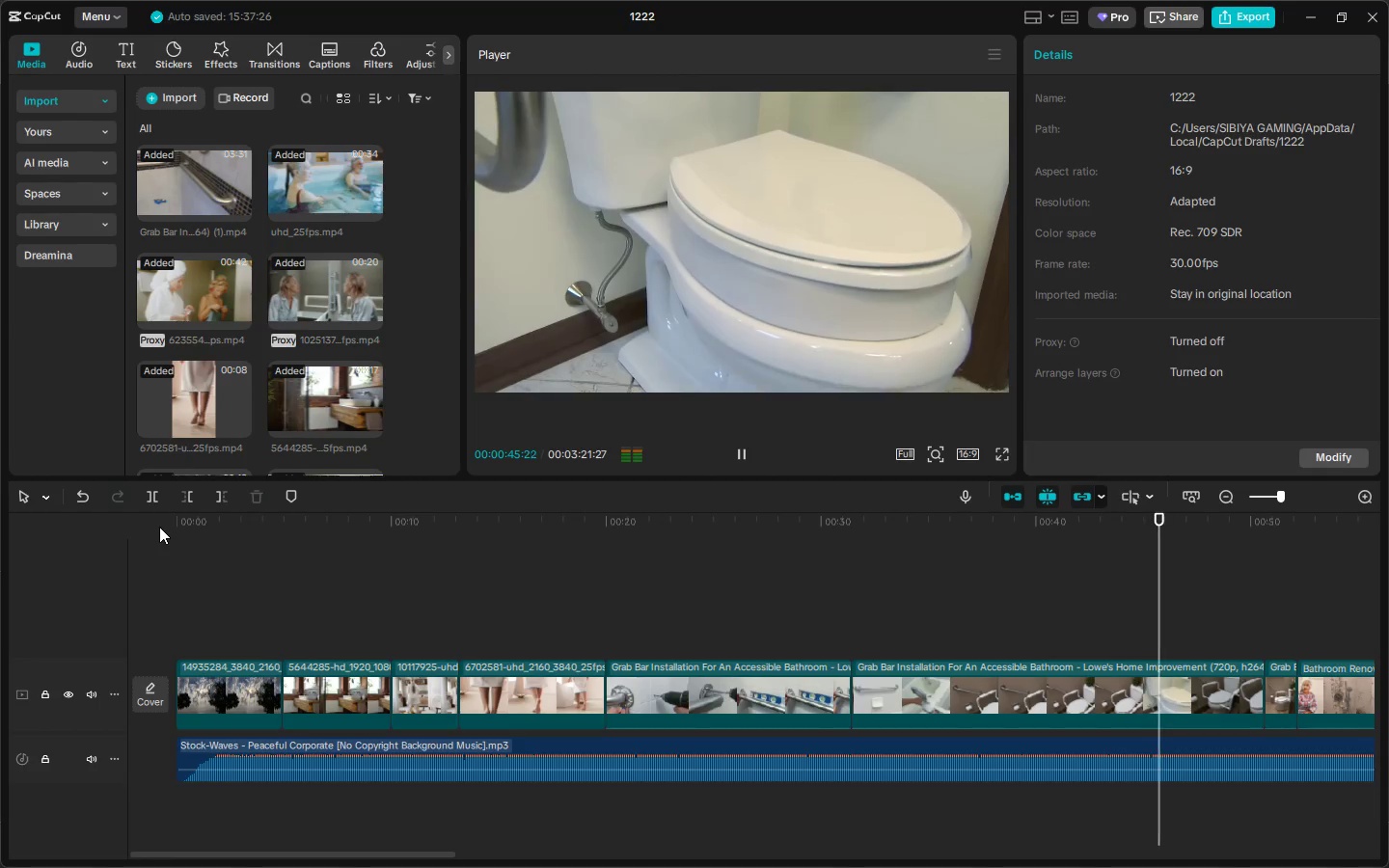 
wait(50.77)
 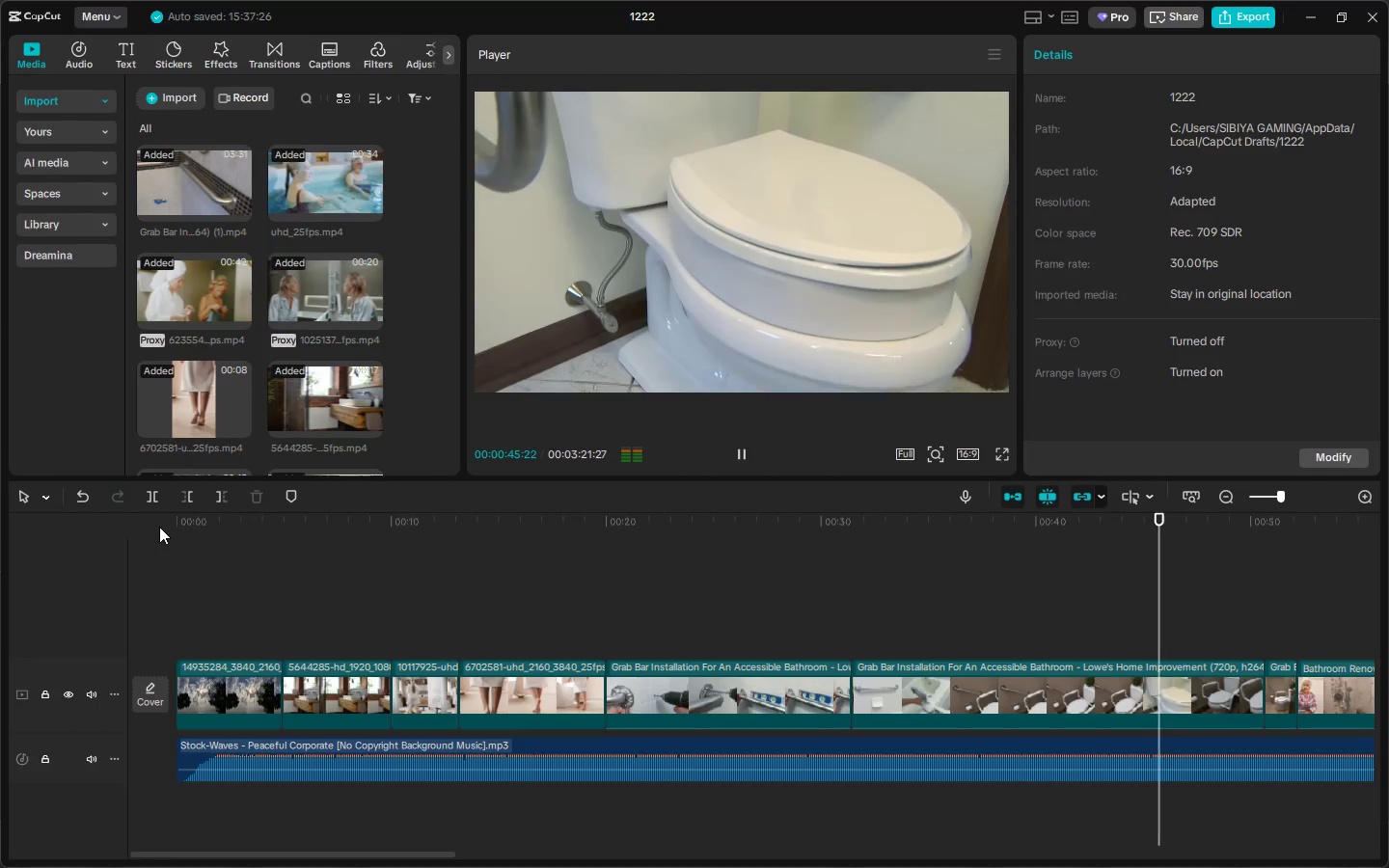 
left_click_drag(start_coordinate=[1279, 494], to_coordinate=[1273, 494])
 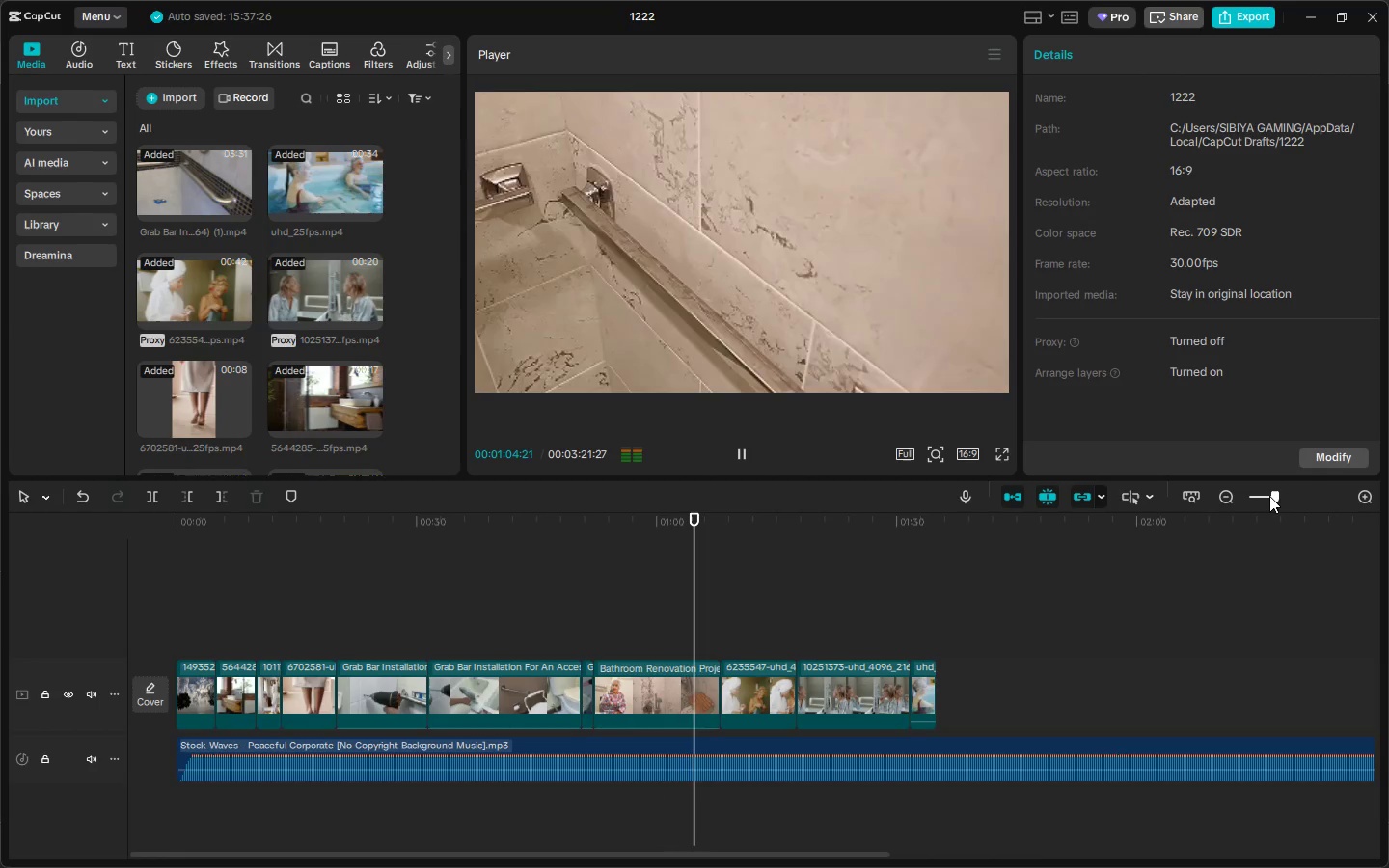 
wait(18.34)
 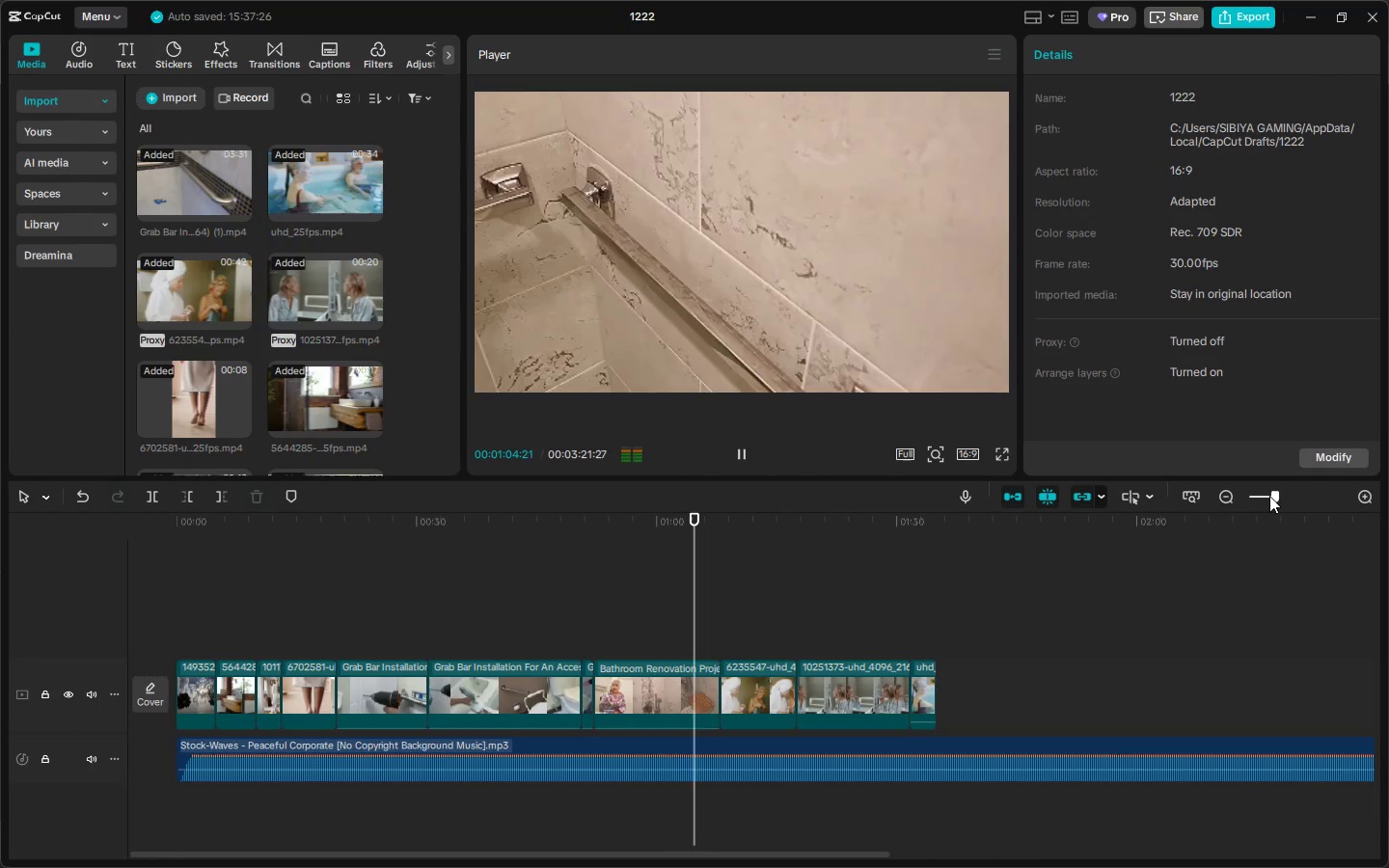 
left_click([936, 244])
 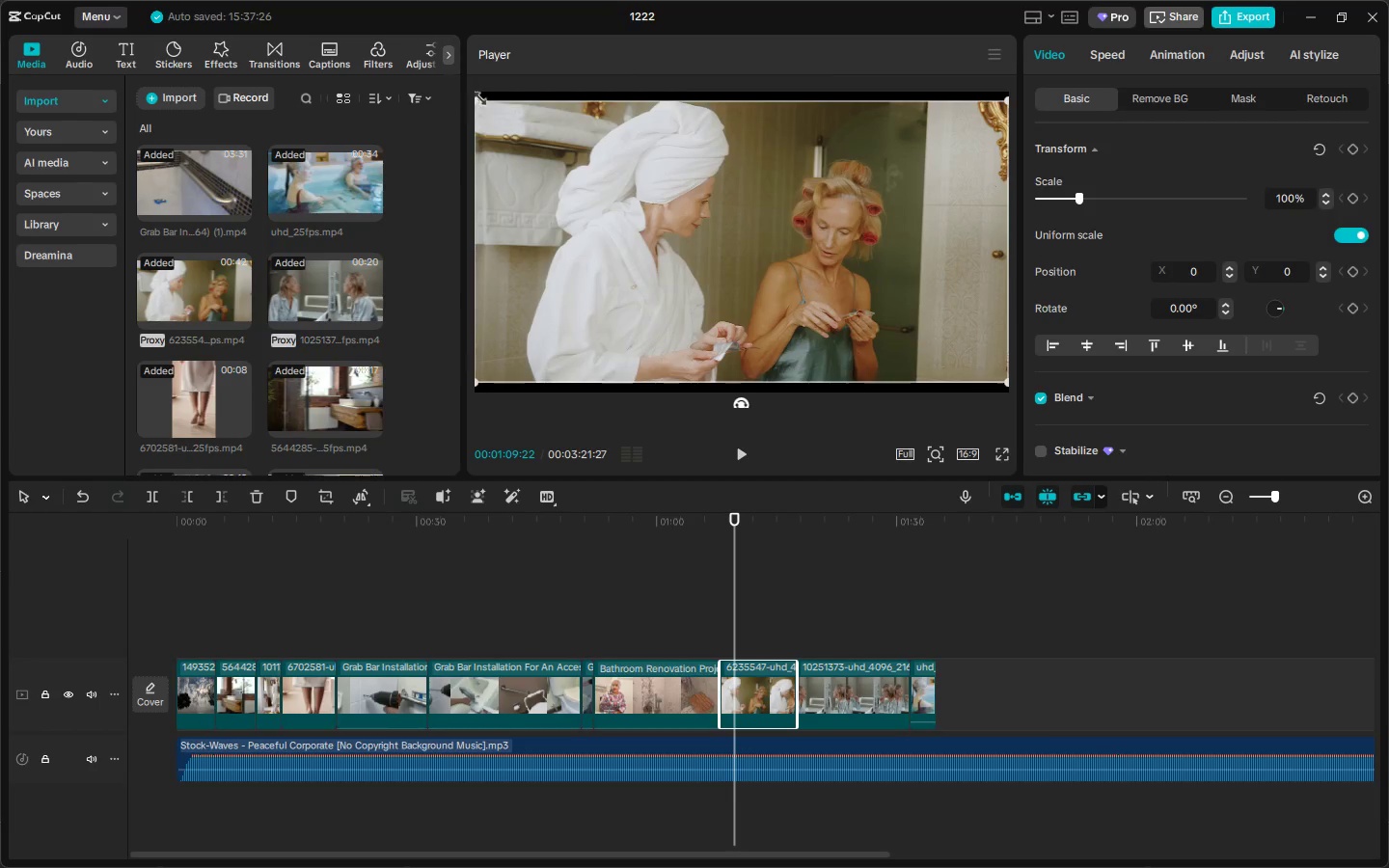 
left_click_drag(start_coordinate=[475, 96], to_coordinate=[462, 88])
 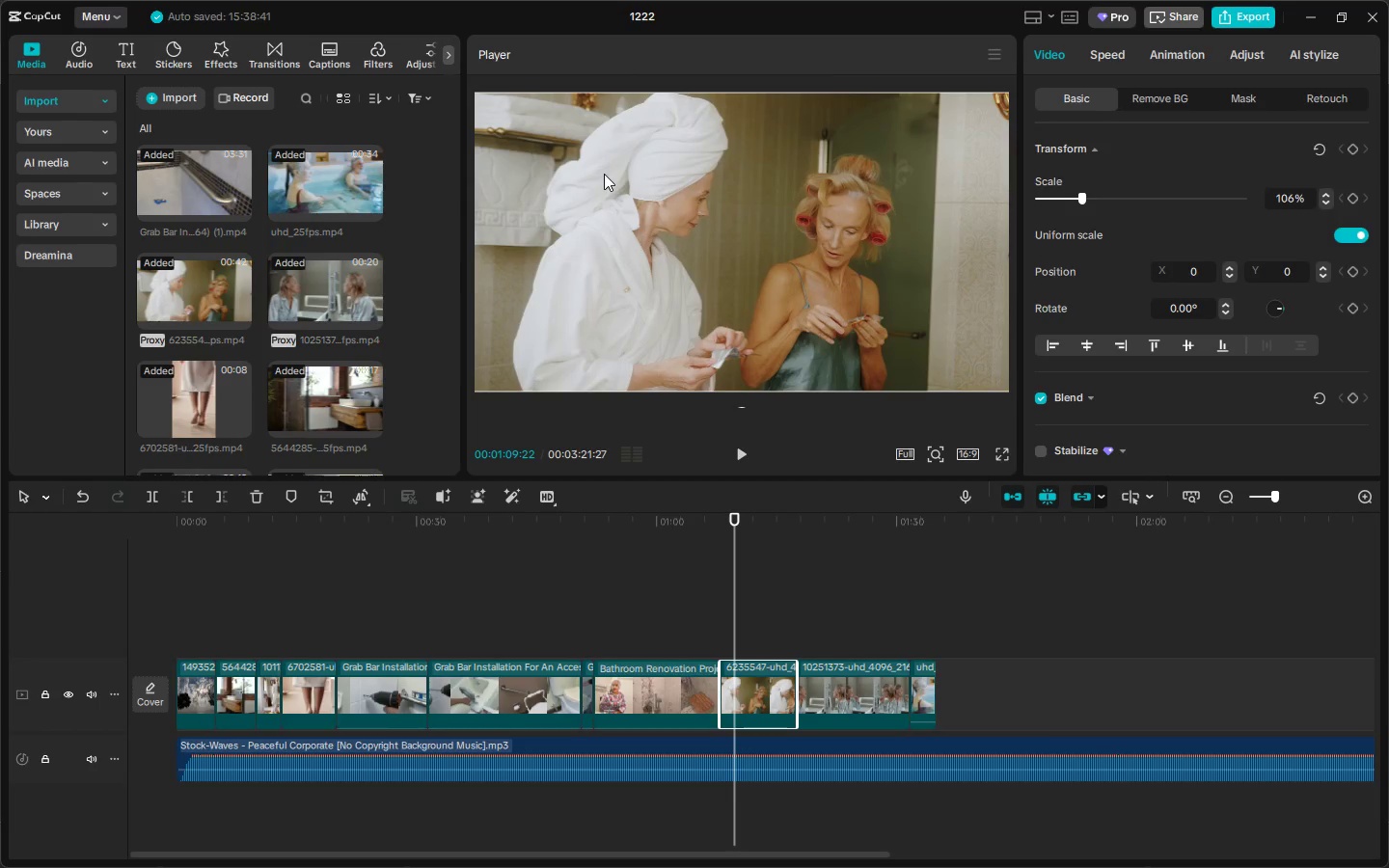 
key(Space)
 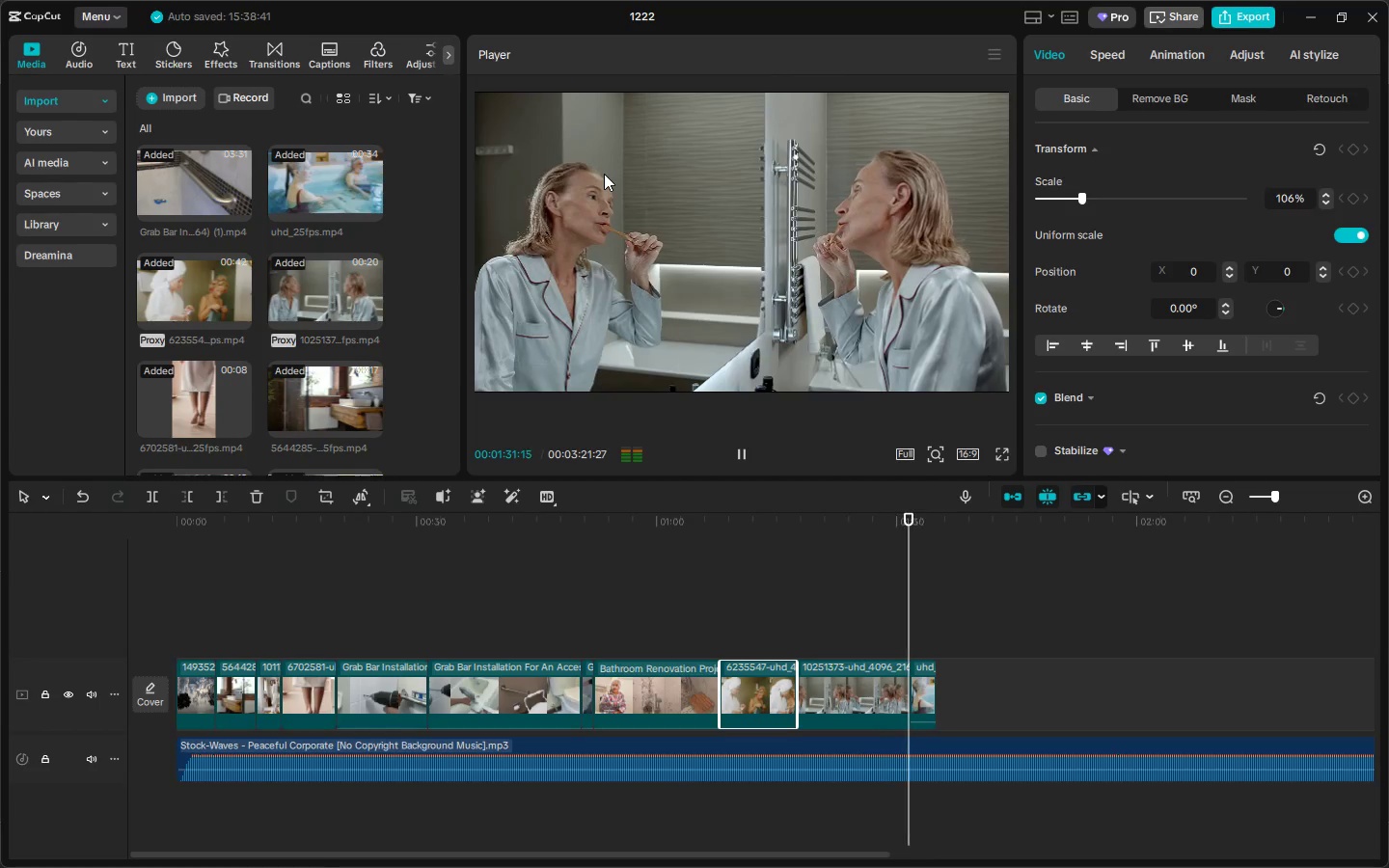 
wait(26.88)
 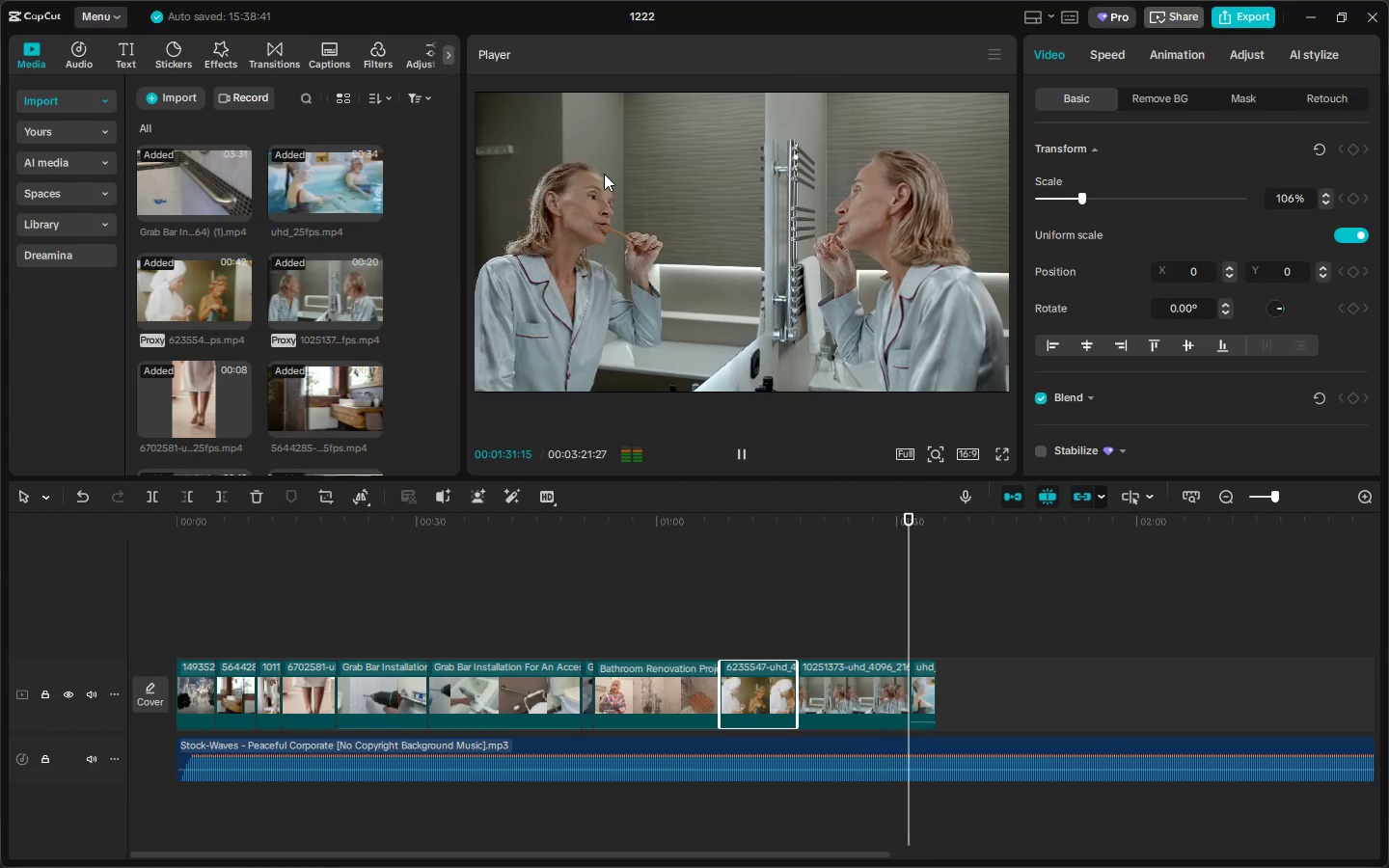 
left_click_drag(start_coordinate=[910, 513], to_coordinate=[935, 521])
 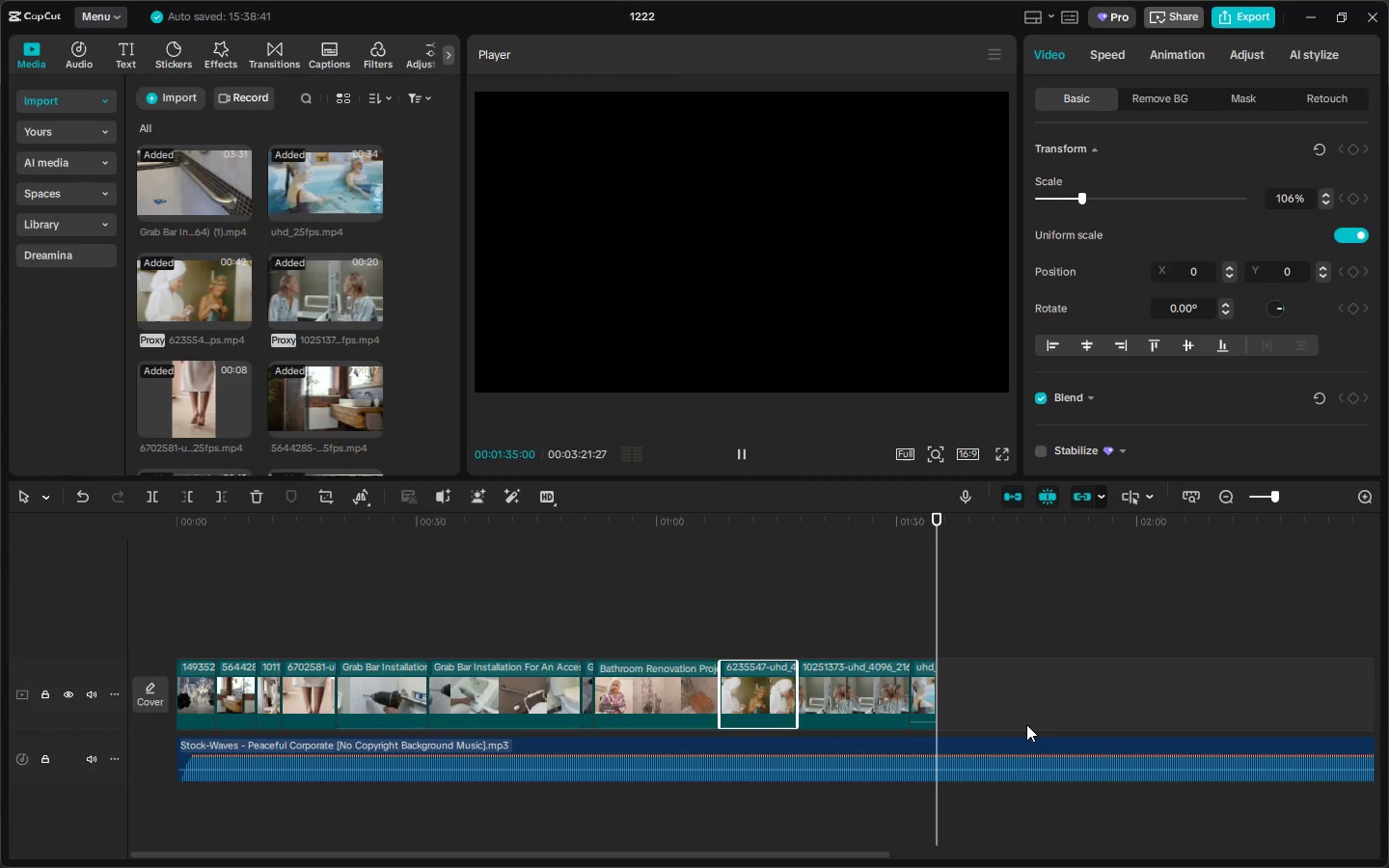 
key(Control+B)
 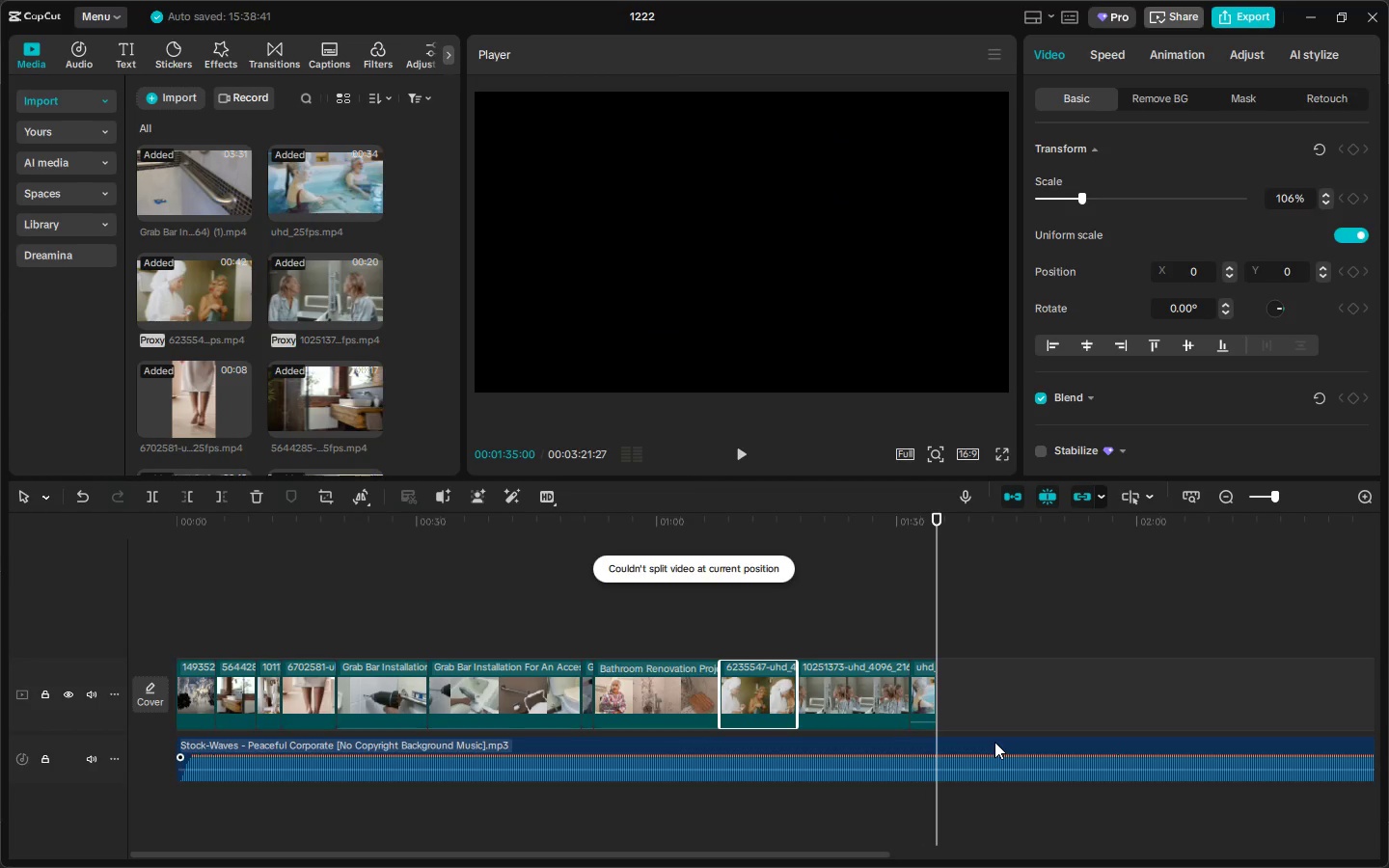 
left_click([994, 742])
 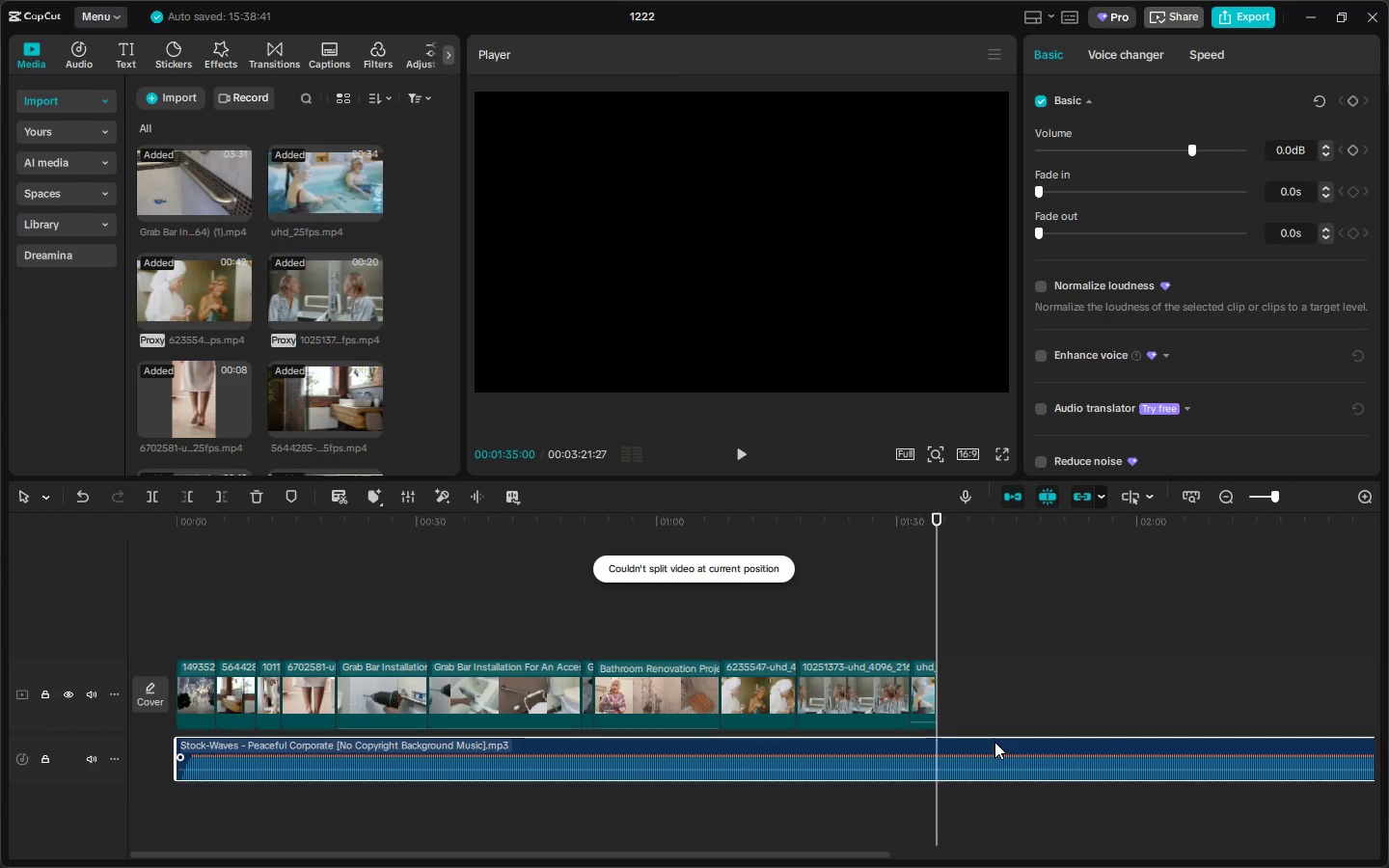 
key(Control+B)
 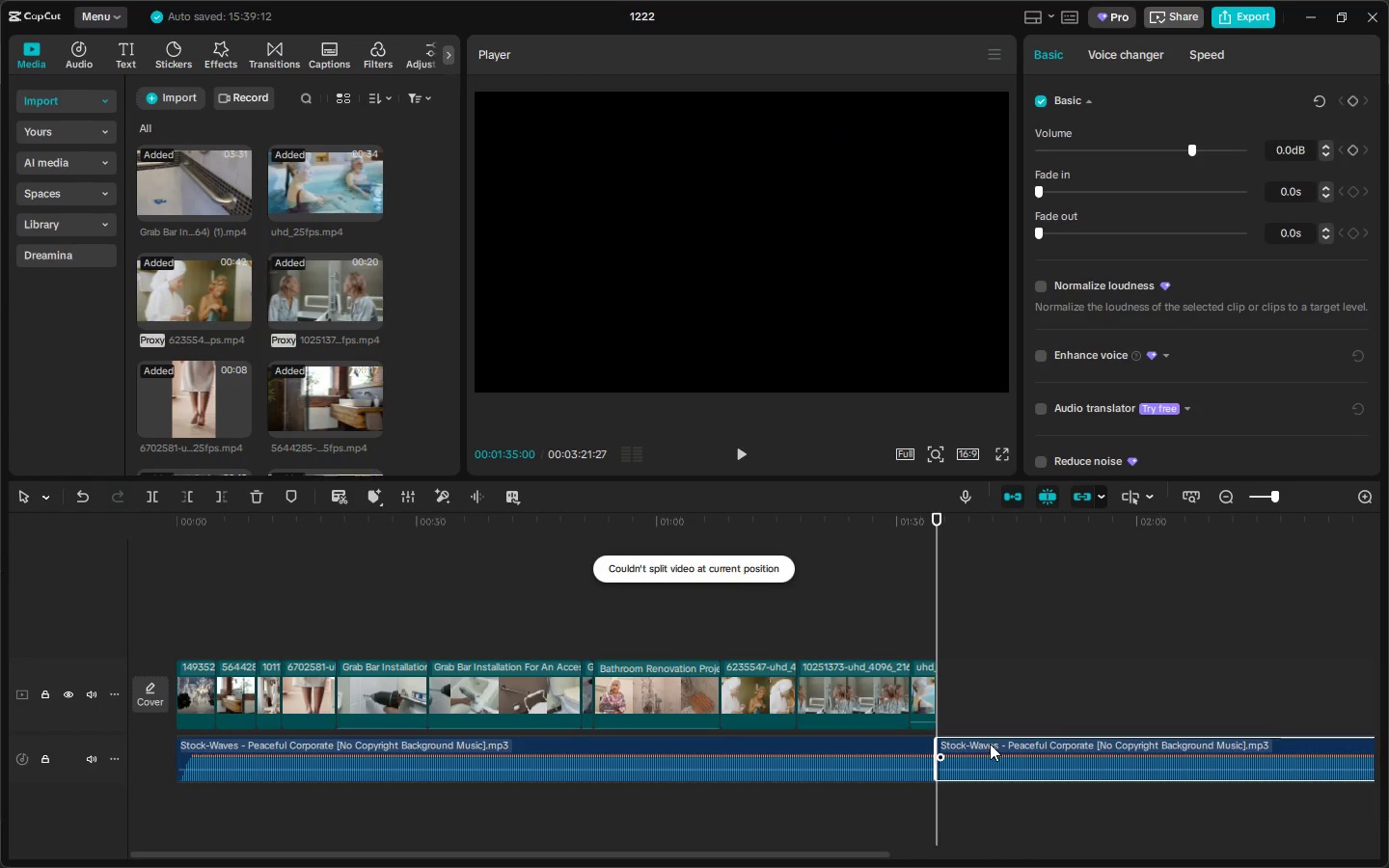 
left_click([988, 744])
 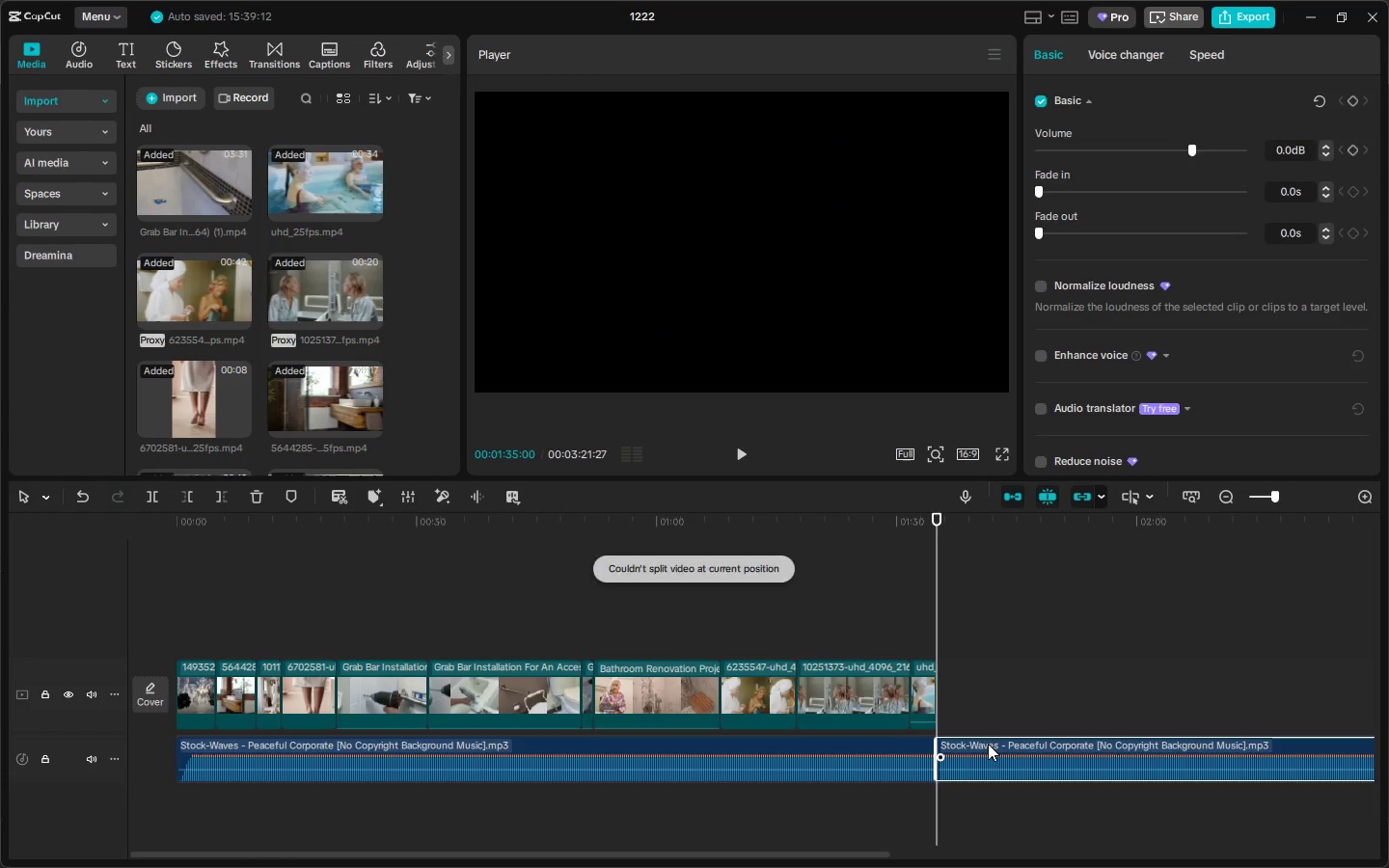 
key(Delete)
 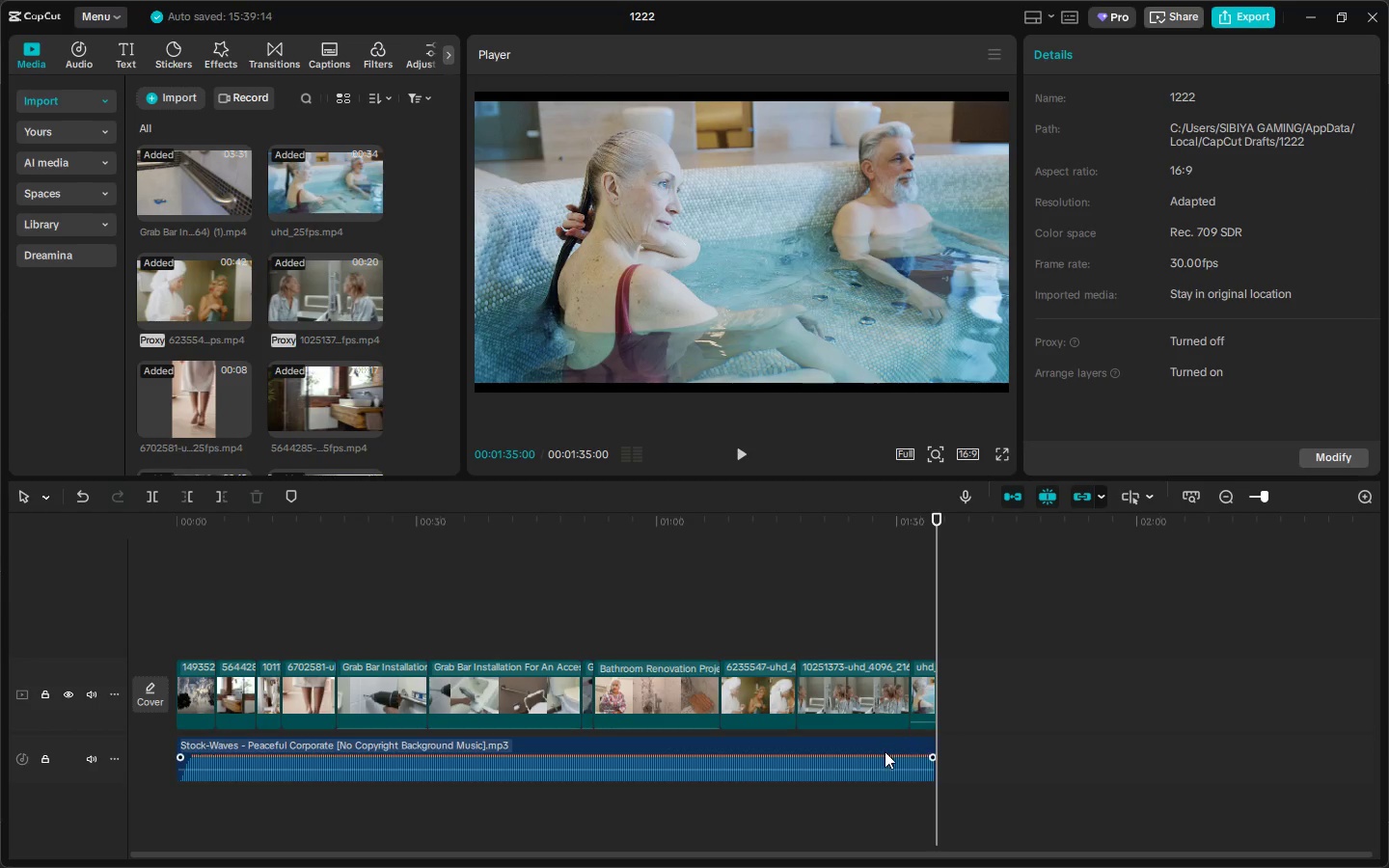 
left_click([885, 751])
 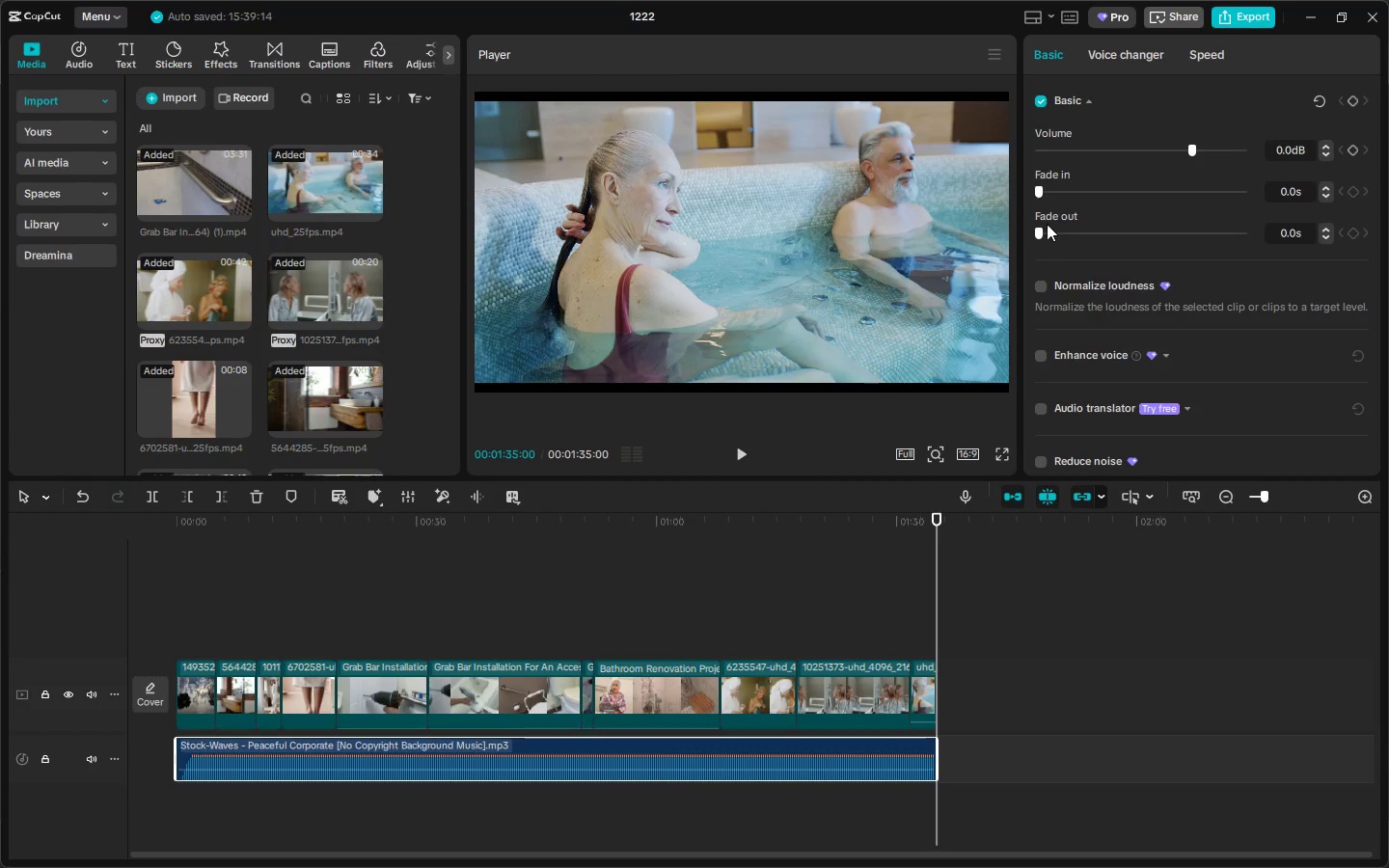 
left_click_drag(start_coordinate=[1065, 231], to_coordinate=[1179, 241])
 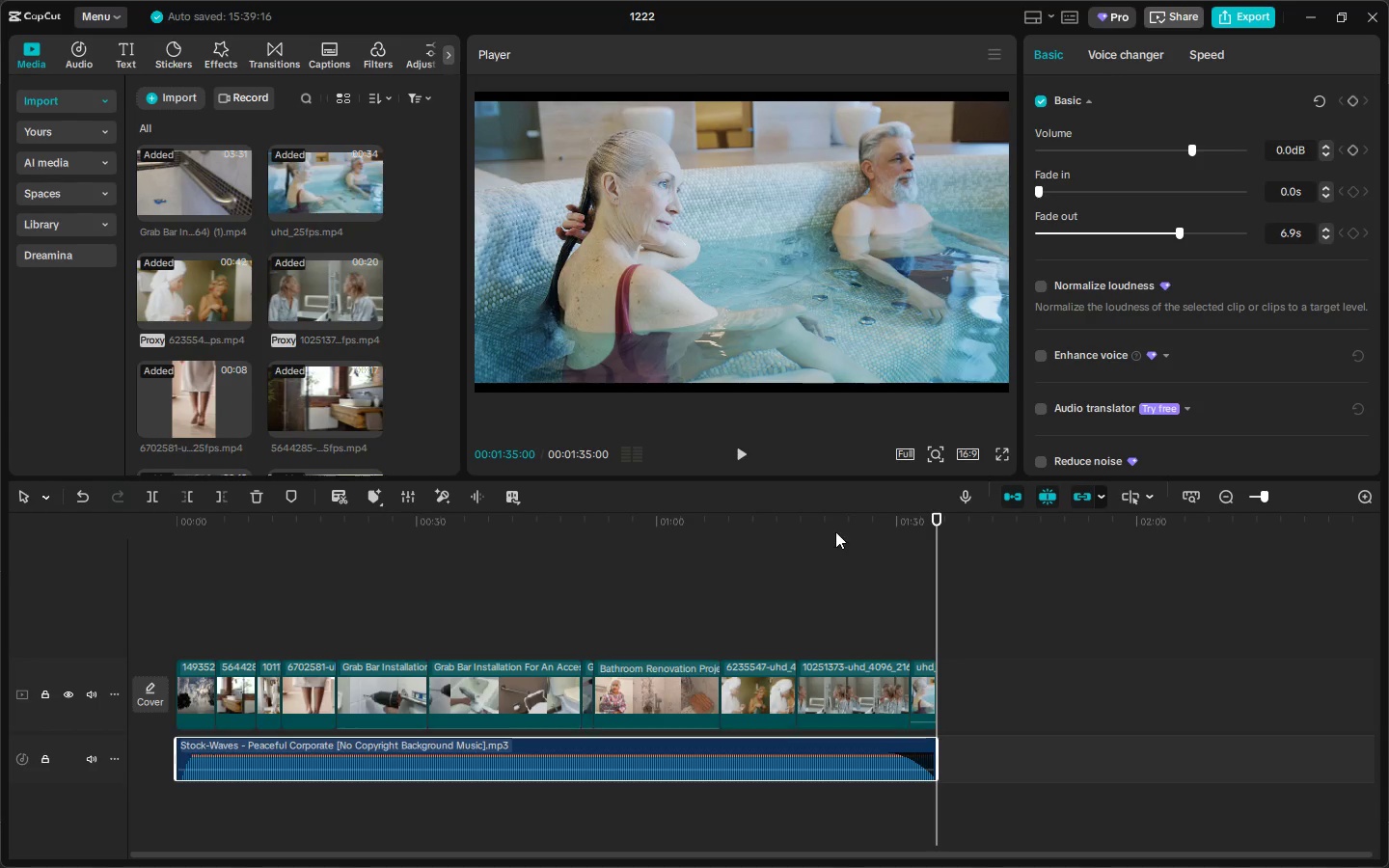 
left_click([850, 527])
 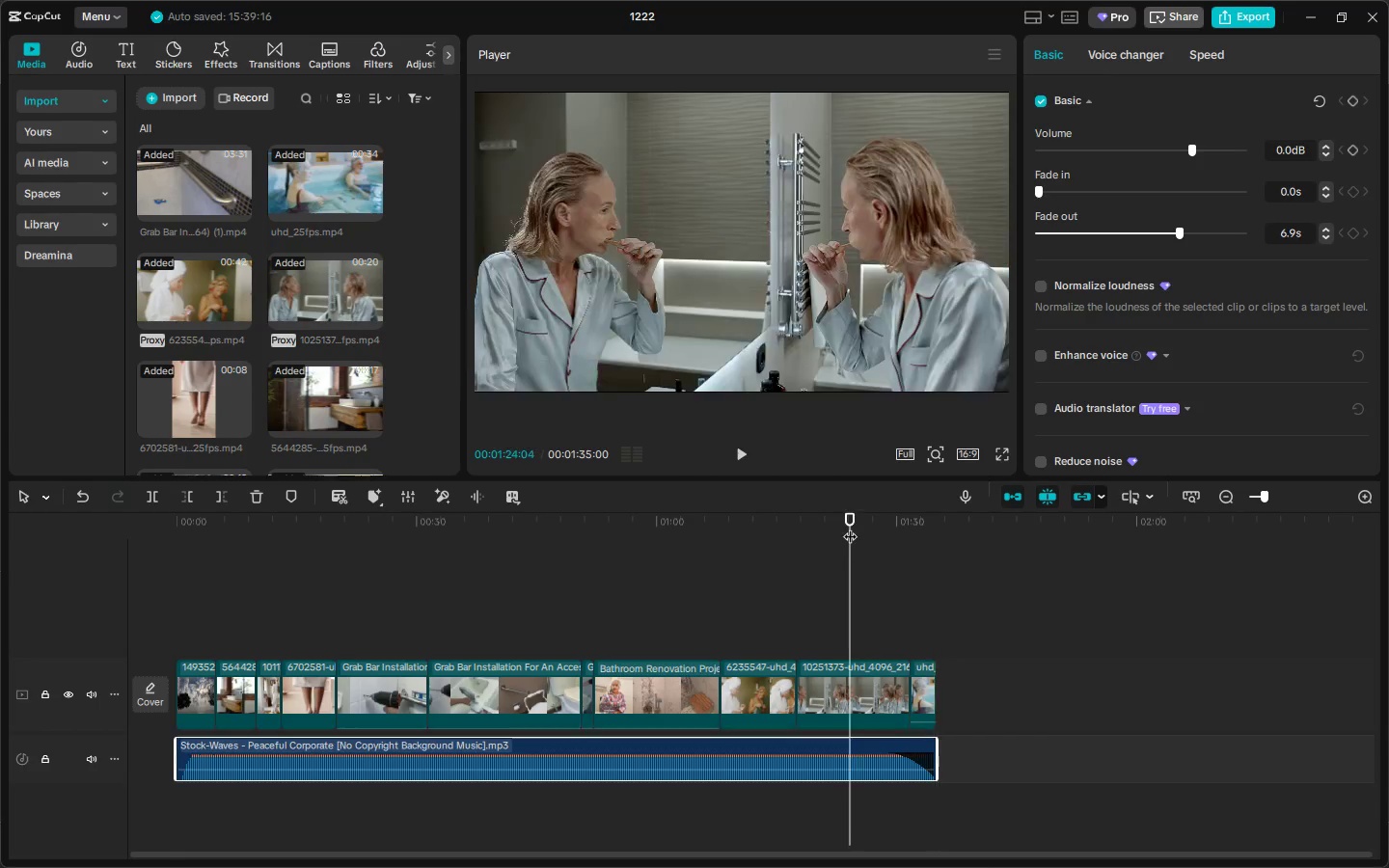 
key(Space)
 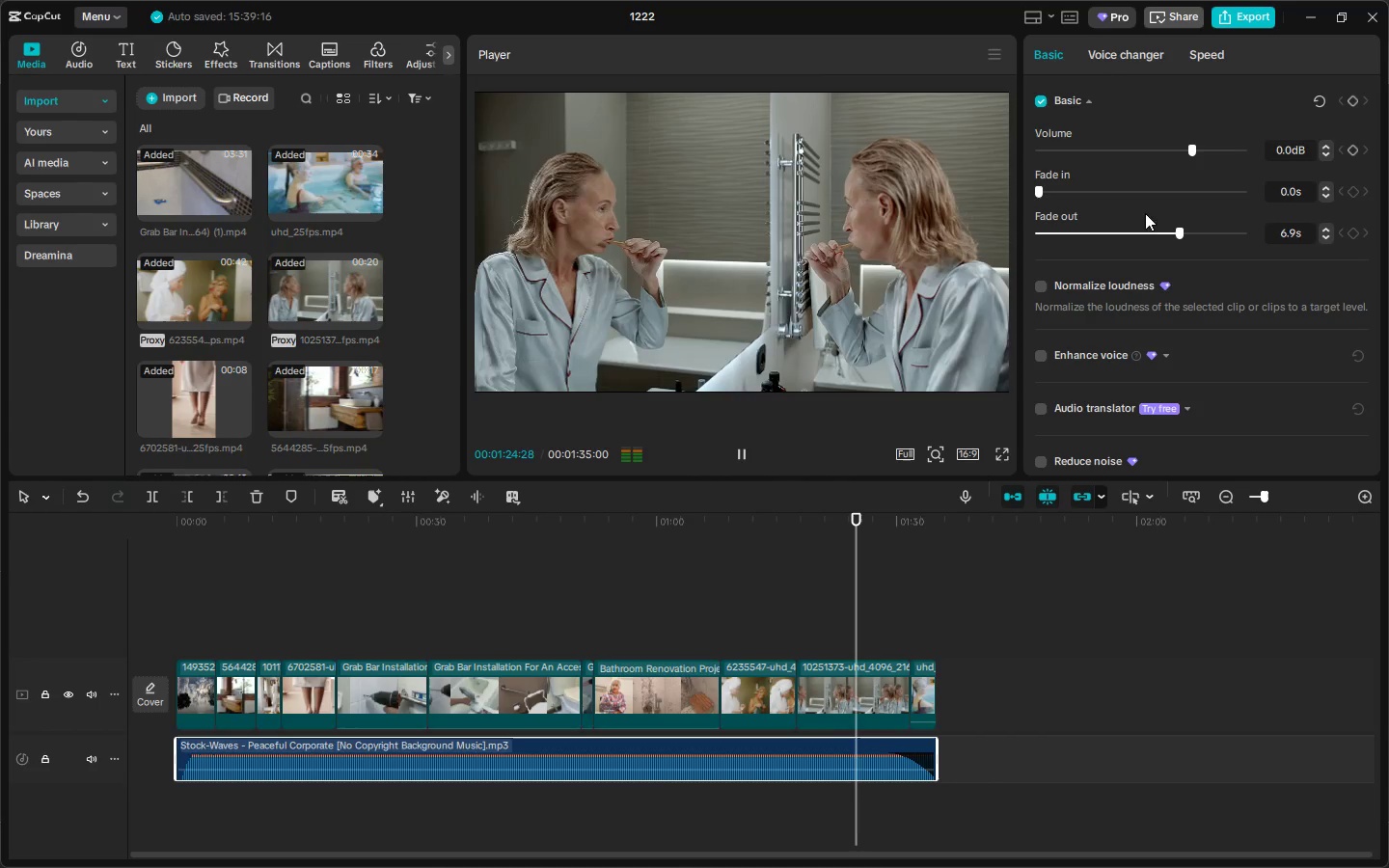 
left_click_drag(start_coordinate=[1183, 237], to_coordinate=[1218, 238])
 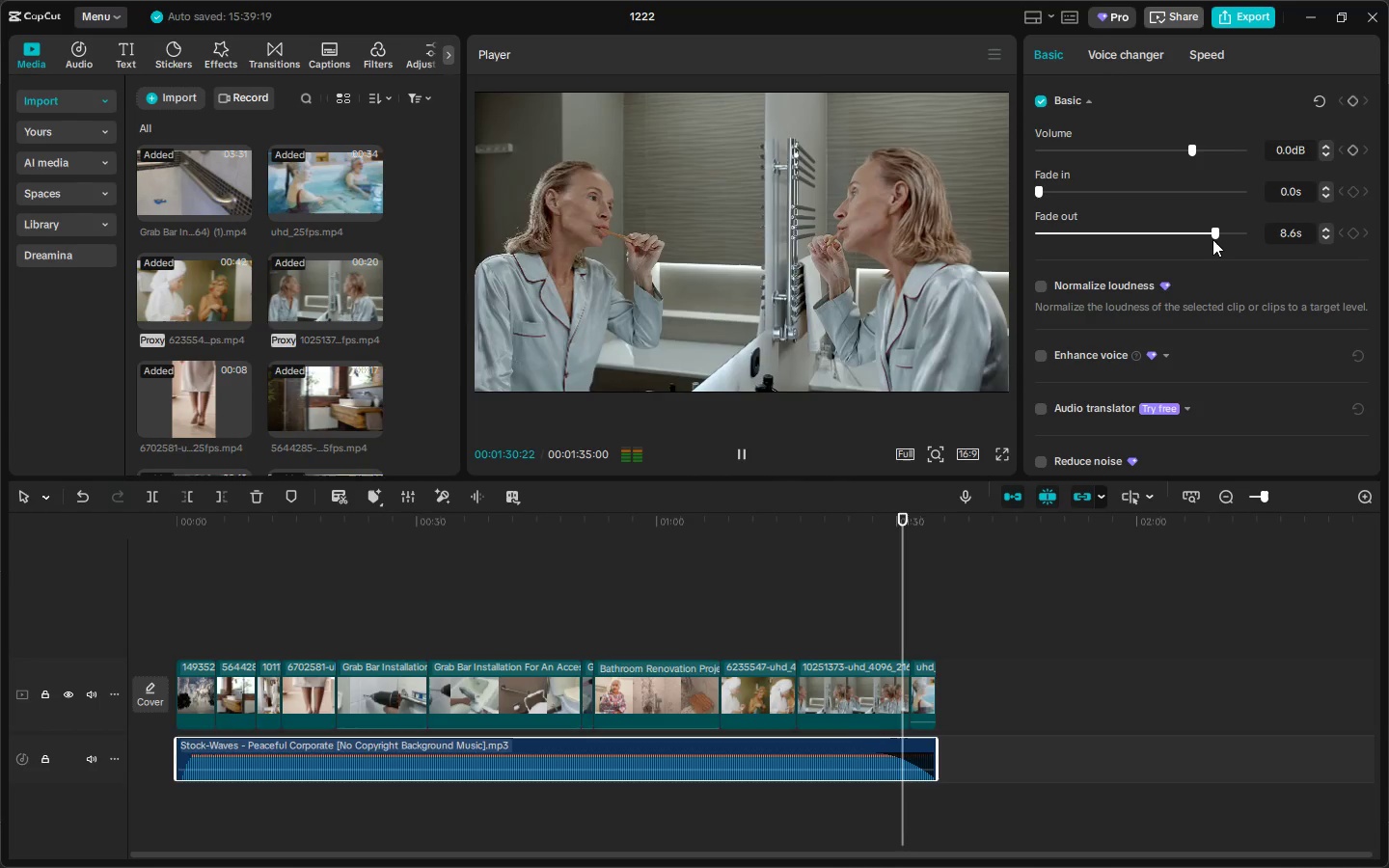 
wait(9.67)
 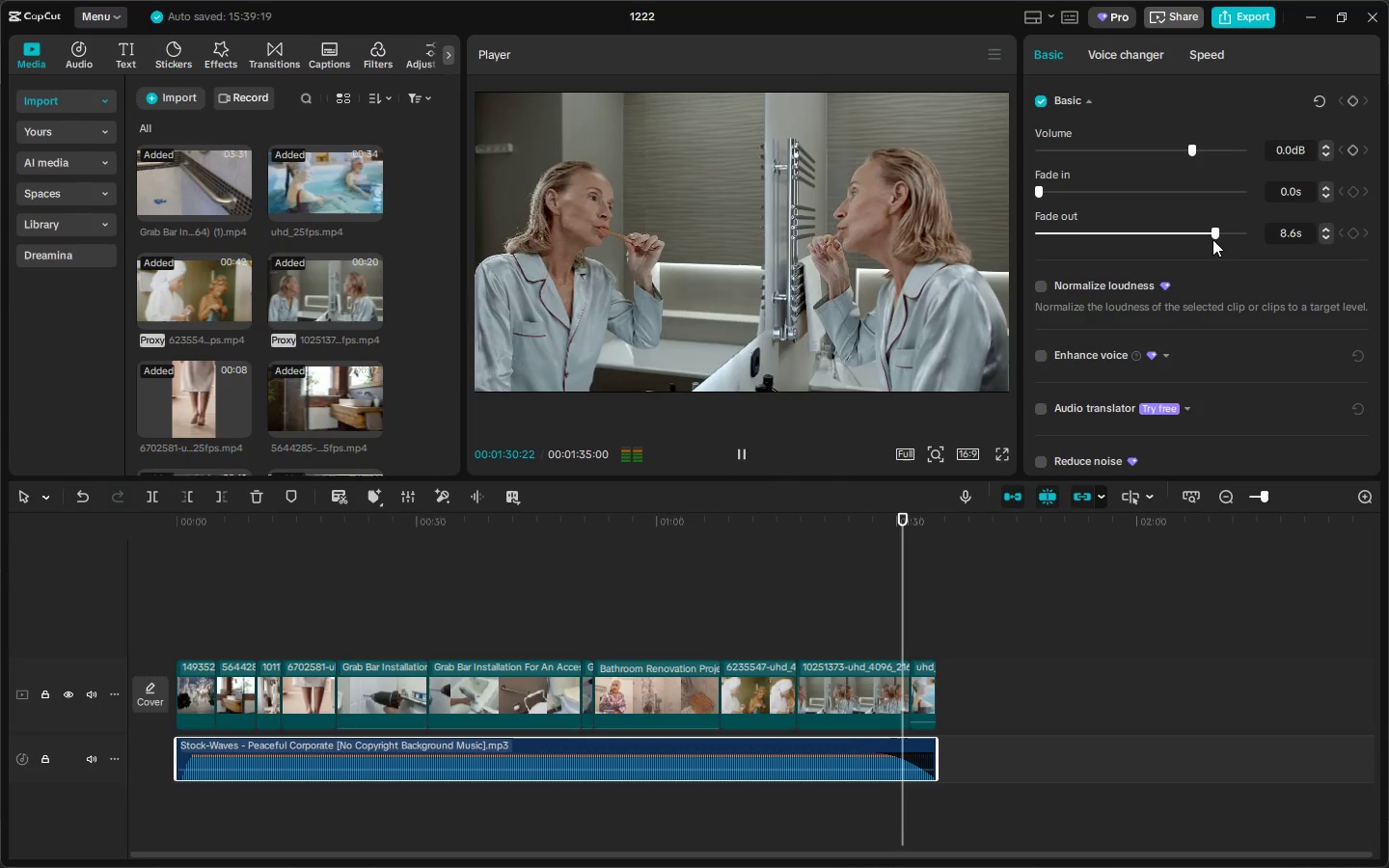 
left_click([1243, 20])
 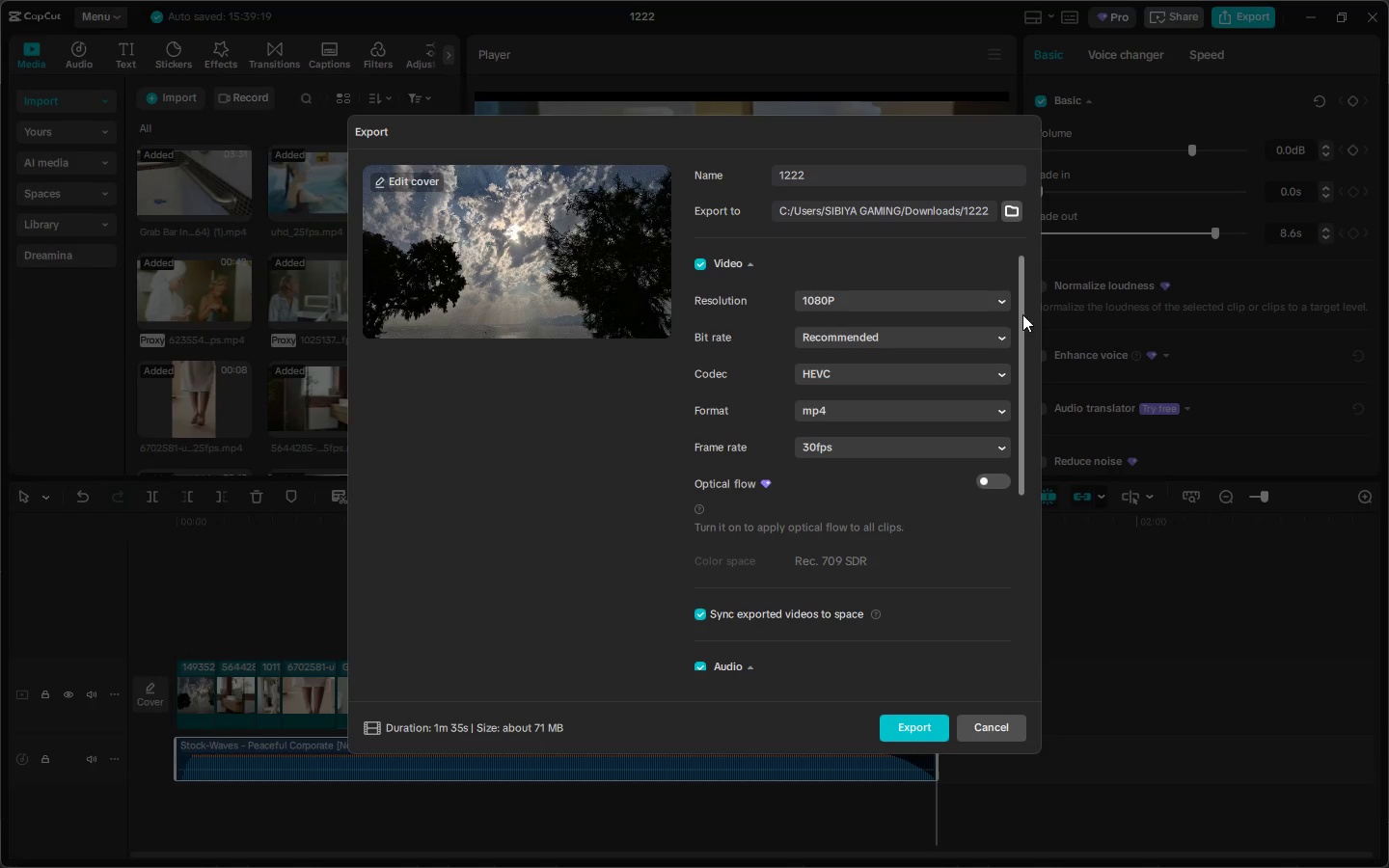 
left_click([989, 729])
 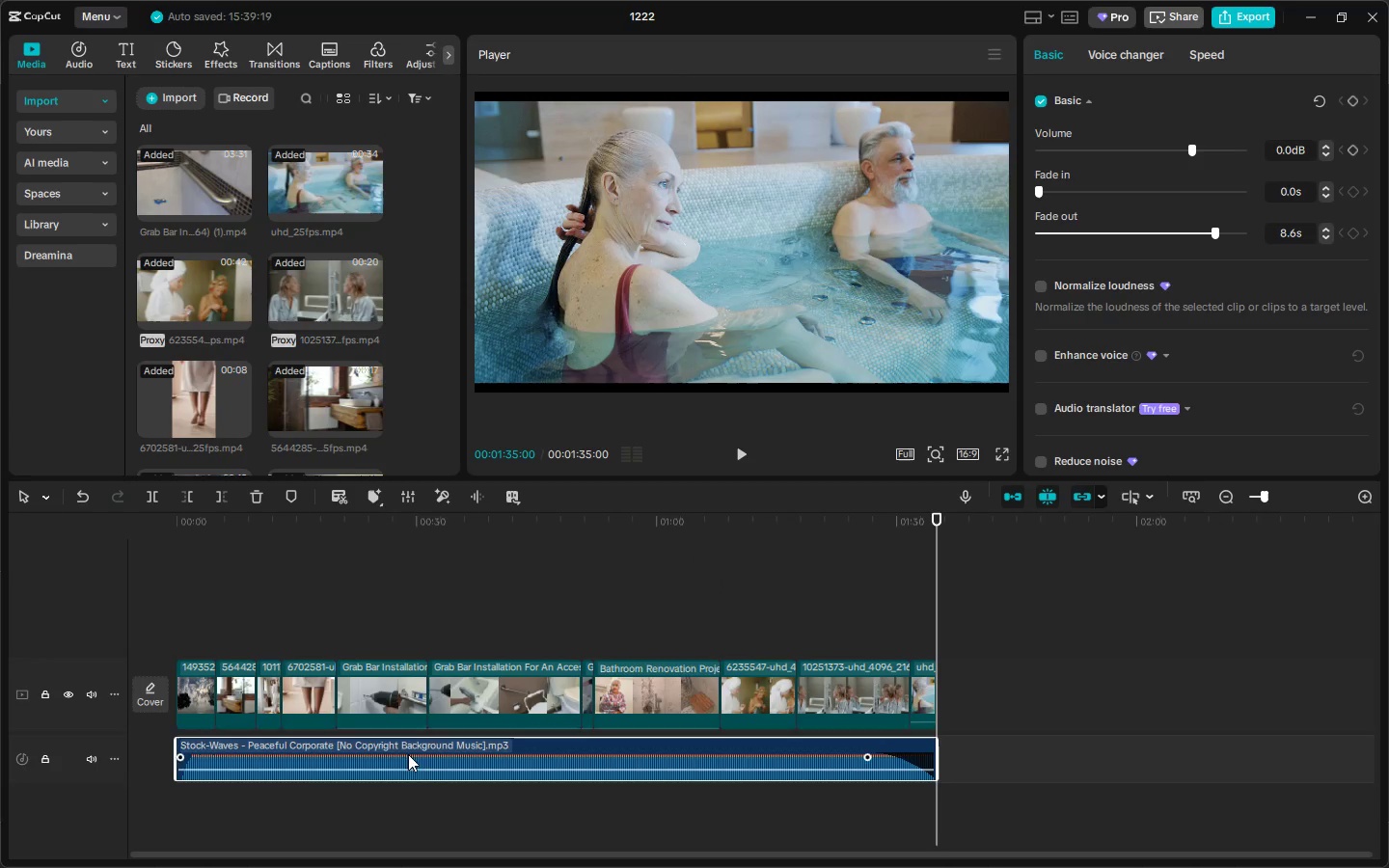 
left_click([127, 57])
 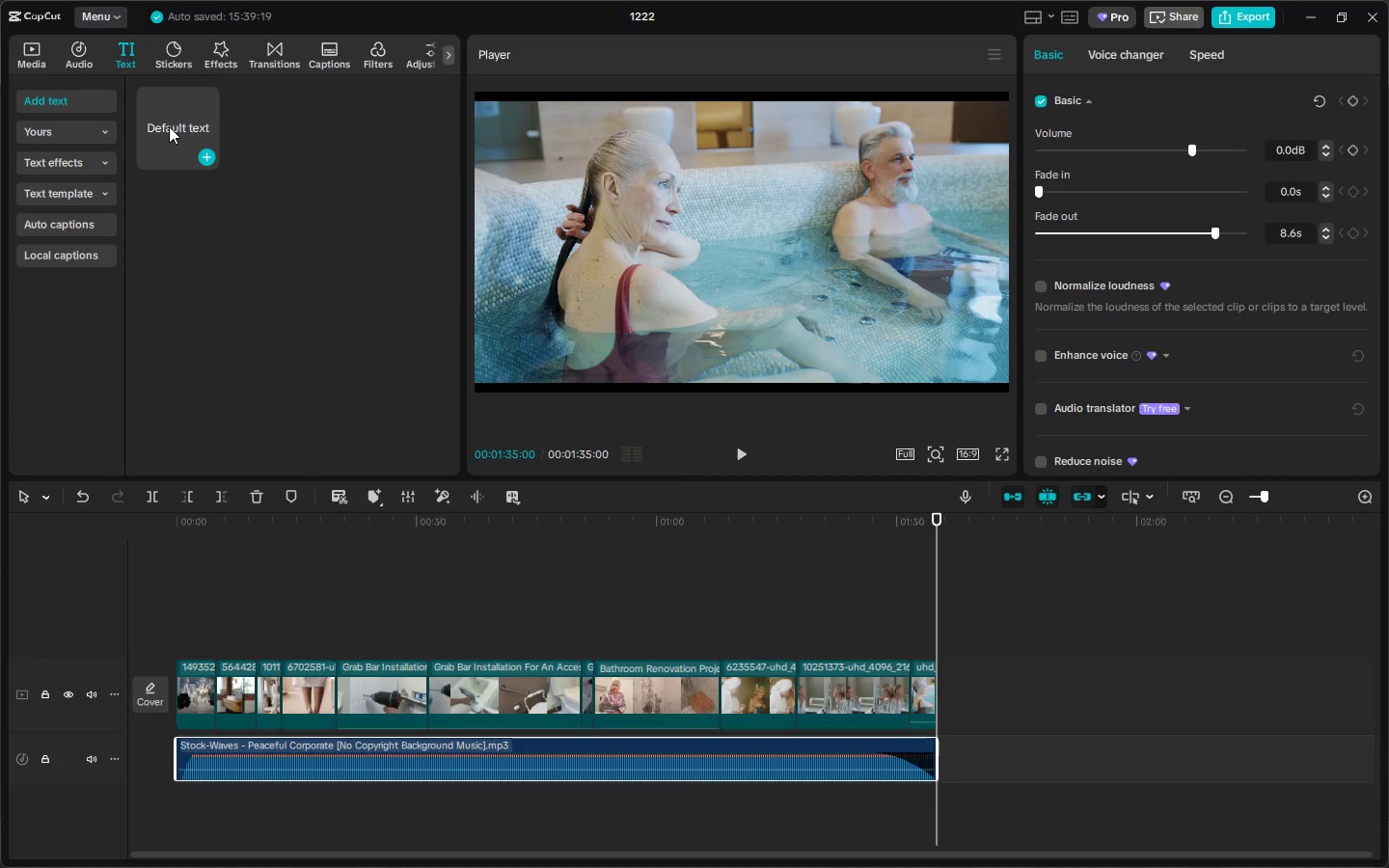 
wait(6.77)
 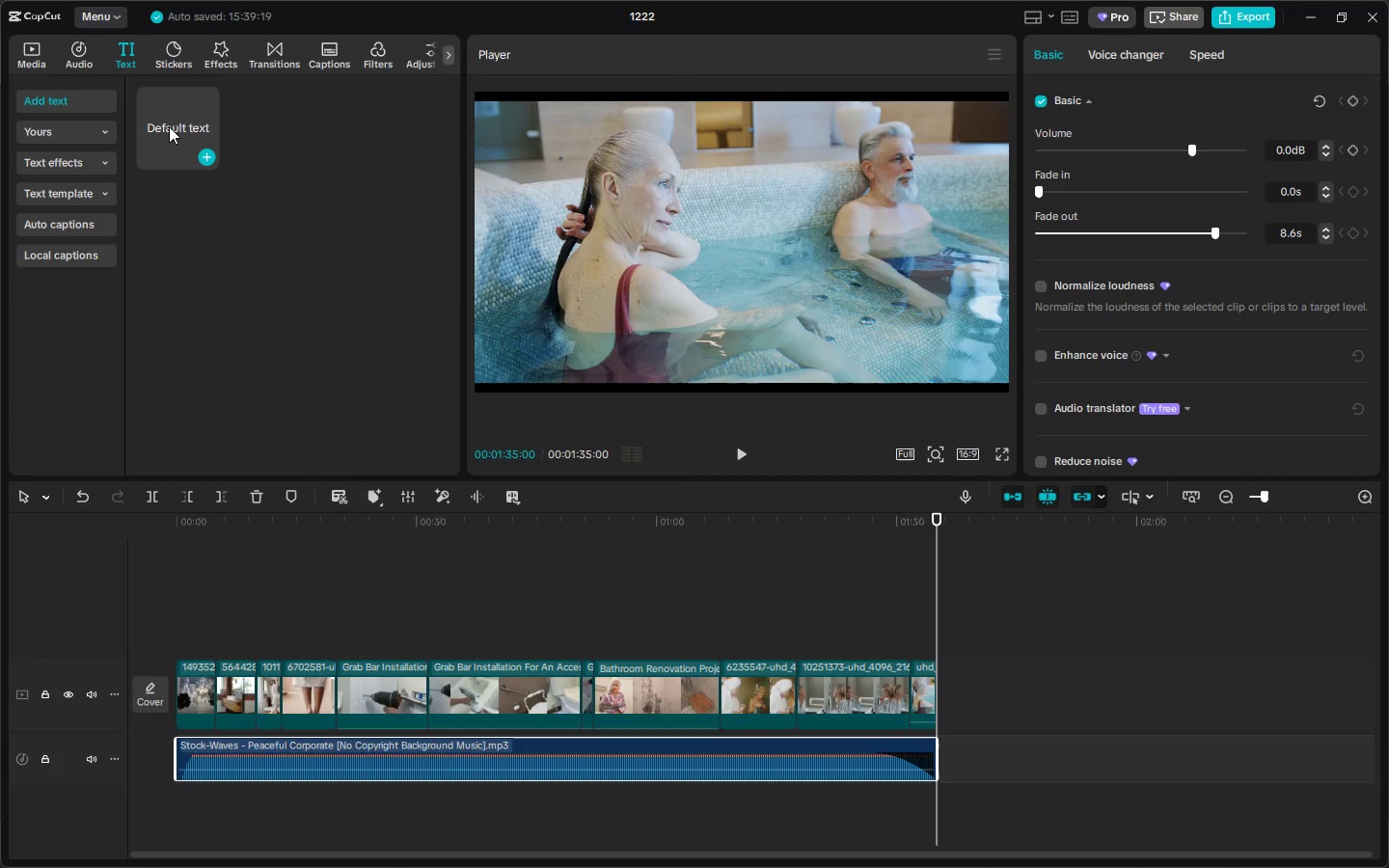 
left_click_drag(start_coordinate=[169, 126], to_coordinate=[186, 637])
 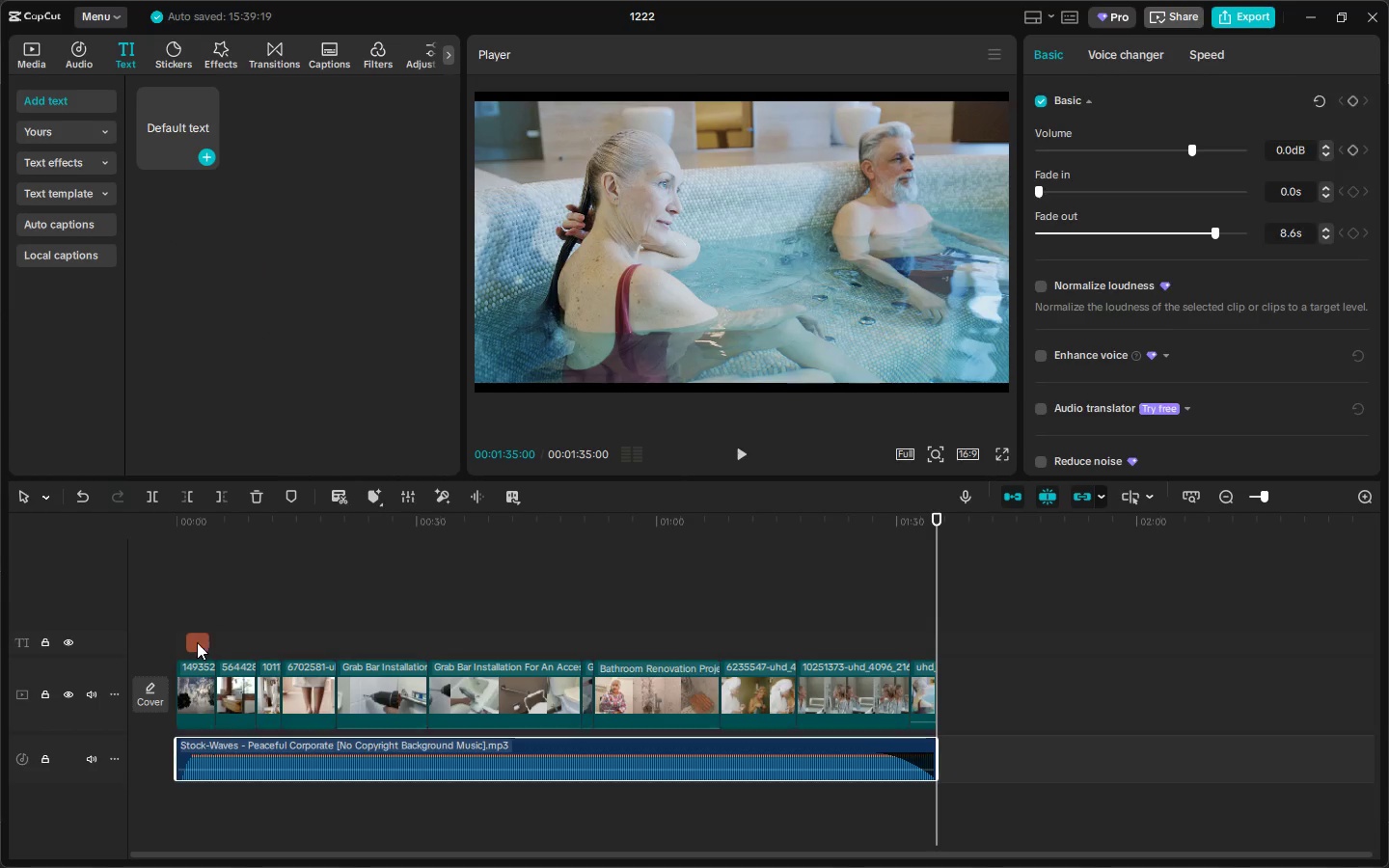 
left_click_drag(start_coordinate=[196, 643], to_coordinate=[180, 643])
 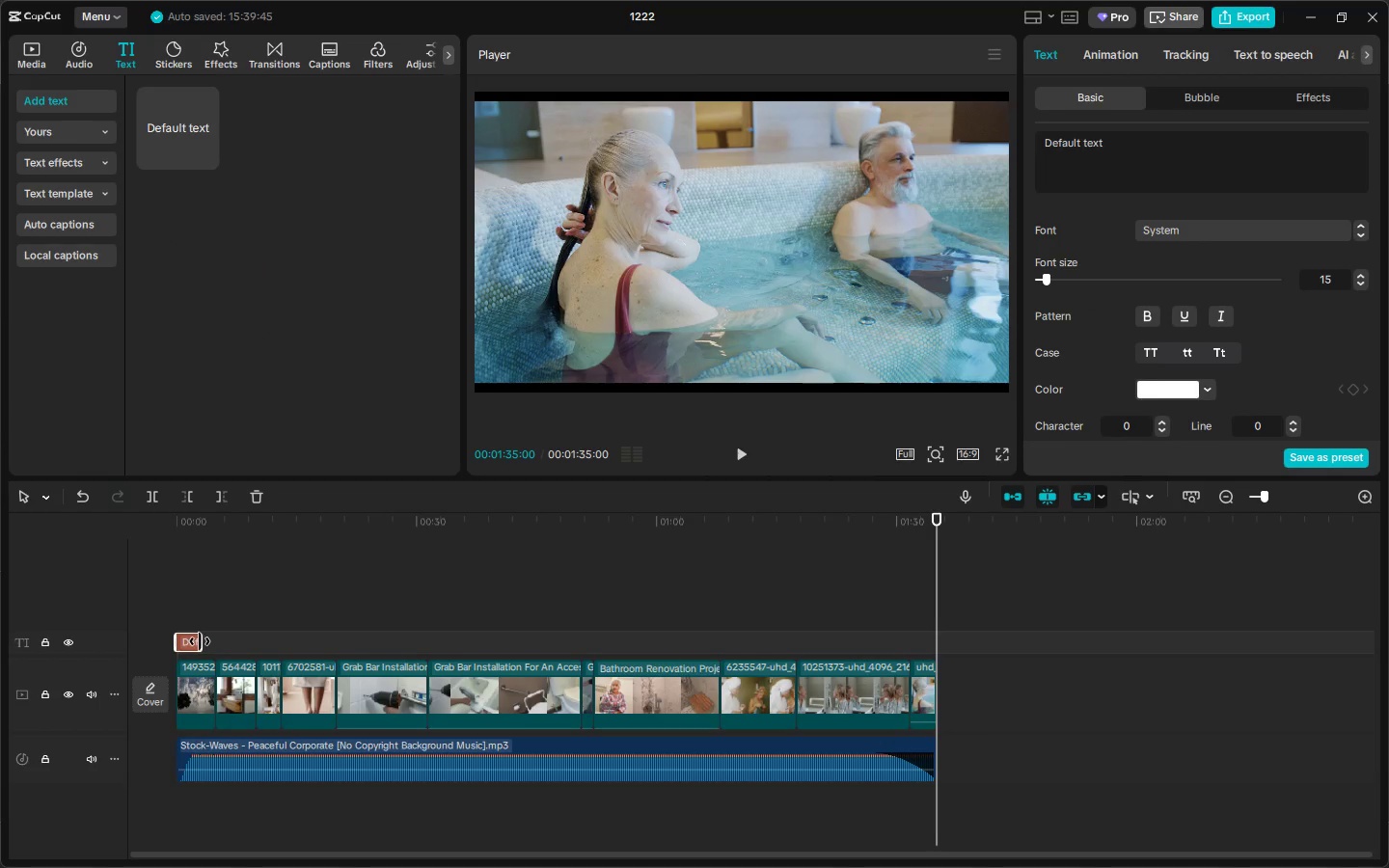 
left_click_drag(start_coordinate=[200, 641], to_coordinate=[252, 640])
 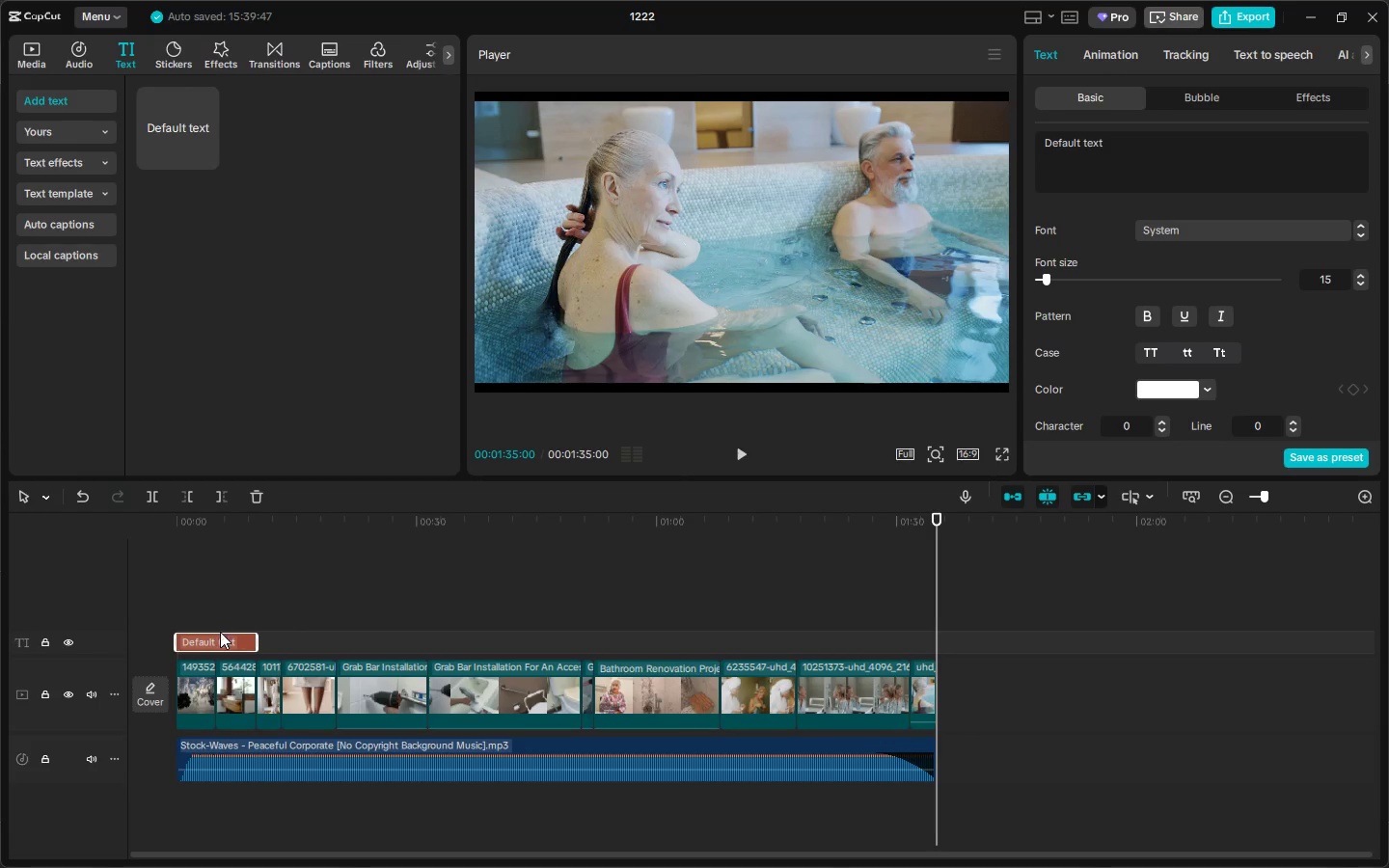 
left_click([220, 639])
 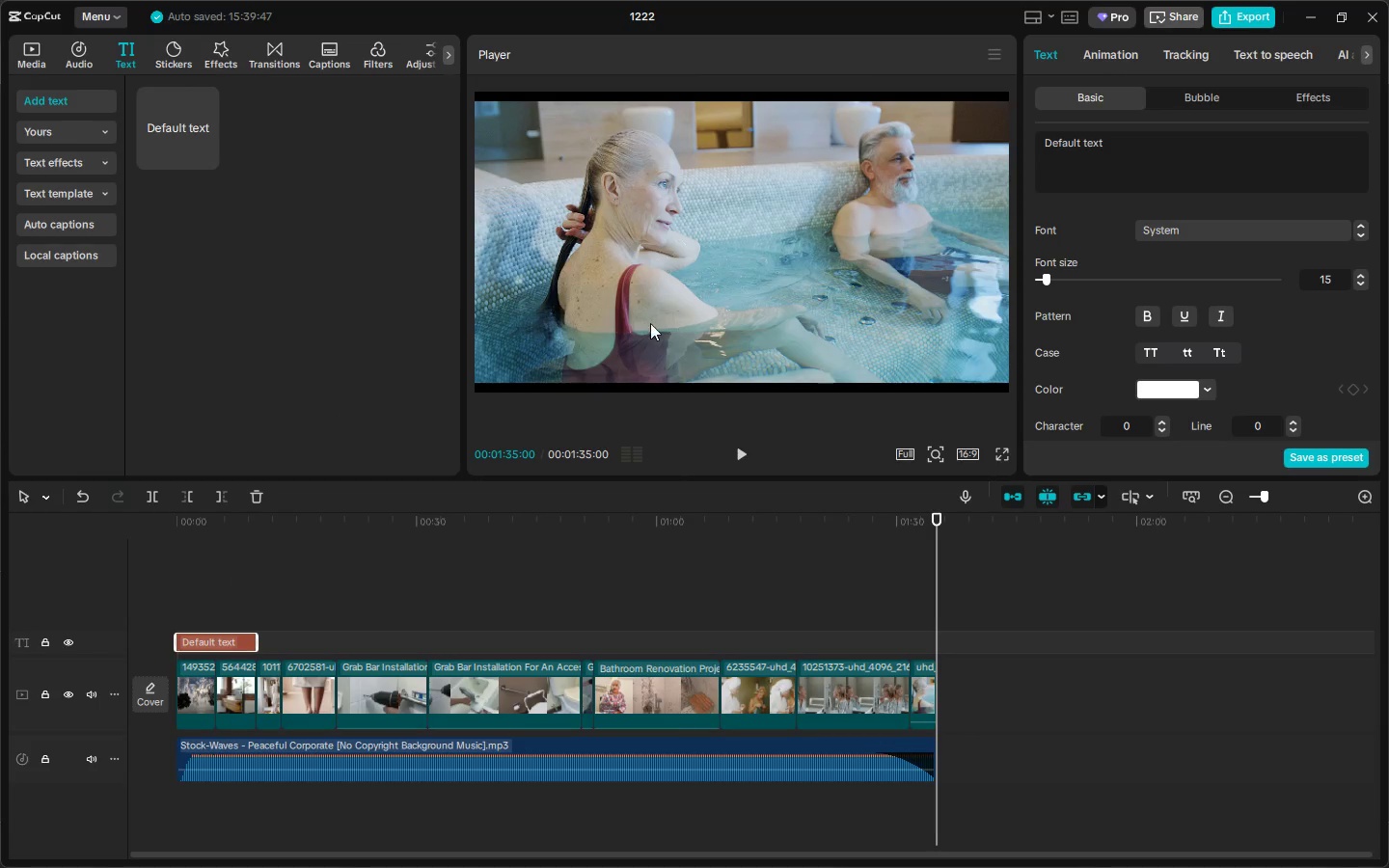 
left_click([218, 526])
 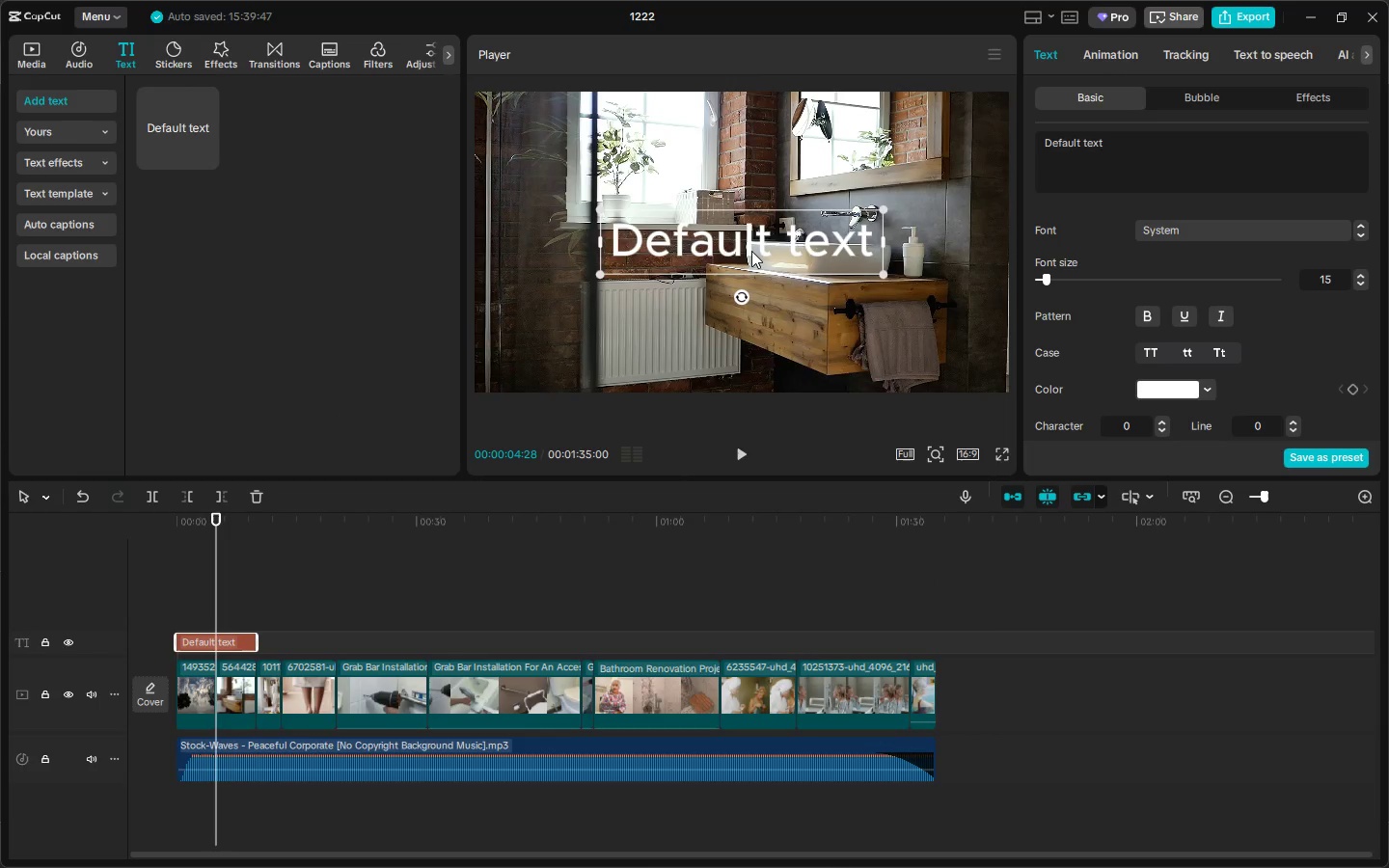 
double_click([752, 249])
 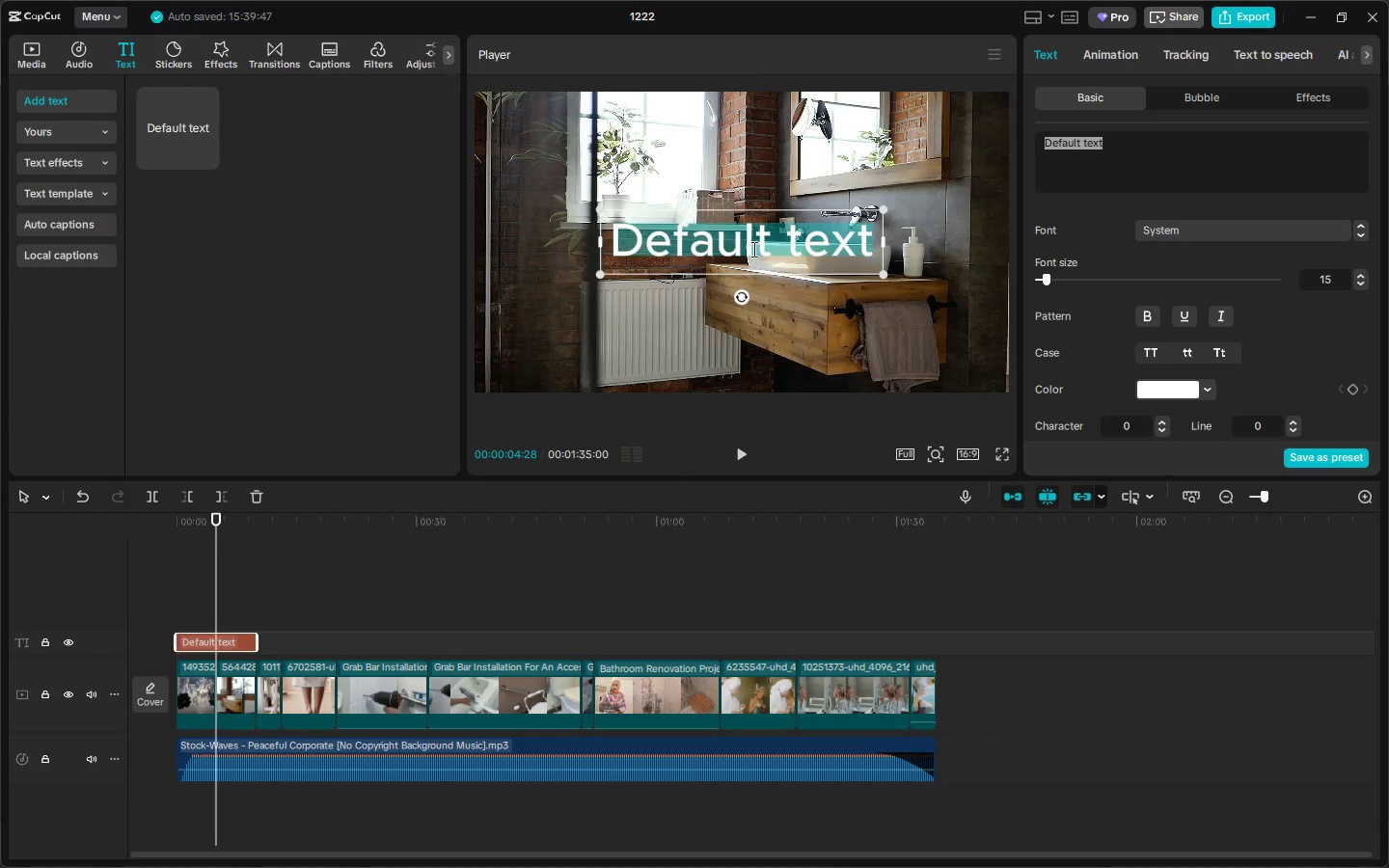 
type(Safety doesnt)
key(Backspace)
key(Backspace)
key(Backspace)
key(Backspace)
type(e's)
 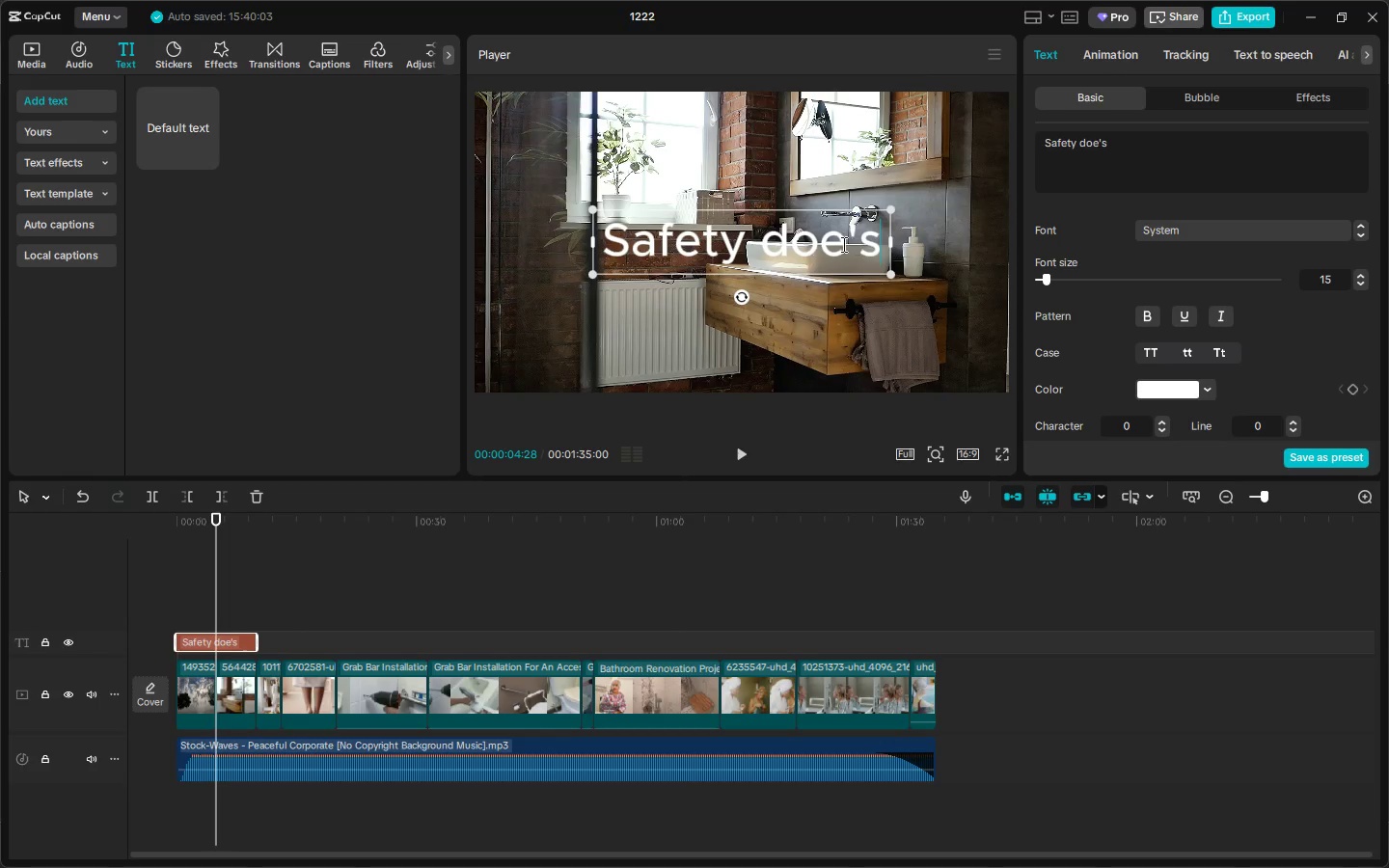 
wait(7.27)
 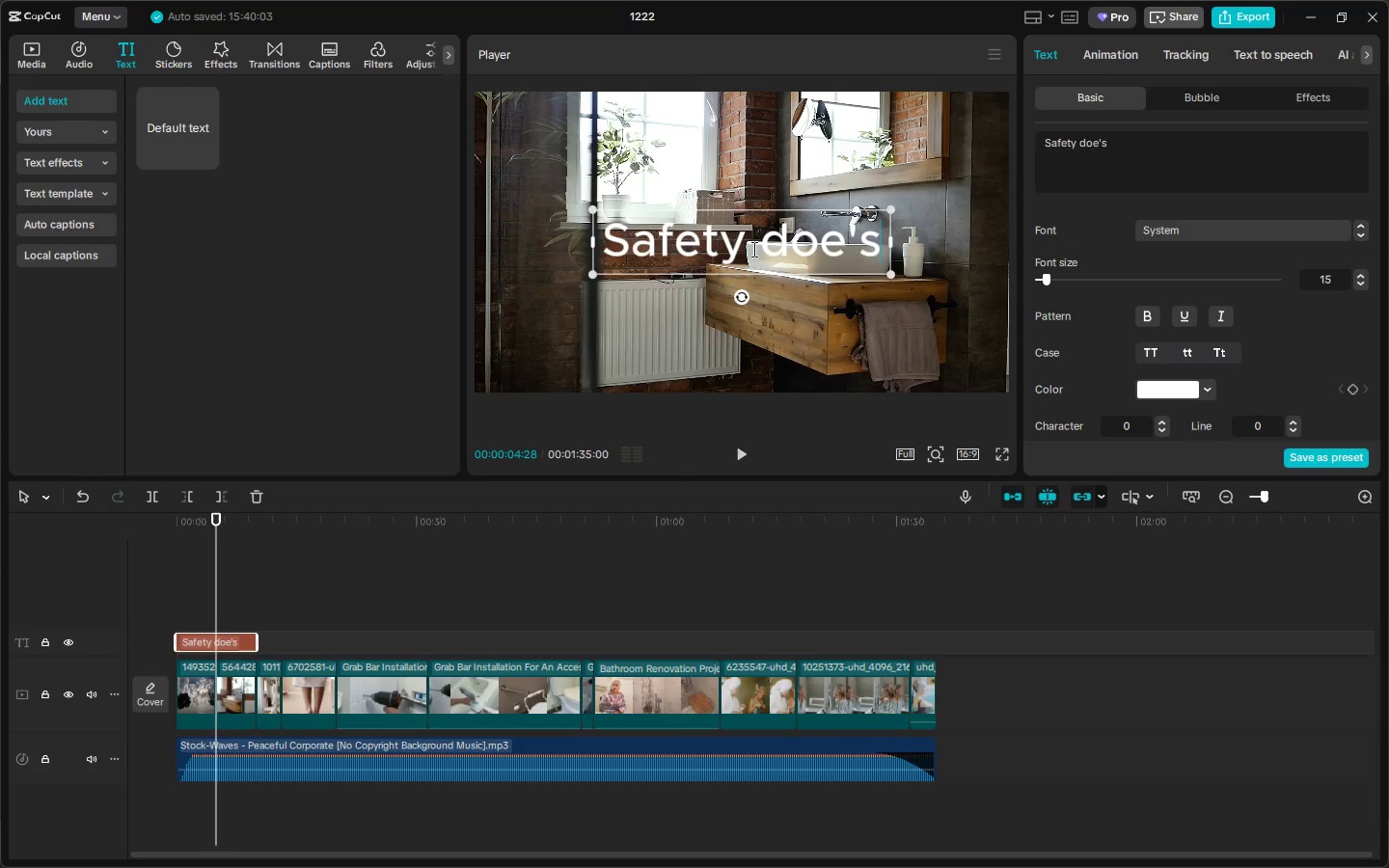 
left_click([866, 241])
 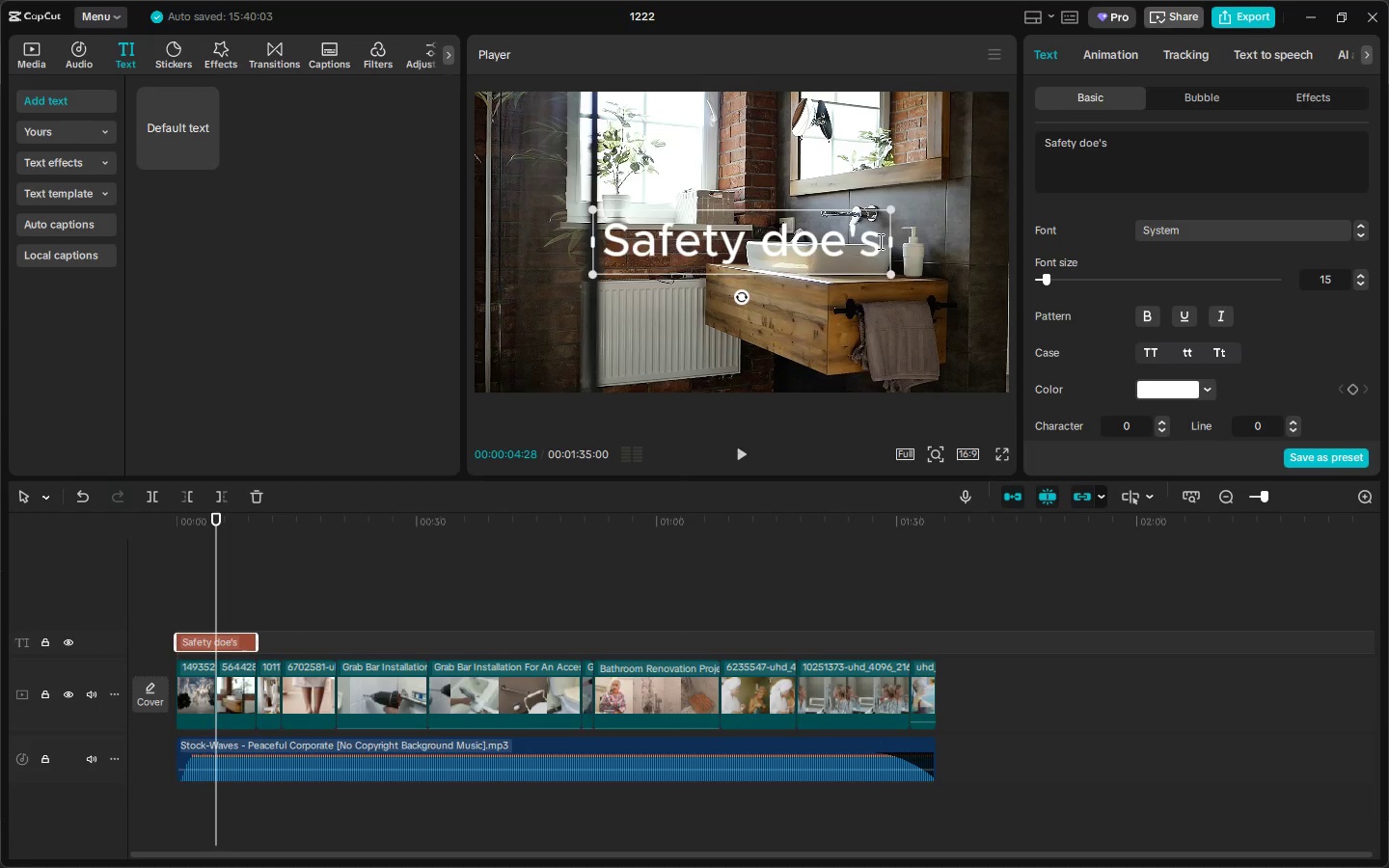 
key(Backspace)
 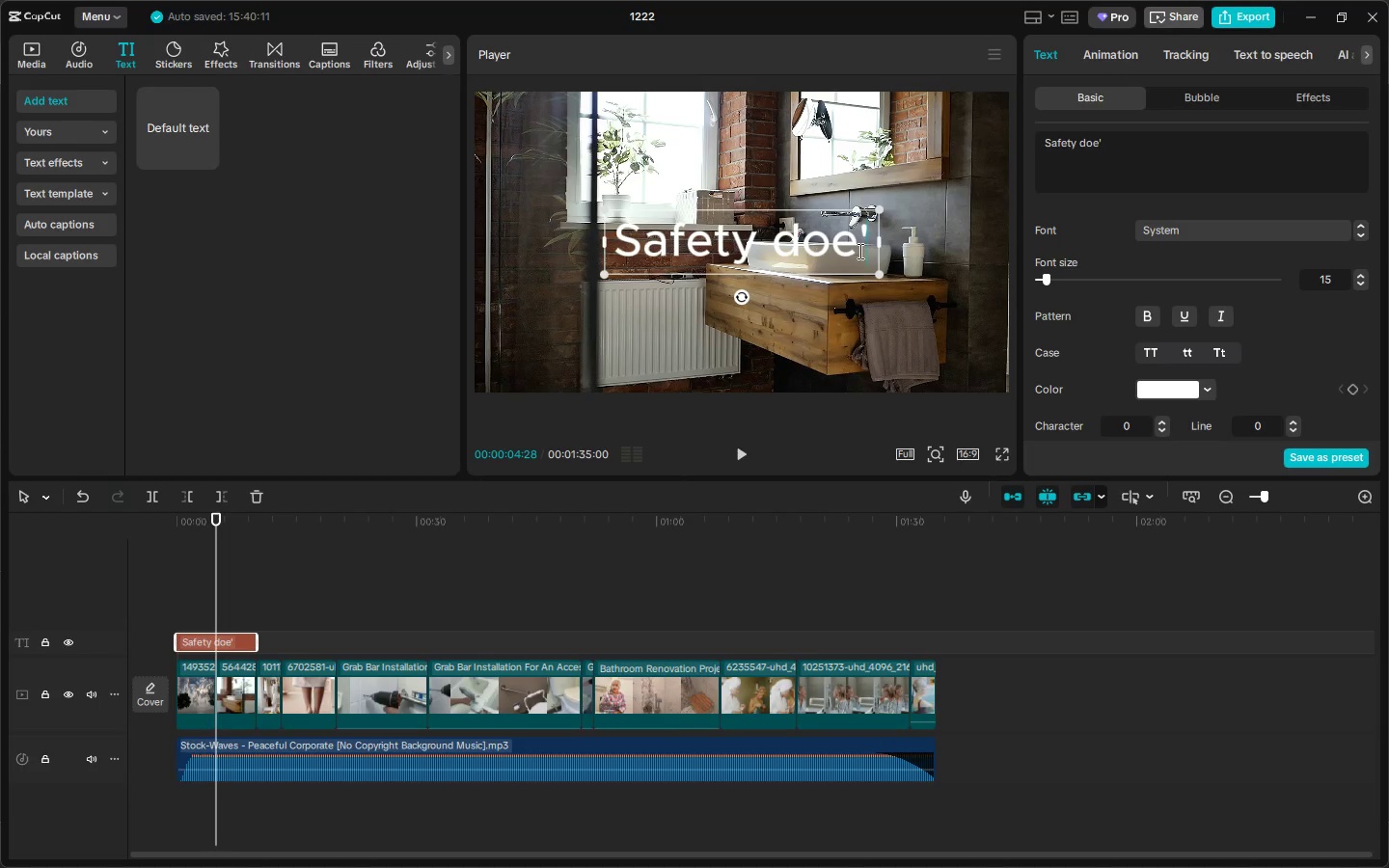 
left_click([858, 251])
 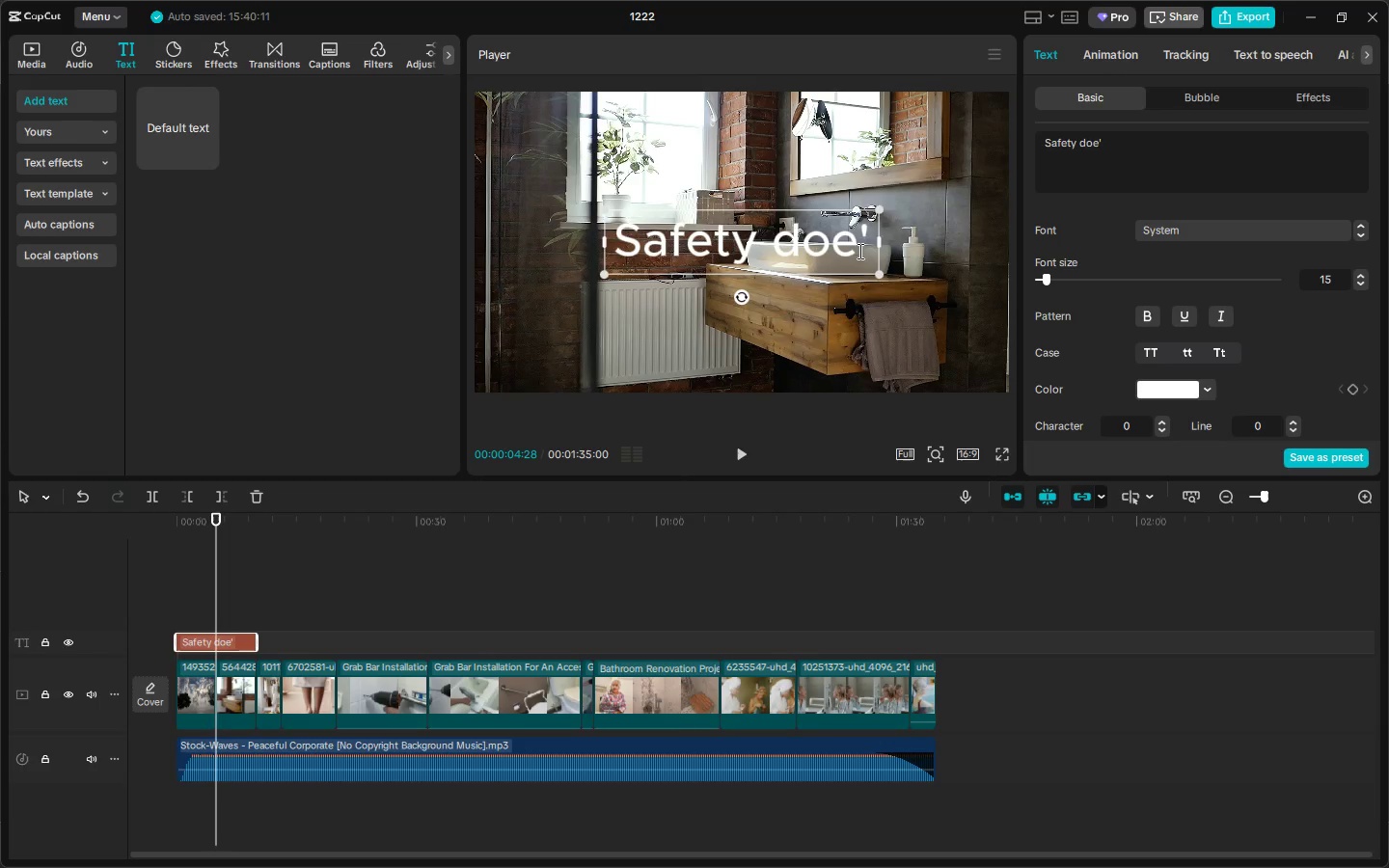 
key(S)
 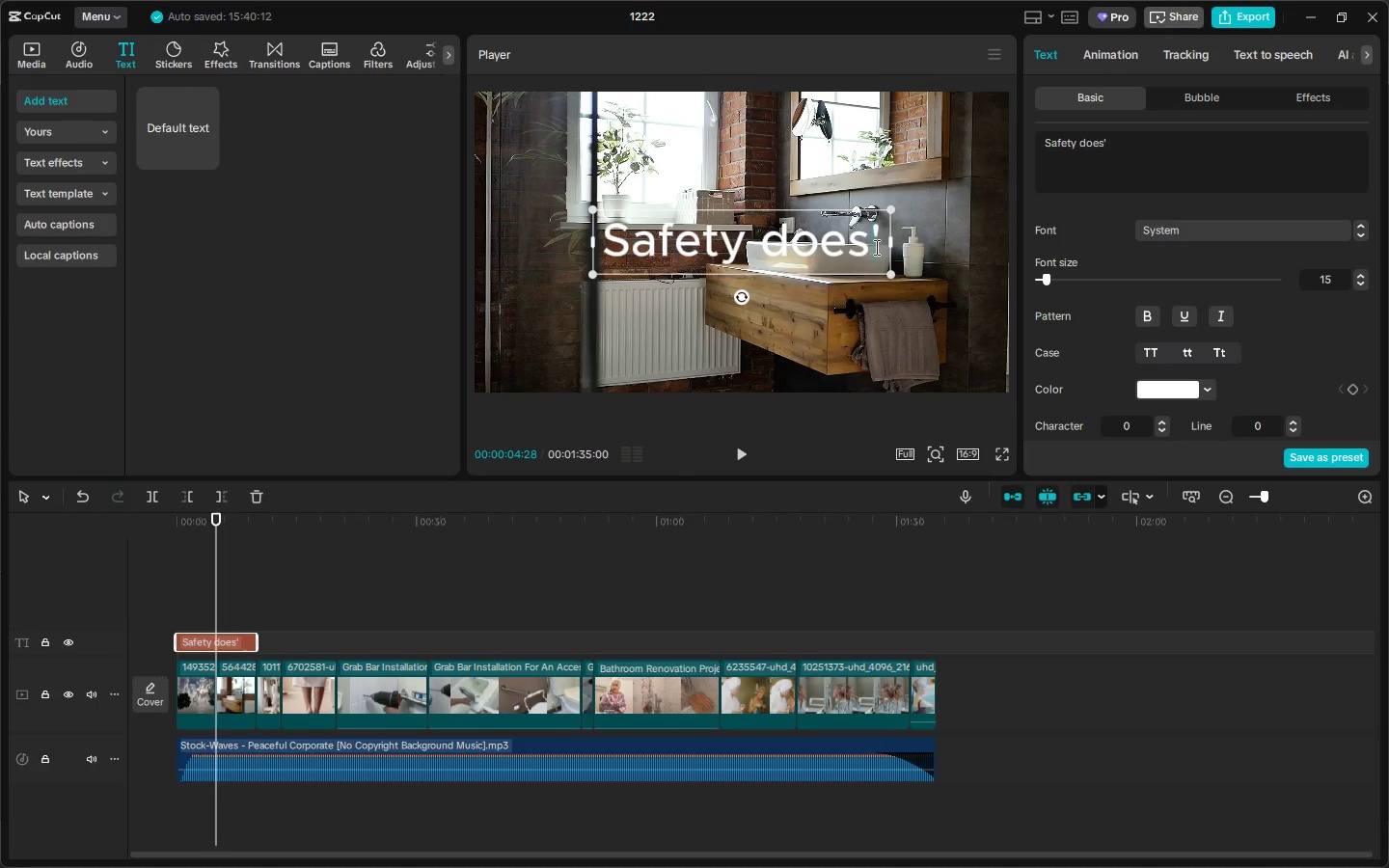 
key(N)
 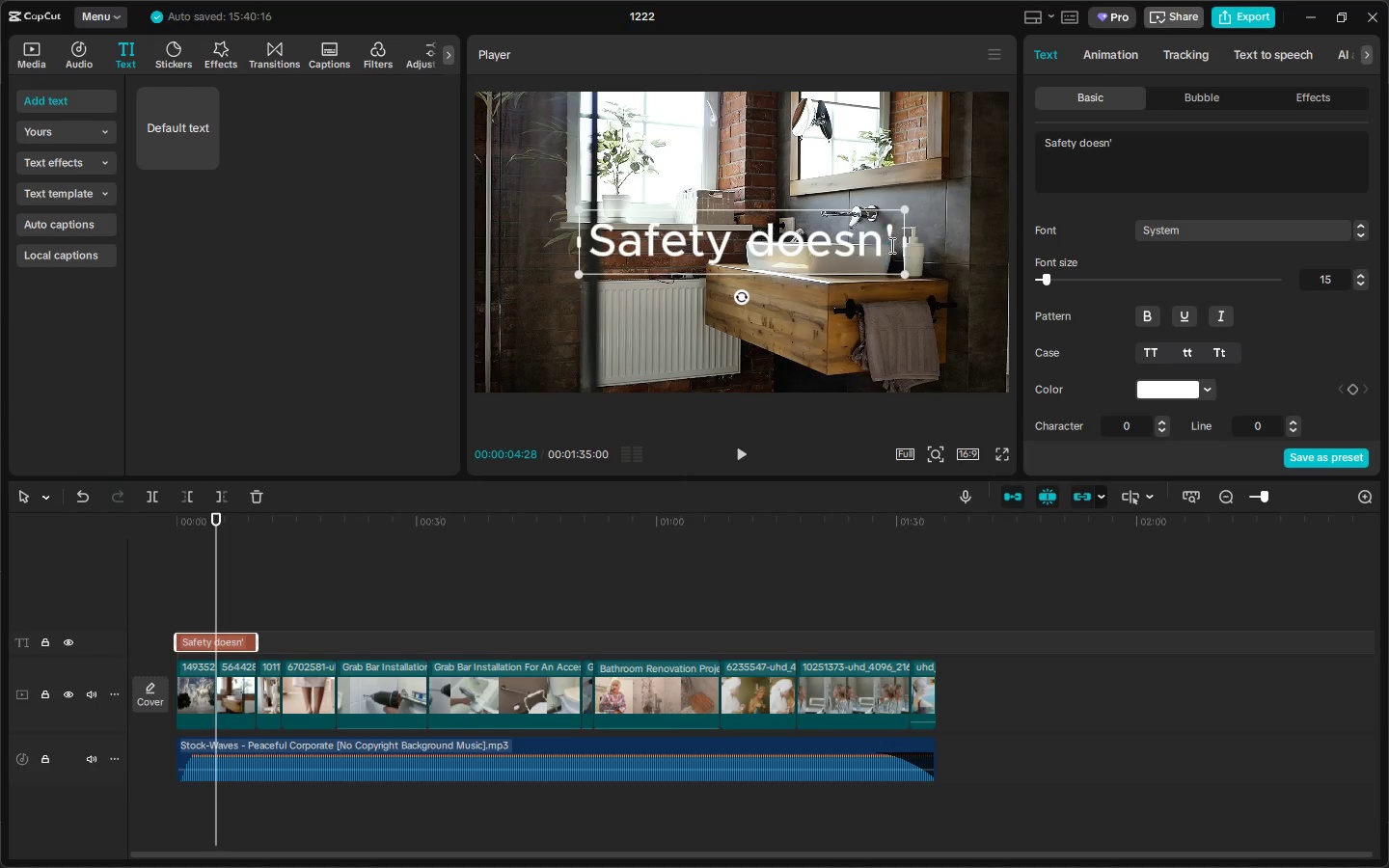 
left_click([896, 243])
 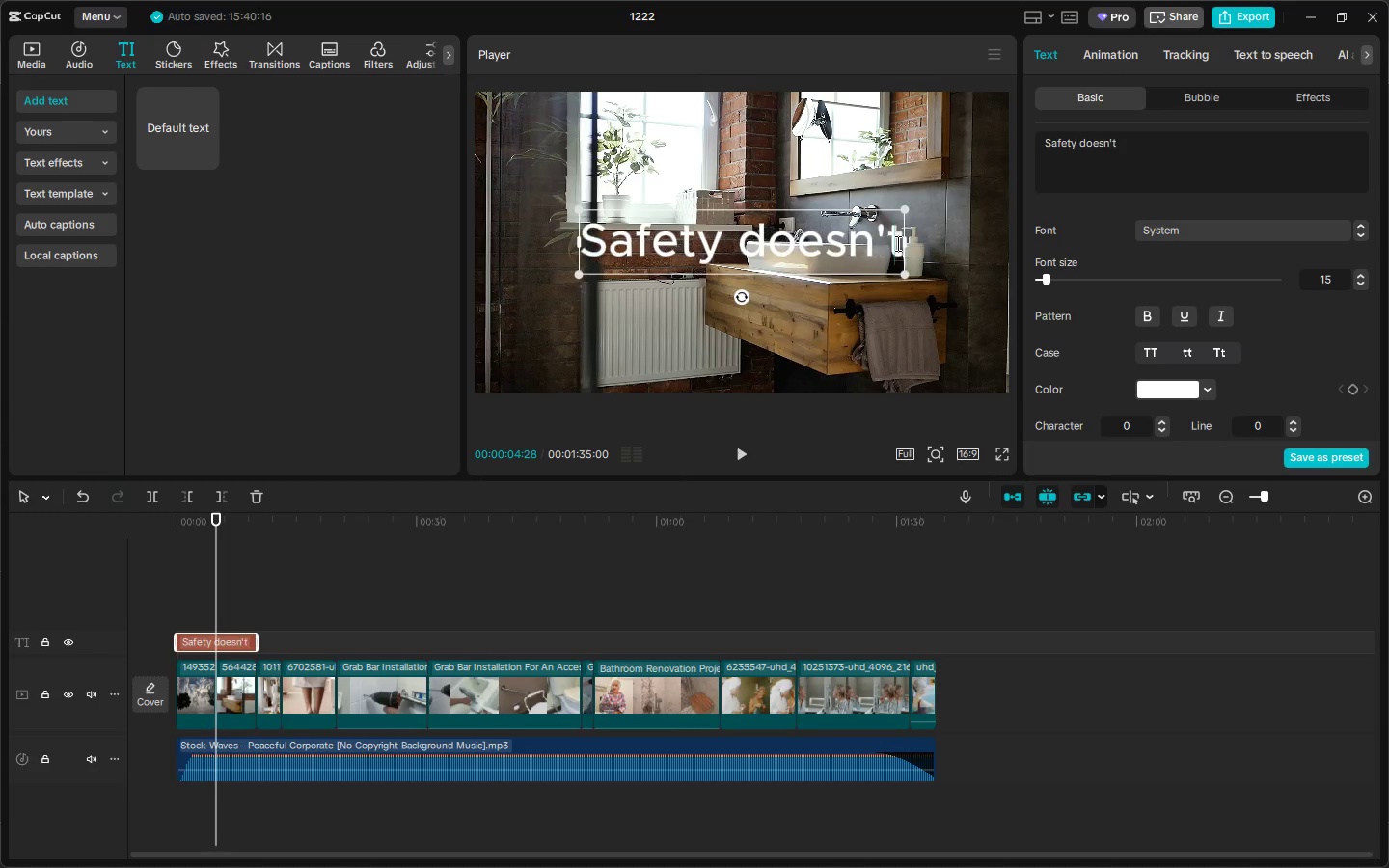 
key(T)
 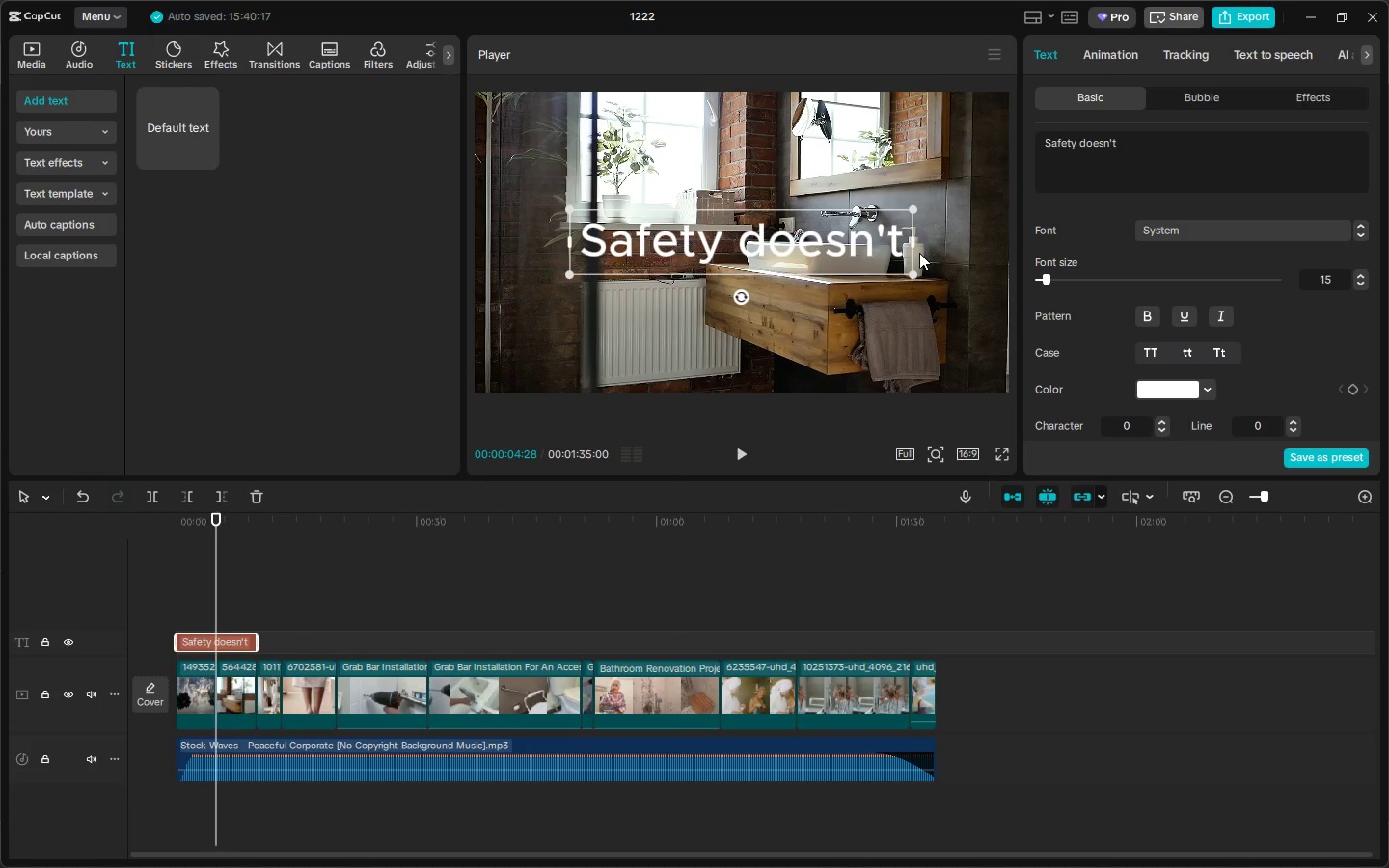 
wait(5.3)
 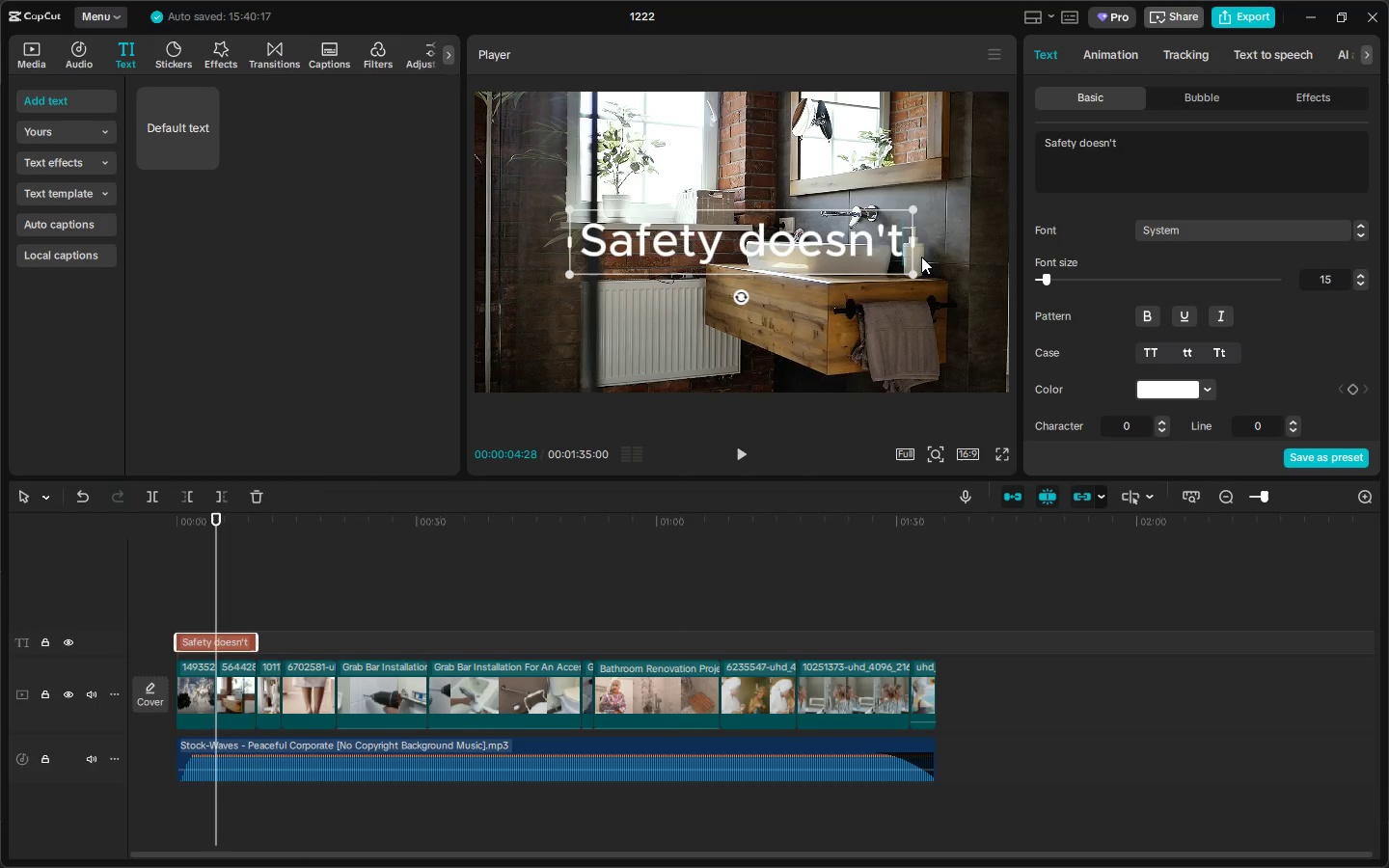 
type( hg)
key(Backspace)
key(Backspace)
key(Backspace)
type(ha)
key(Backspace)
key(Backspace)
type( hg)
key(Backspace)
key(Backspace)
type(hav e)
key(Backspace)
key(Backspace)
type(e to look clonica)
 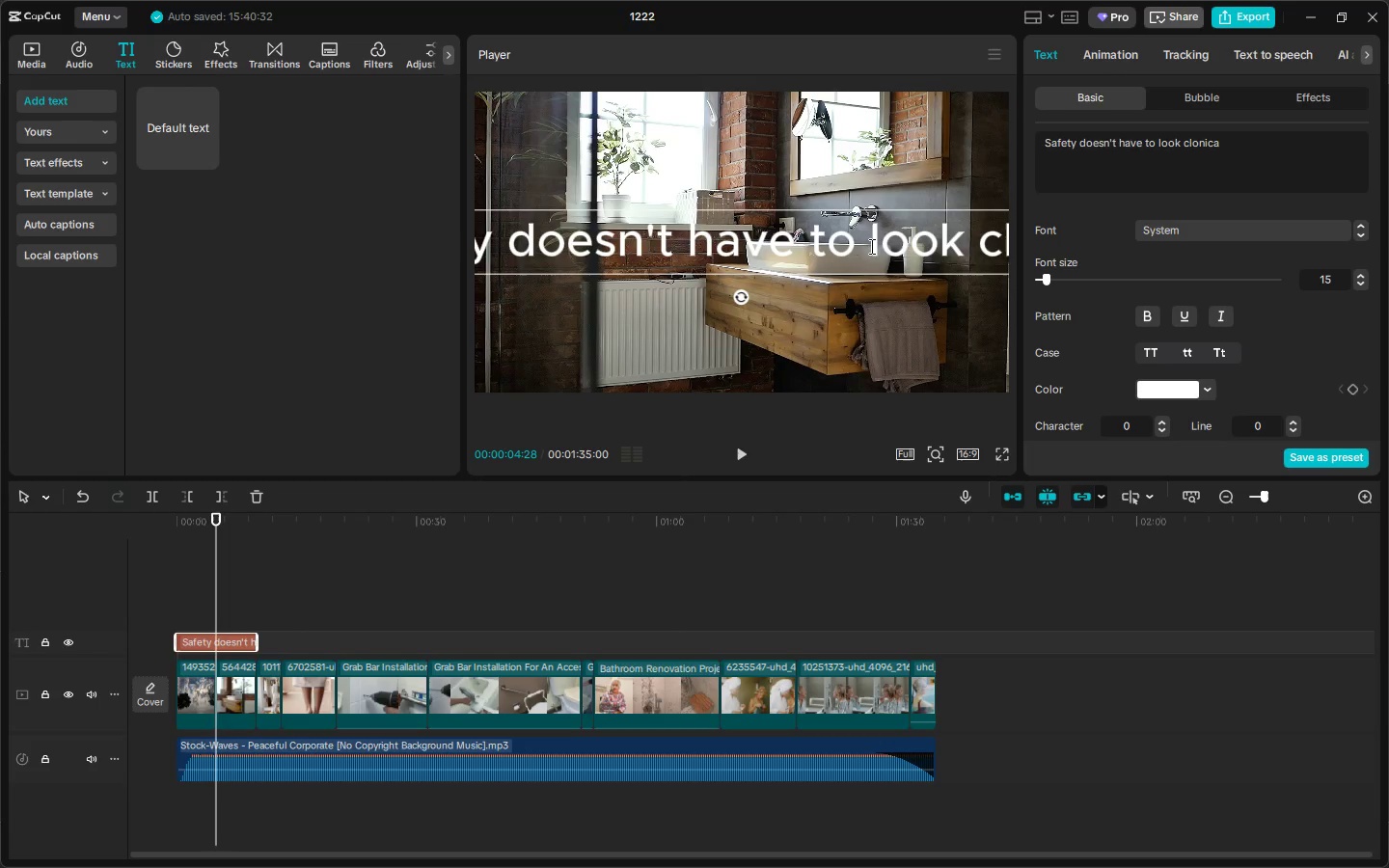 
scroll: coordinate [1204, 321], scroll_direction: down, amount: 35.0
 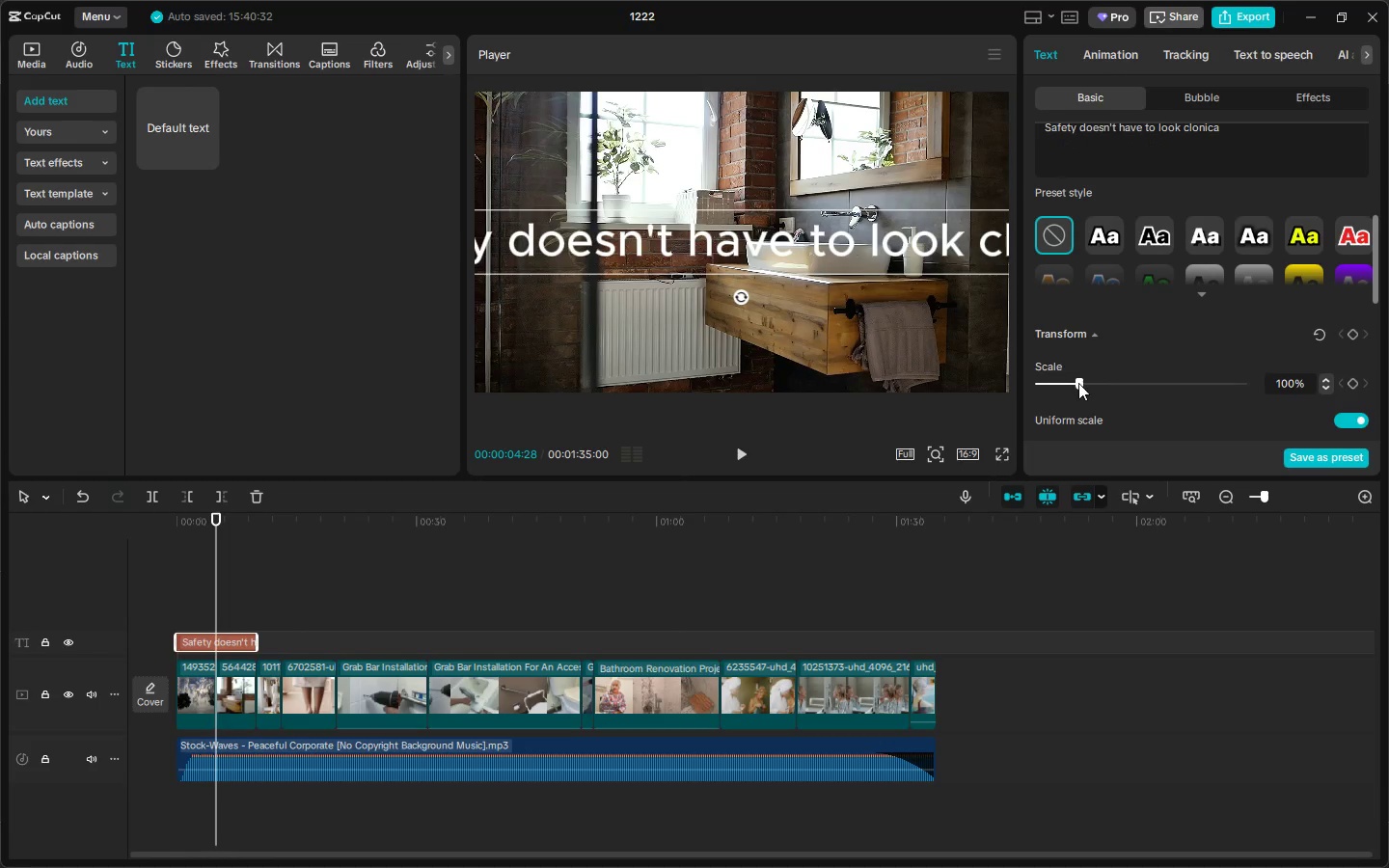 
left_click_drag(start_coordinate=[1078, 383], to_coordinate=[1060, 390])
 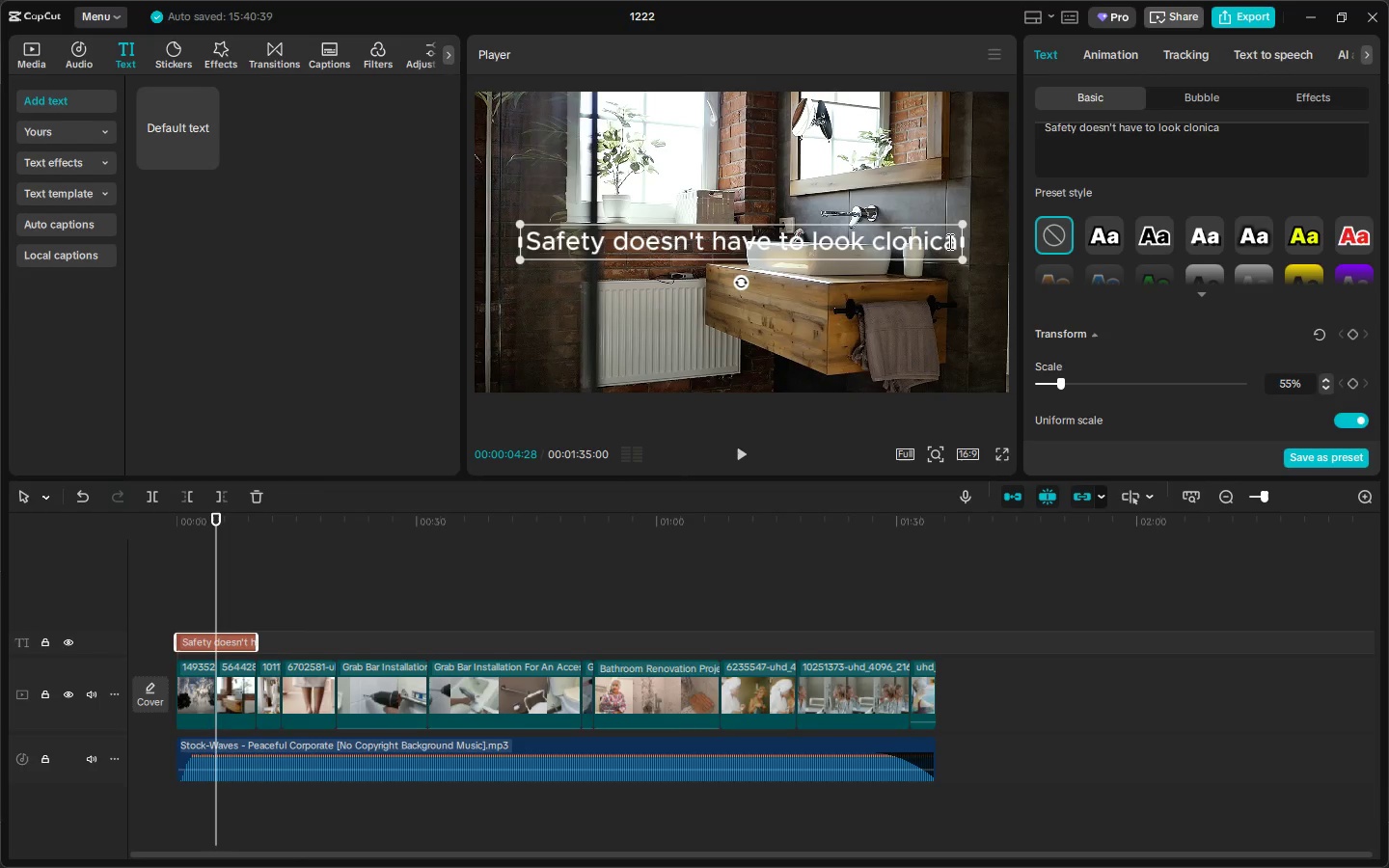 
double_click([957, 242])
 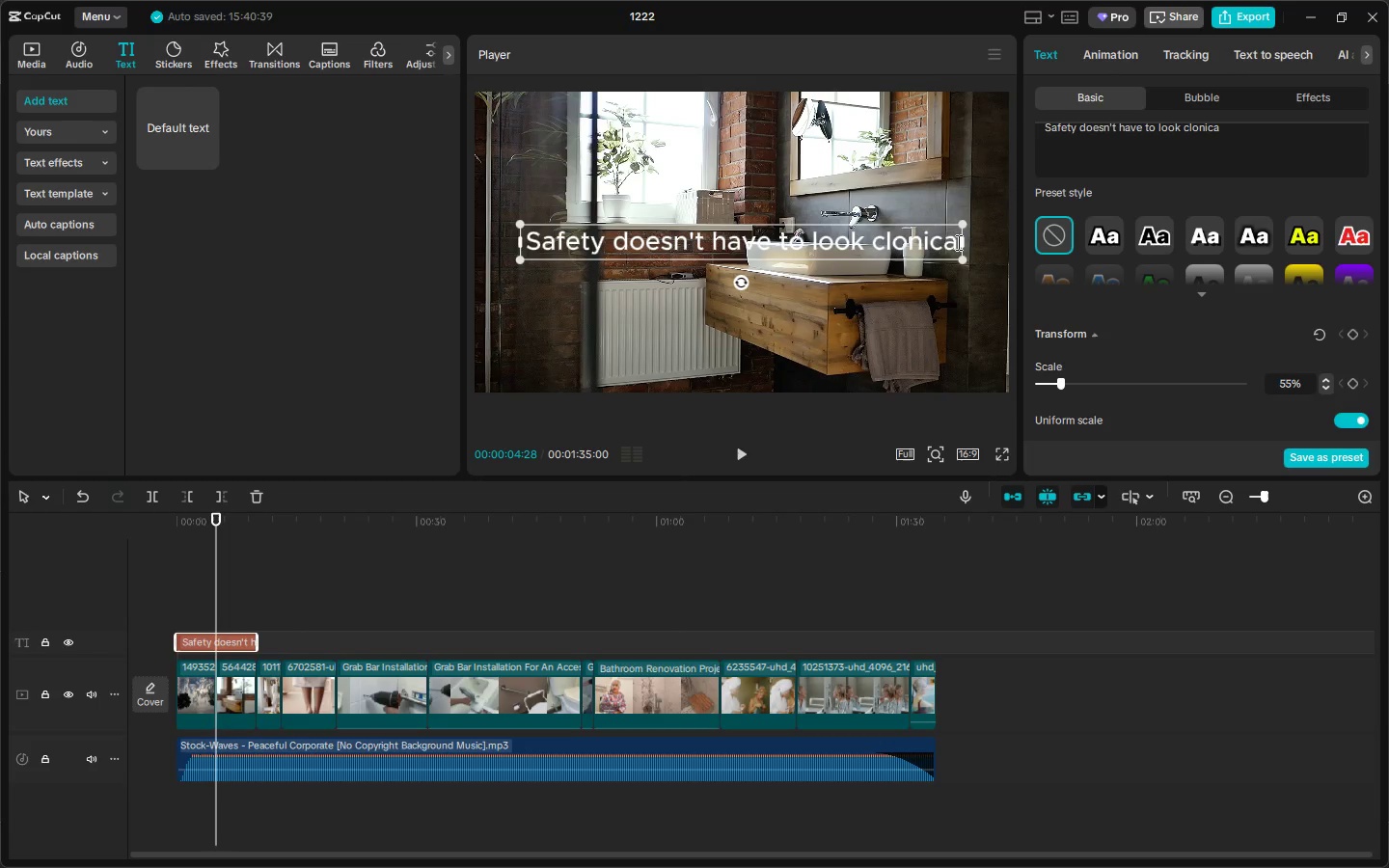 
key(Backspace)
key(Backspace)
key(Backspace)
key(Backspace)
key(Backspace)
type(inical)
 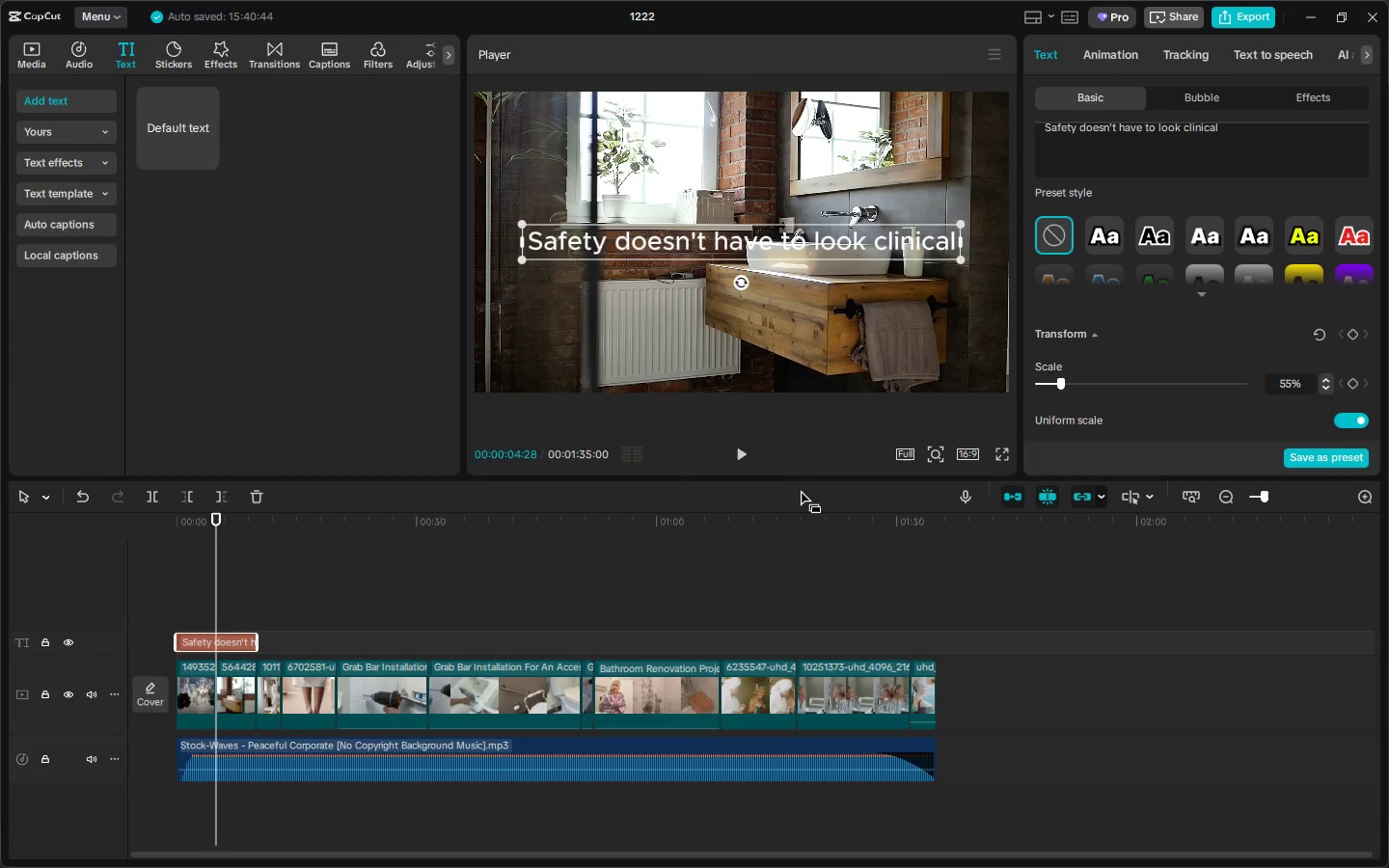 
left_click([785, 355])
 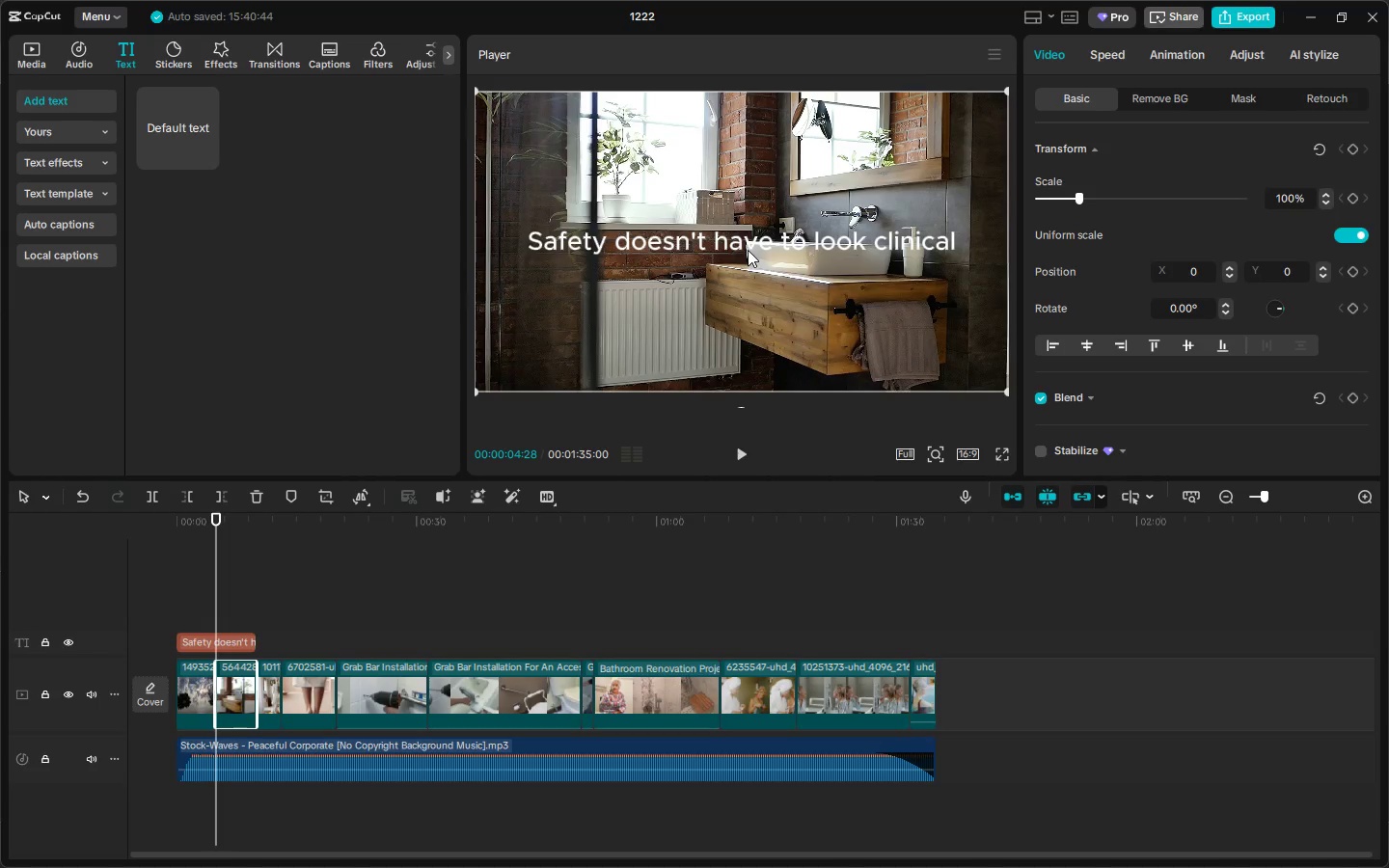 
left_click([752, 235])
 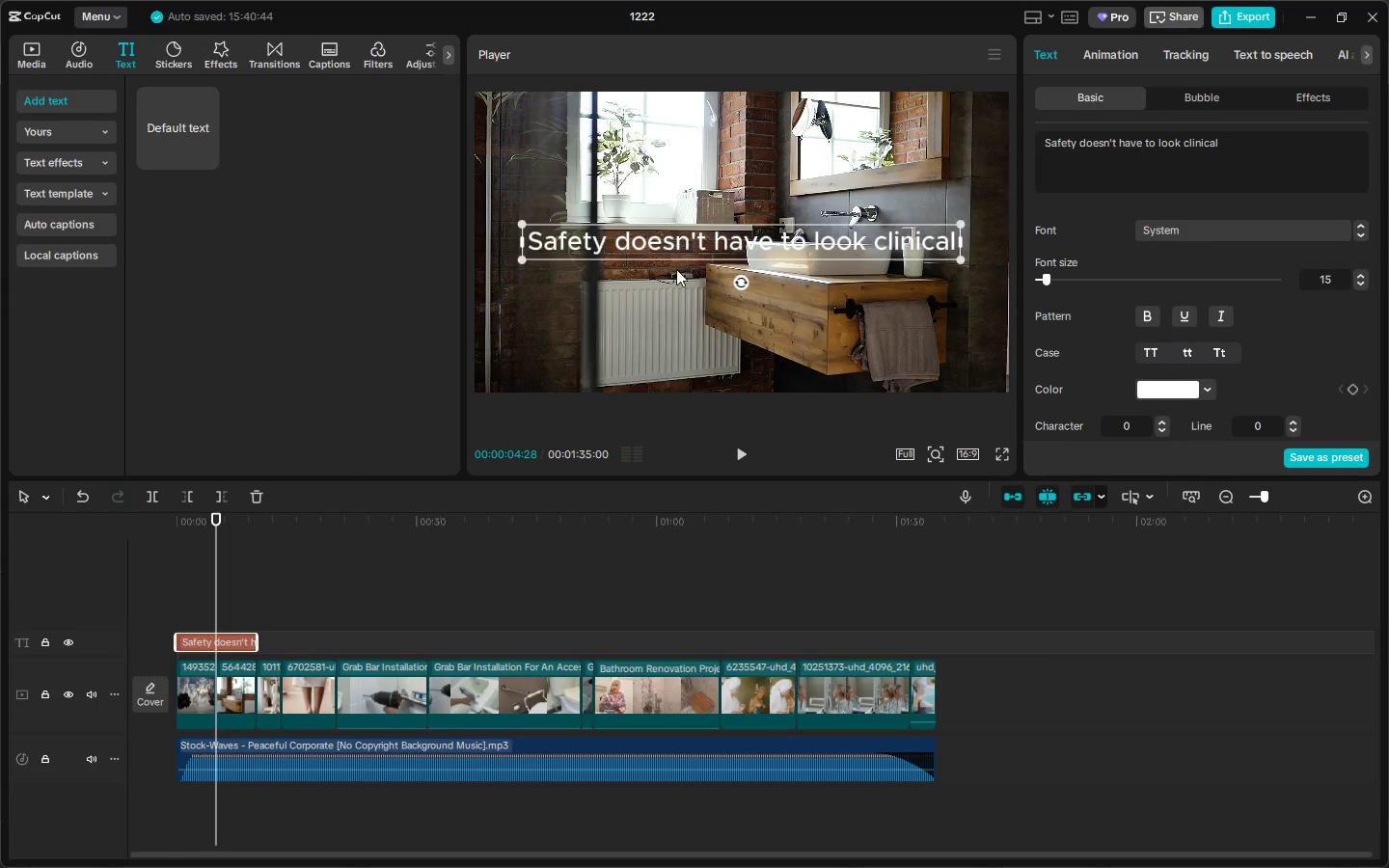 
left_click_drag(start_coordinate=[713, 241], to_coordinate=[721, 339])
 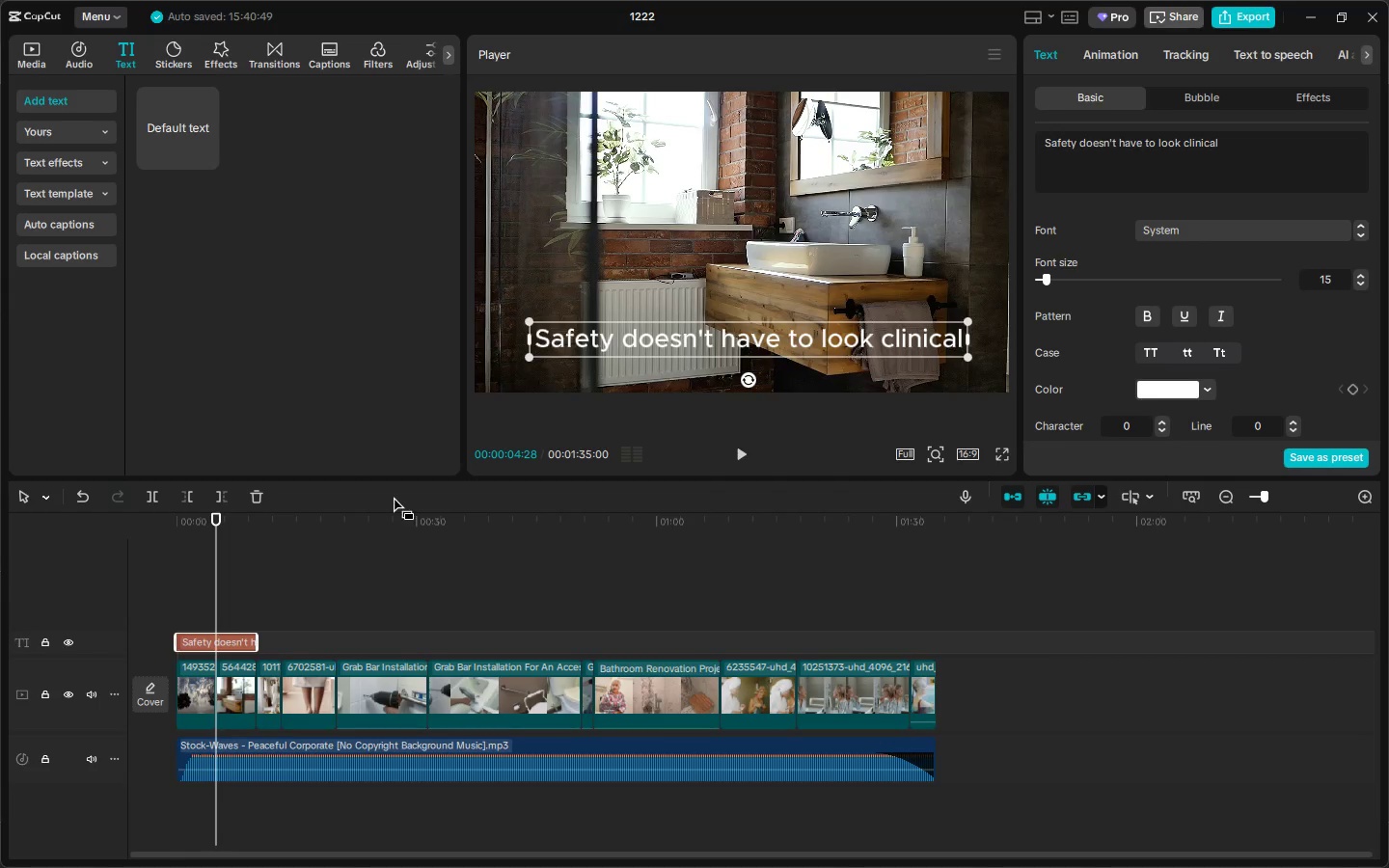 
key(Space)
 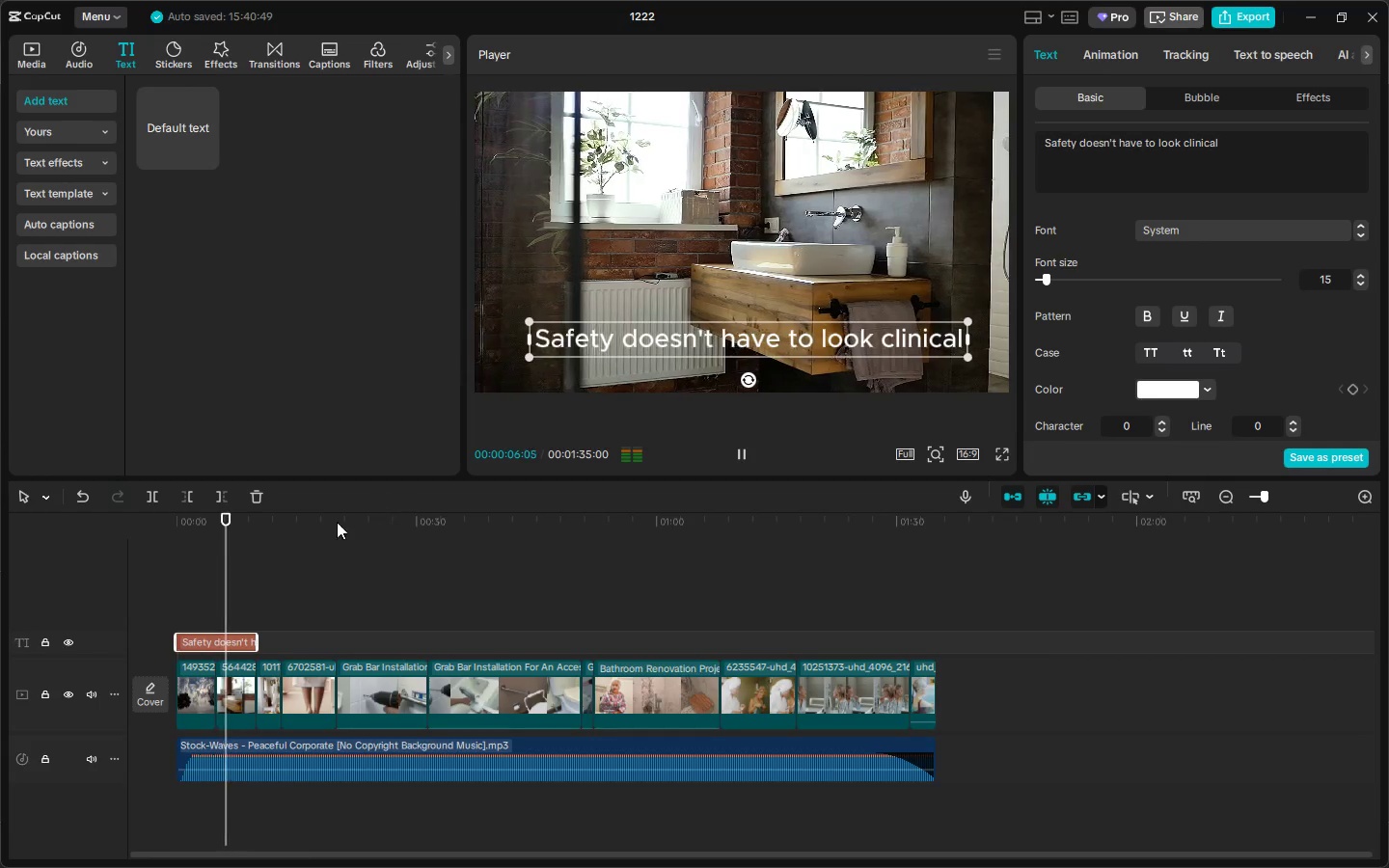 
key(Space)
 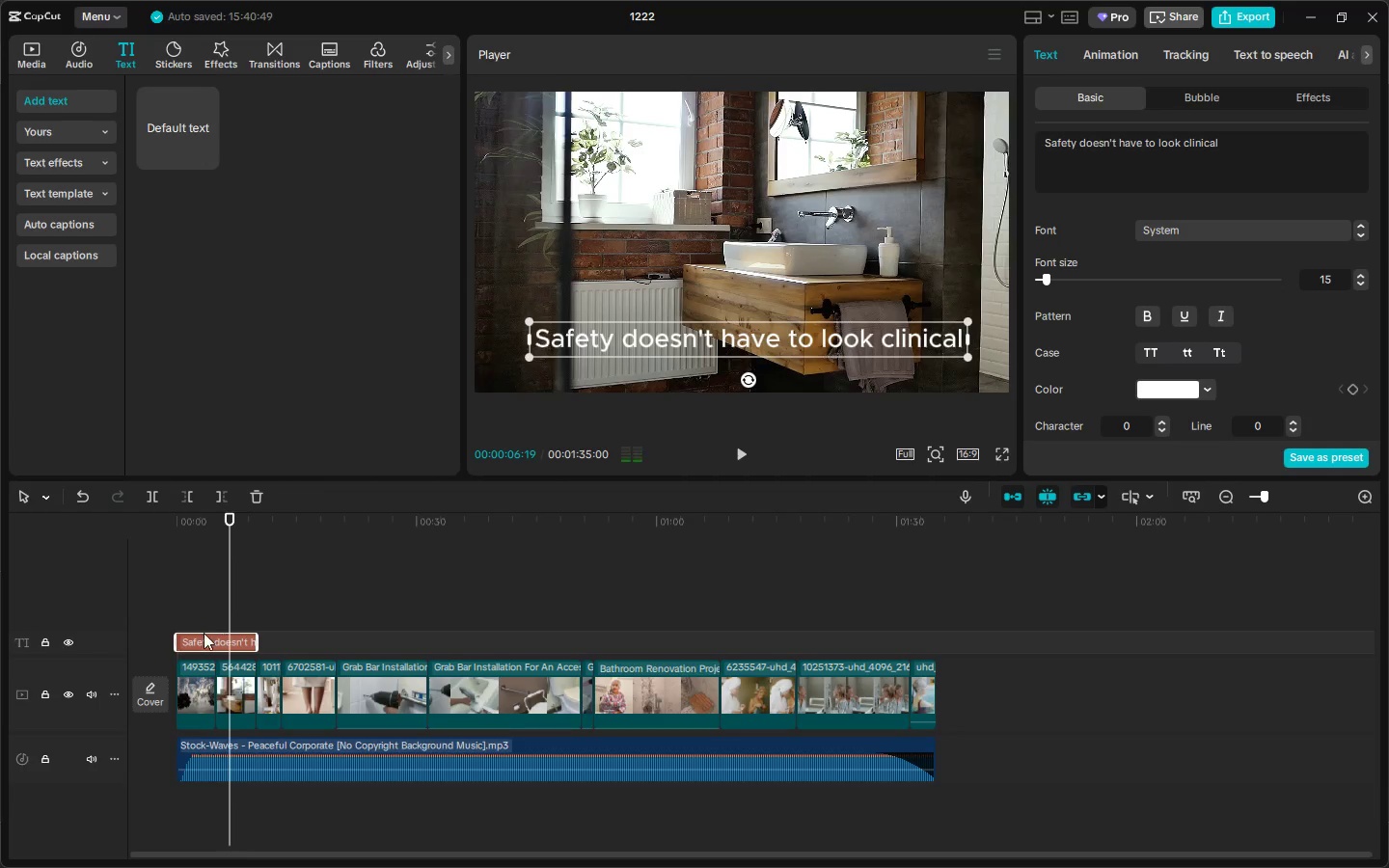 
left_click([202, 639])
 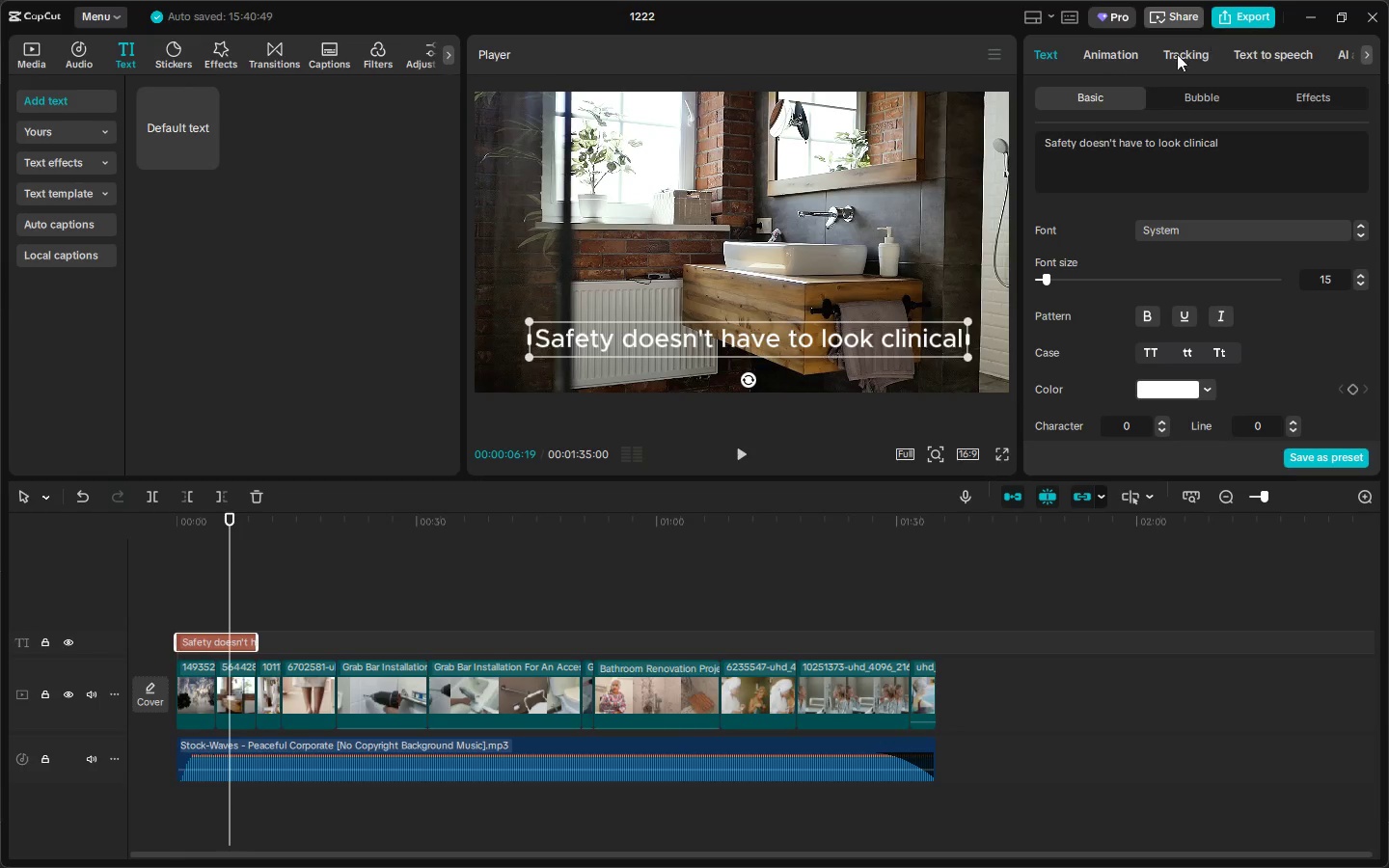 
left_click([1130, 54])
 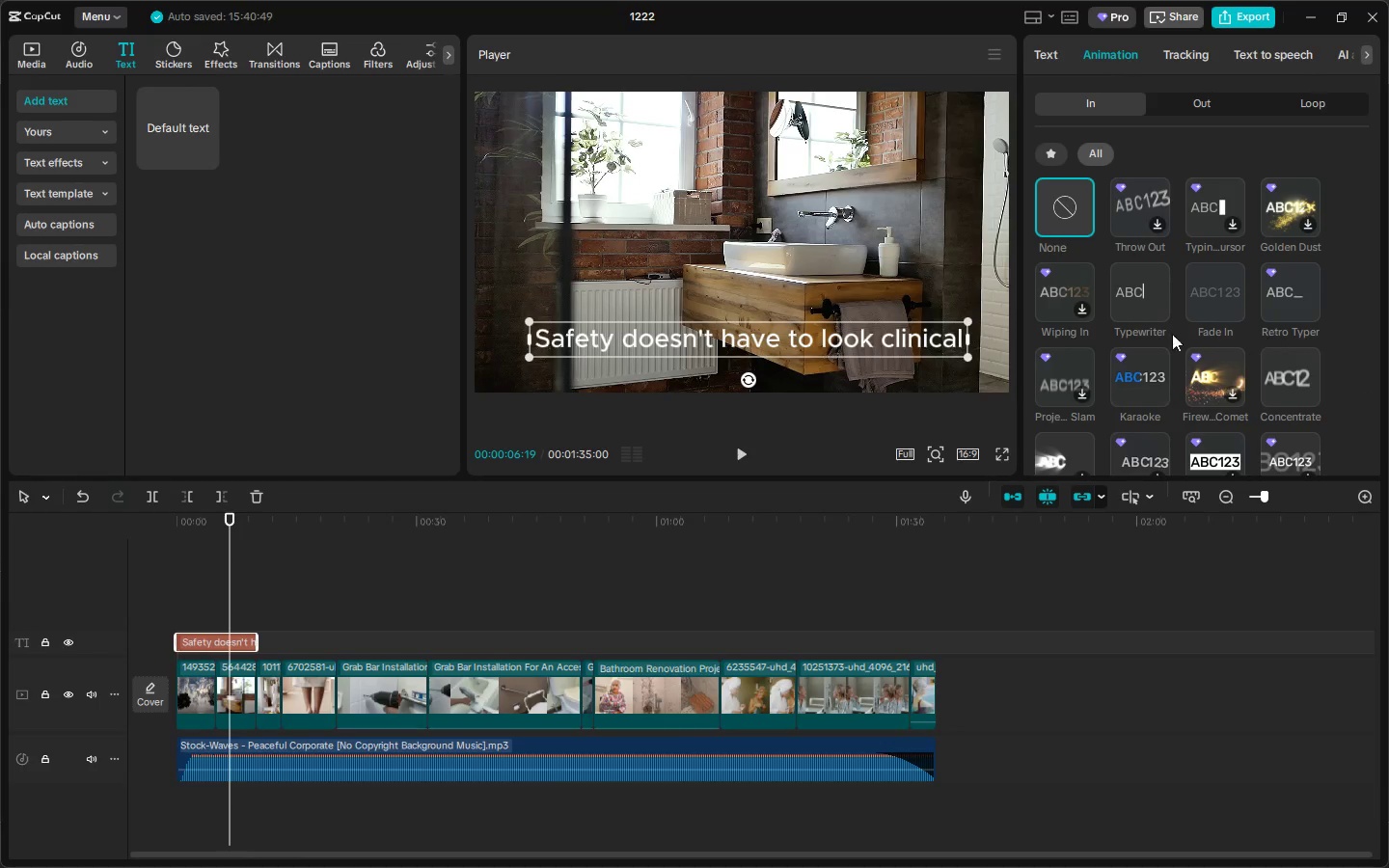 
left_click([1196, 302])
 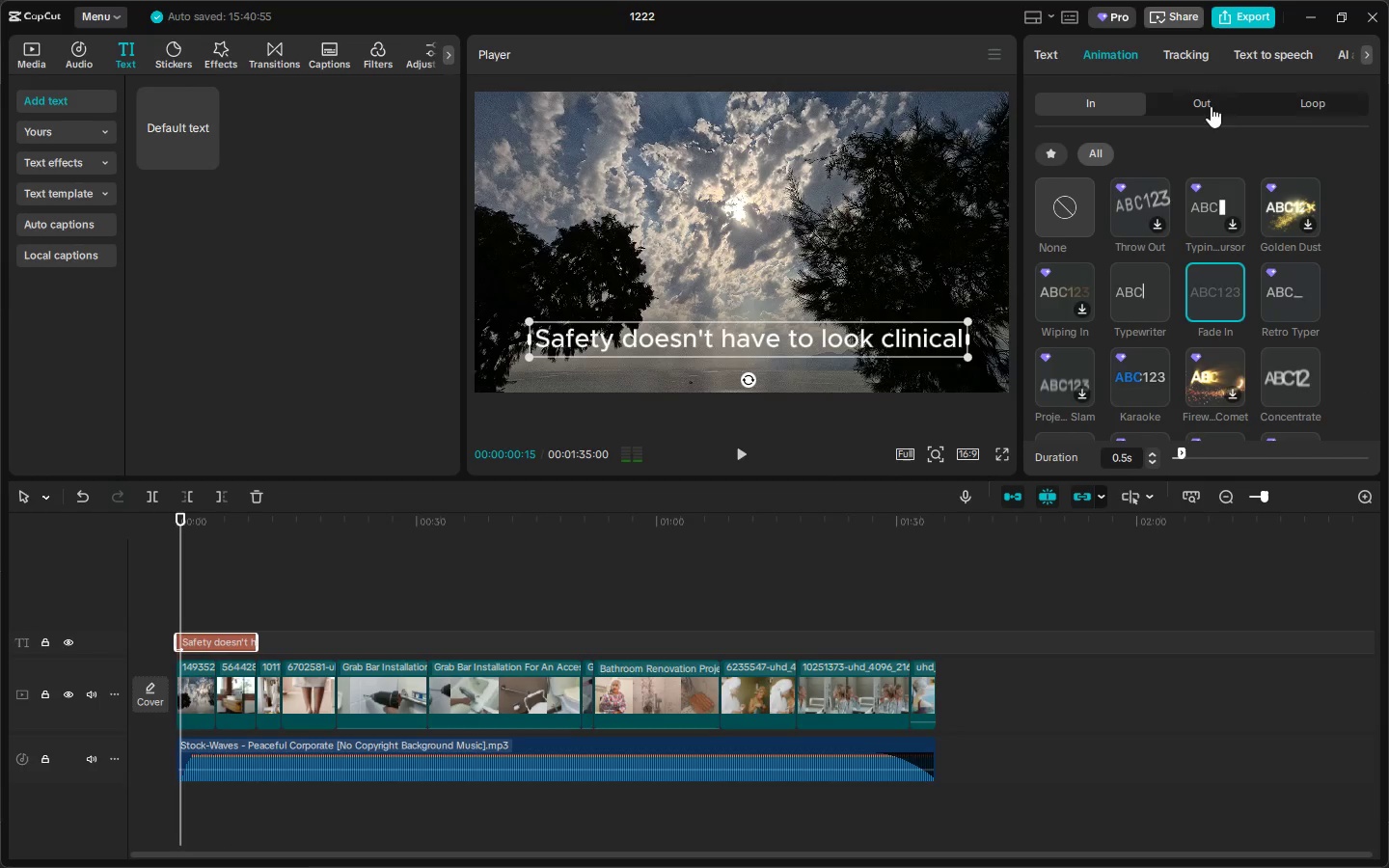 
left_click([1200, 98])
 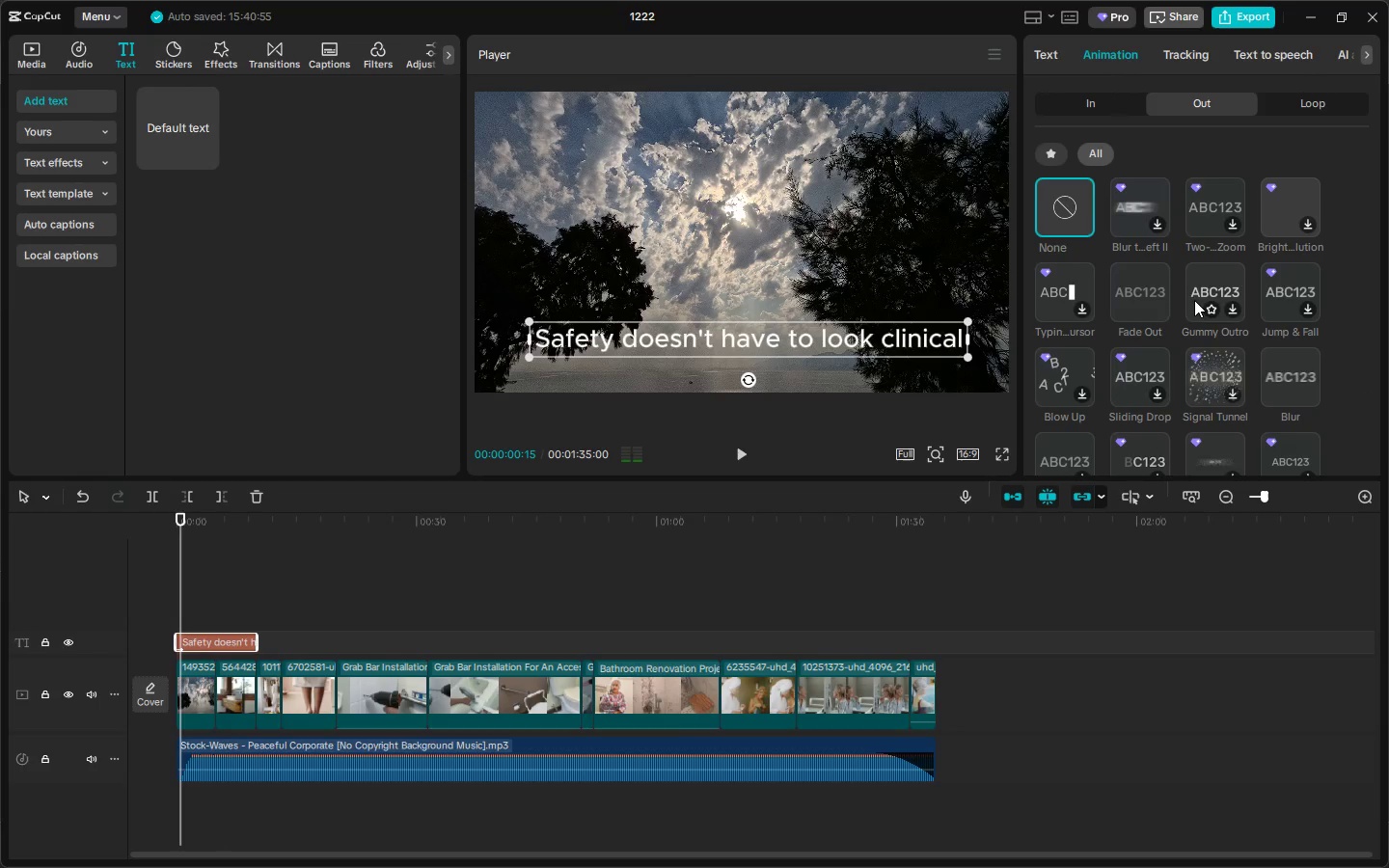 
left_click([1120, 300])
 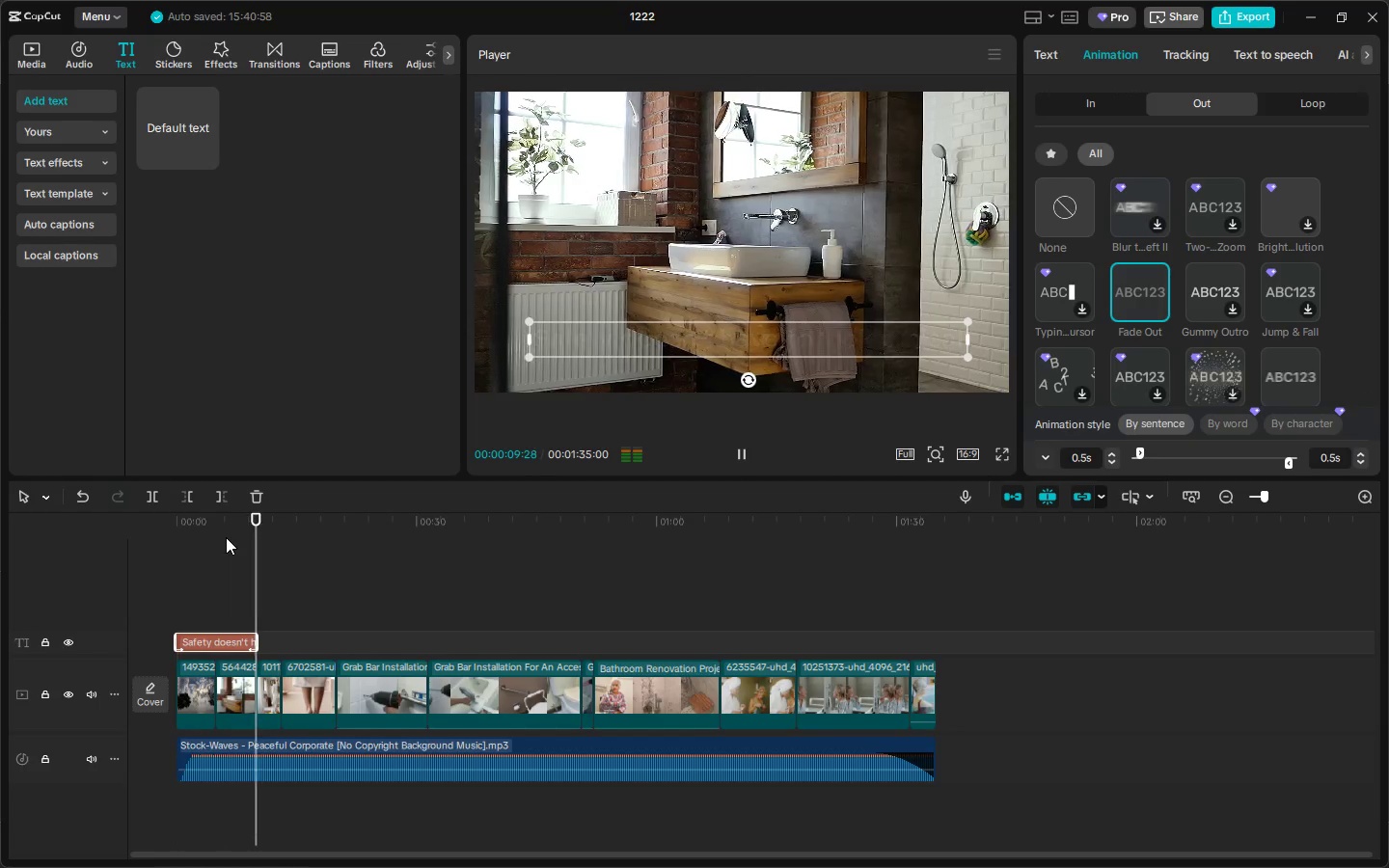 
left_click_drag(start_coordinate=[221, 529], to_coordinate=[106, 529])
 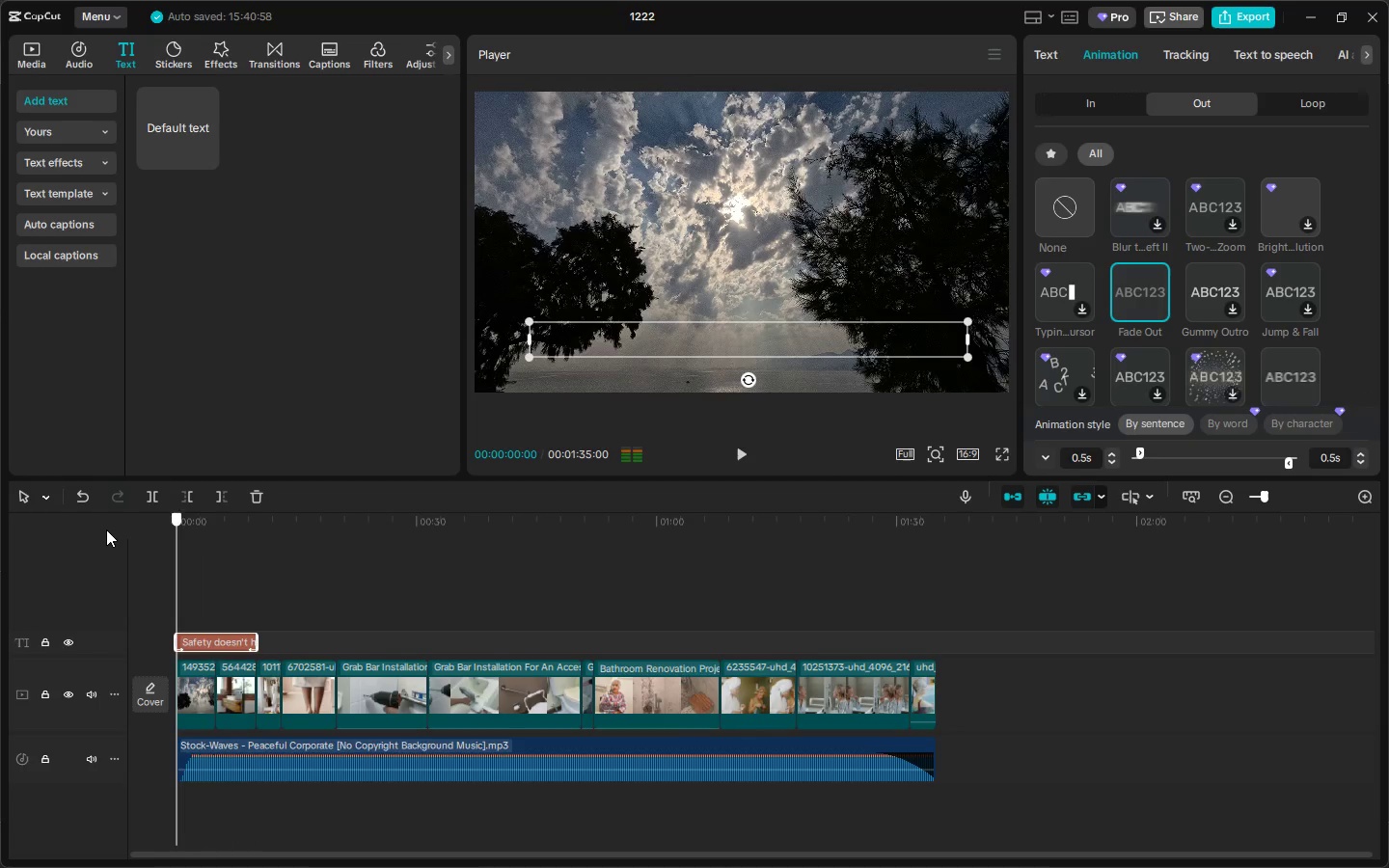 
key(Space)
 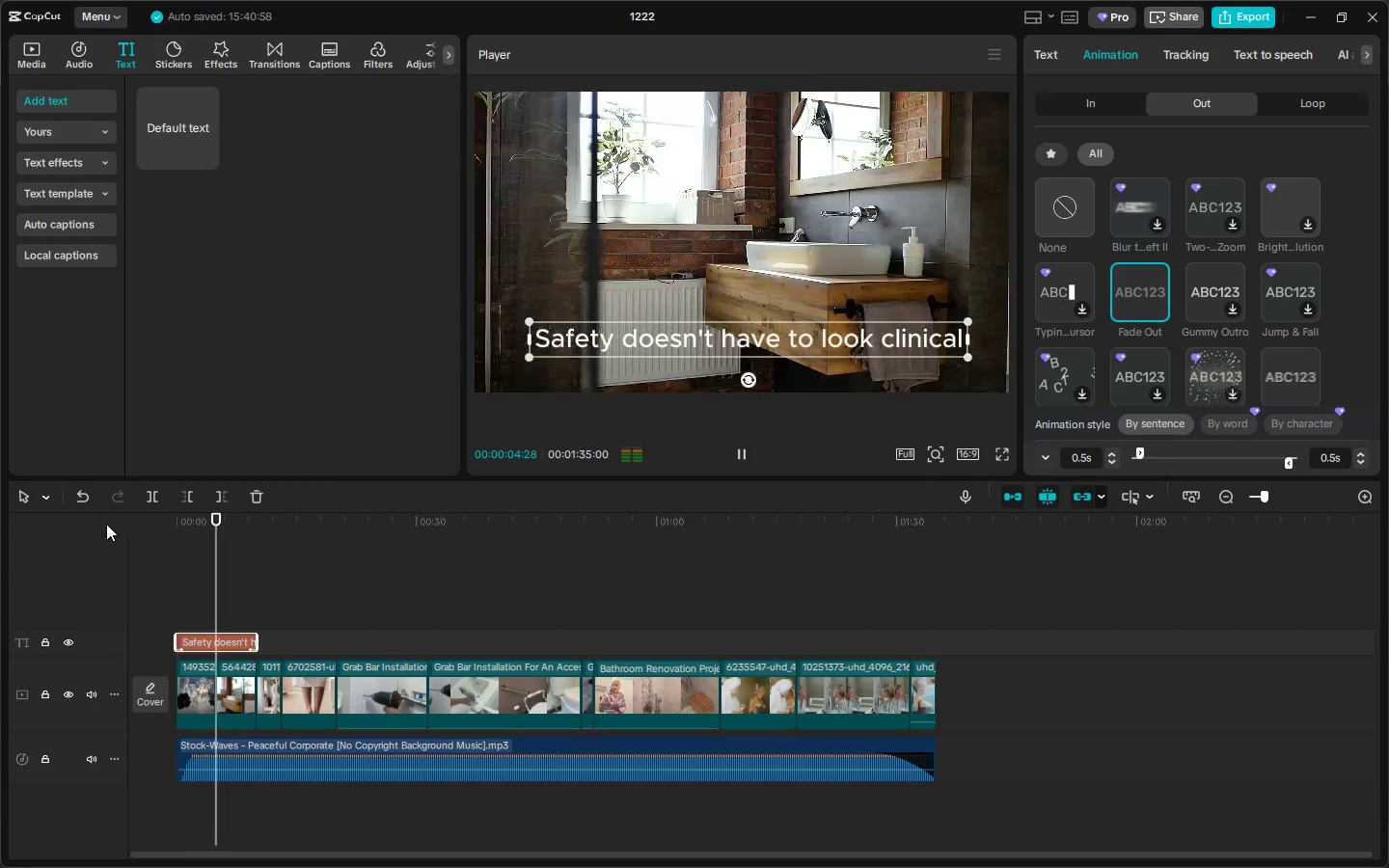 
wait(10.03)
 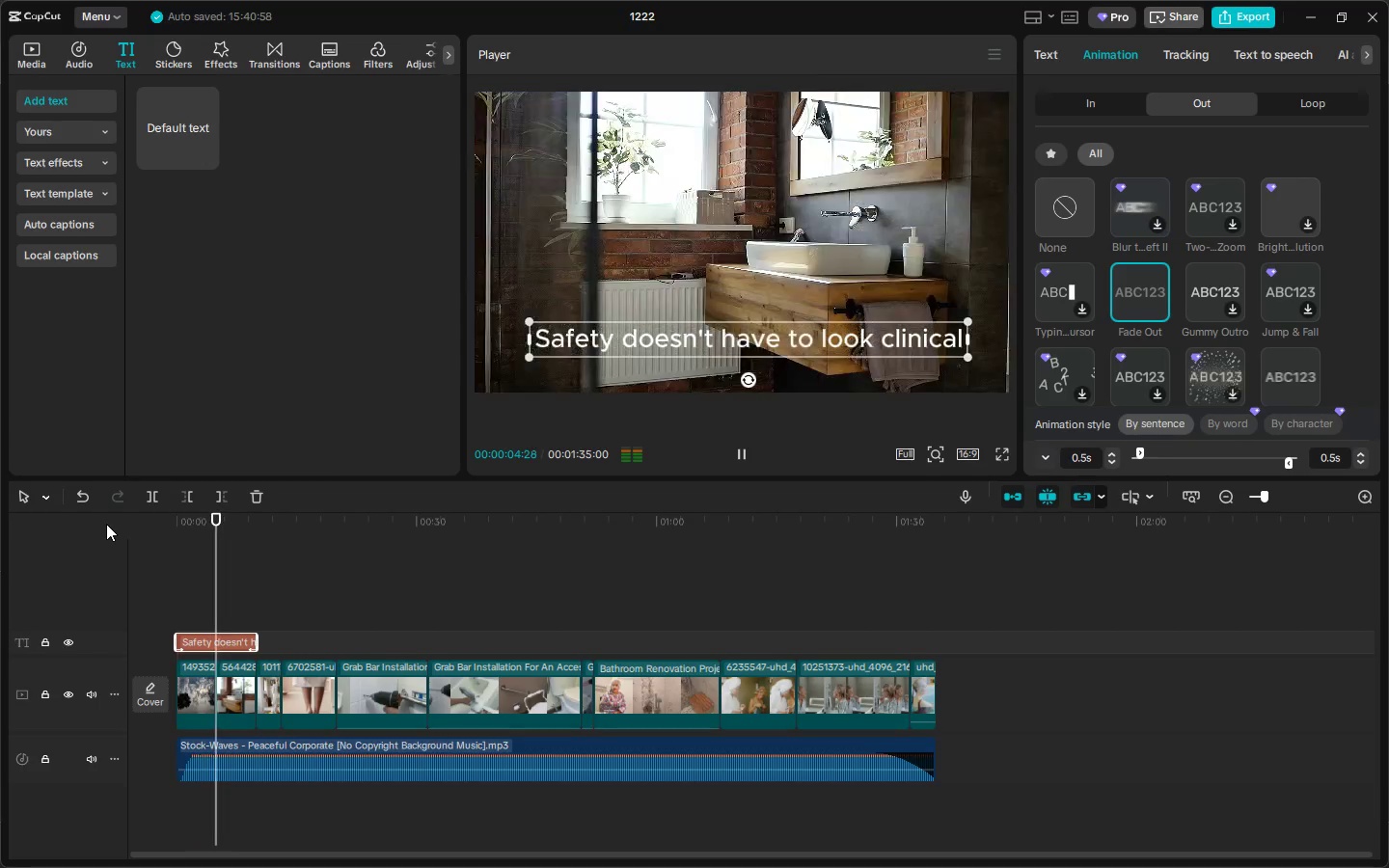 
key(Space)
 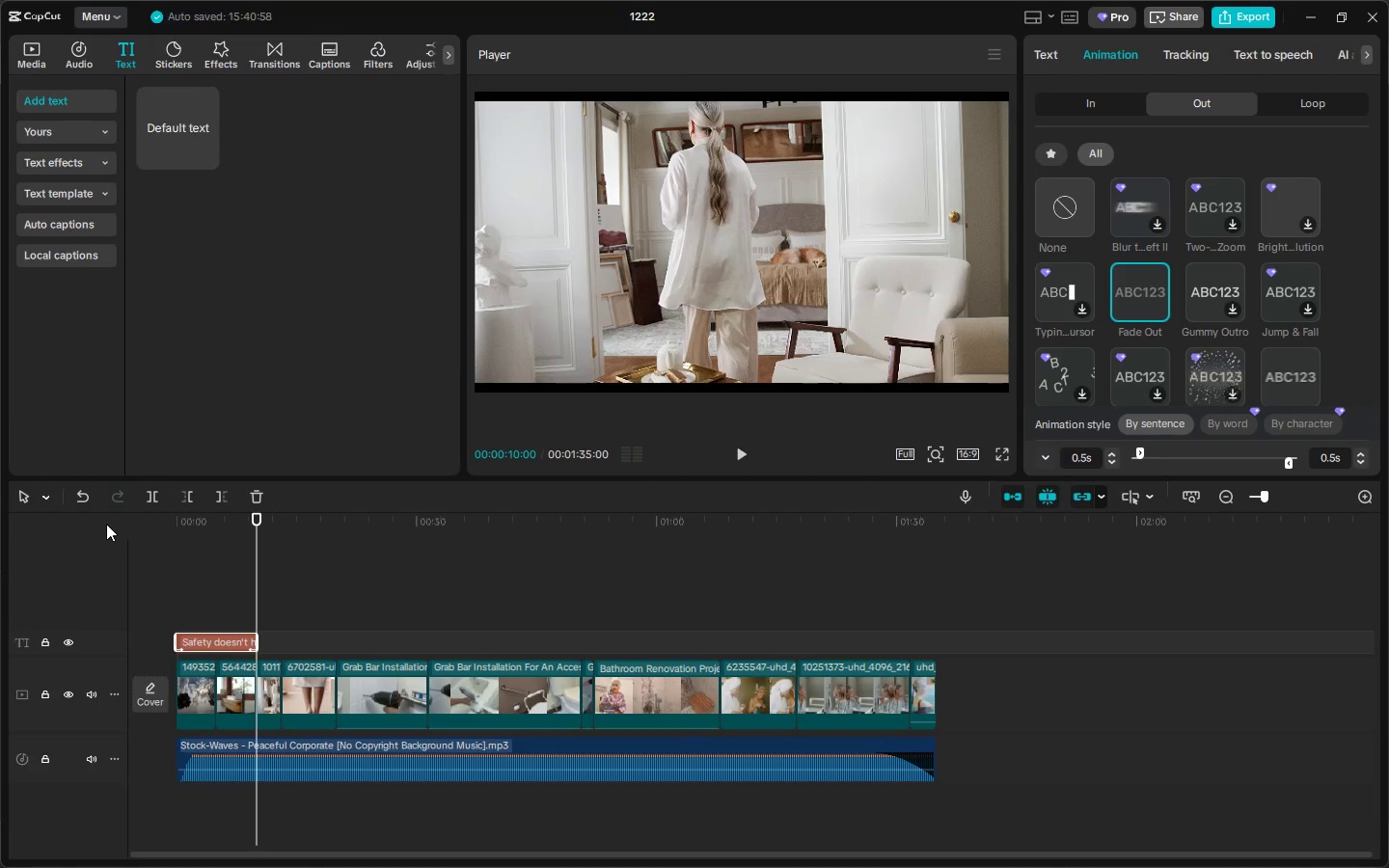 
wait(8.27)
 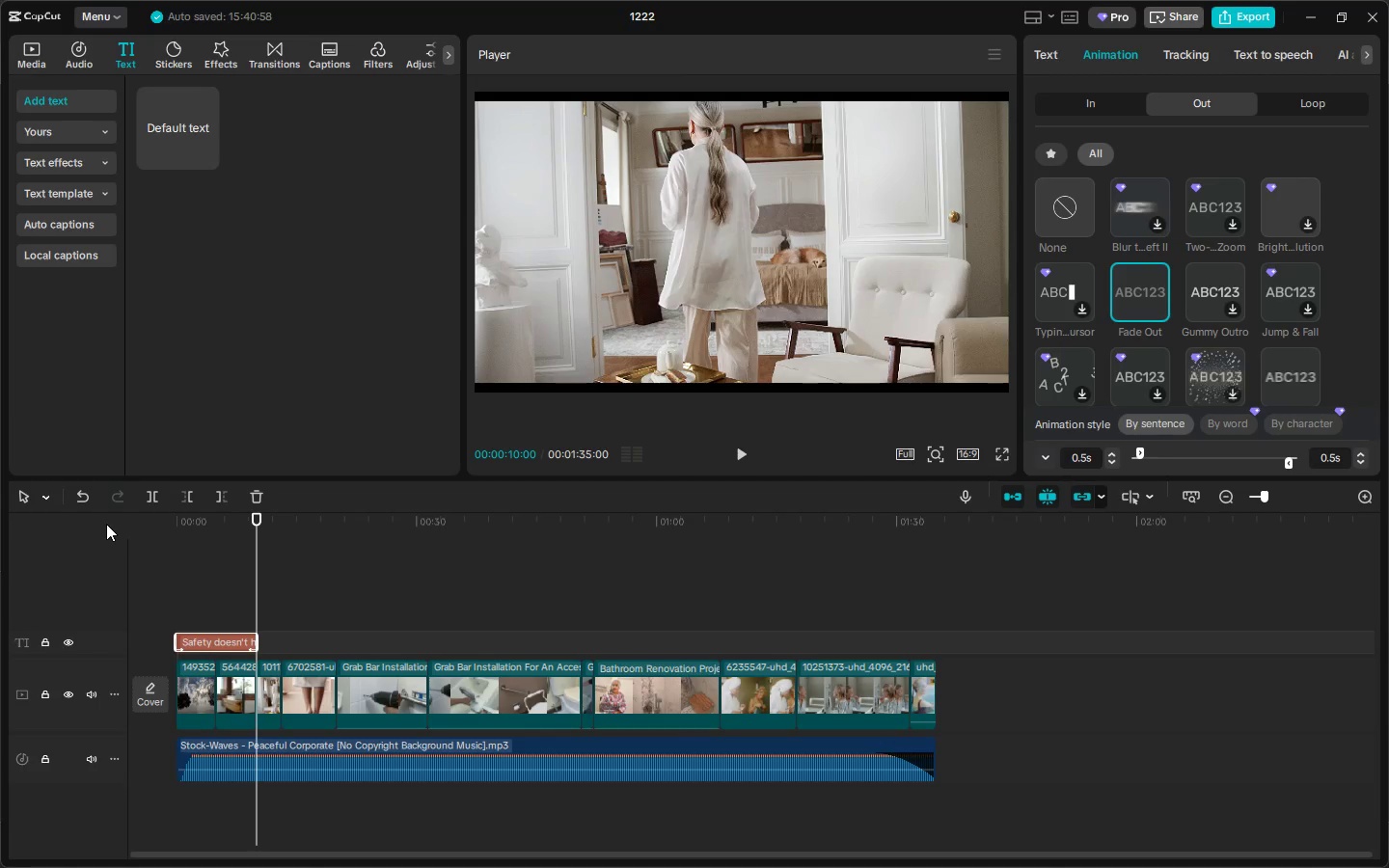 
hold_key(key=AltLeft, duration=1.5)
left_click_drag(start_coordinate=[215, 639], to_coordinate=[300, 642])
 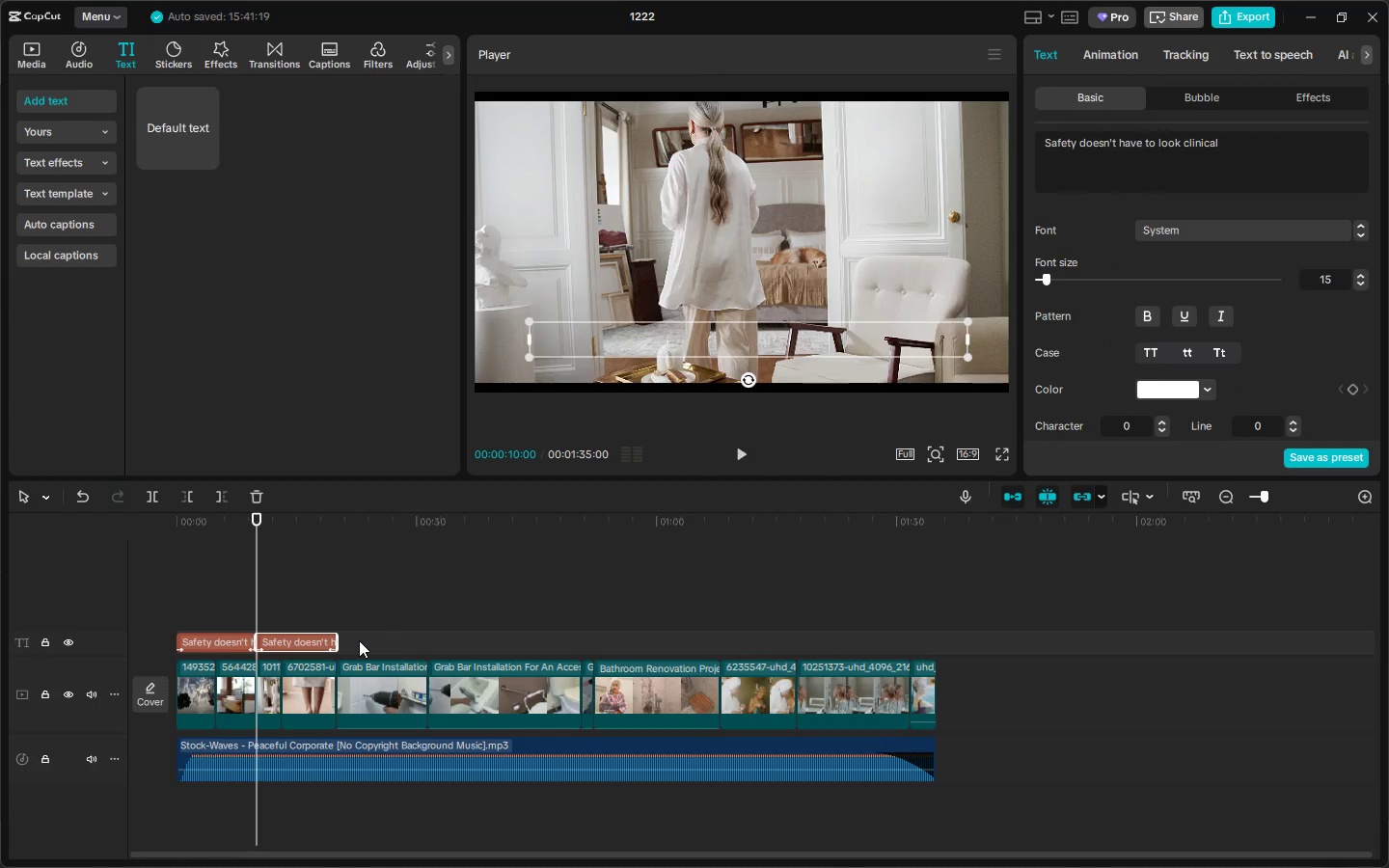 
hold_key(key=AltLeft, duration=0.7)
 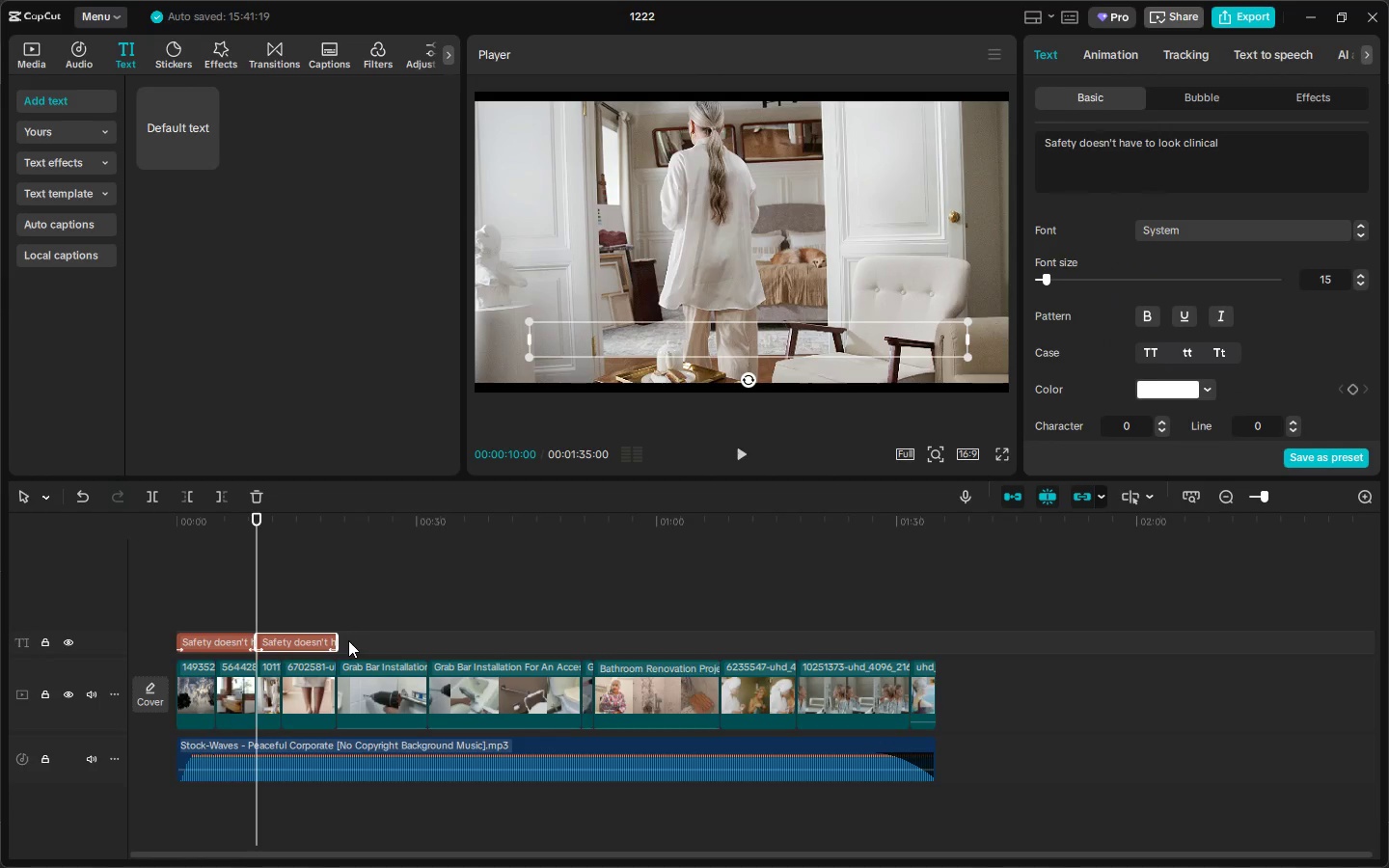 
key(Space)
 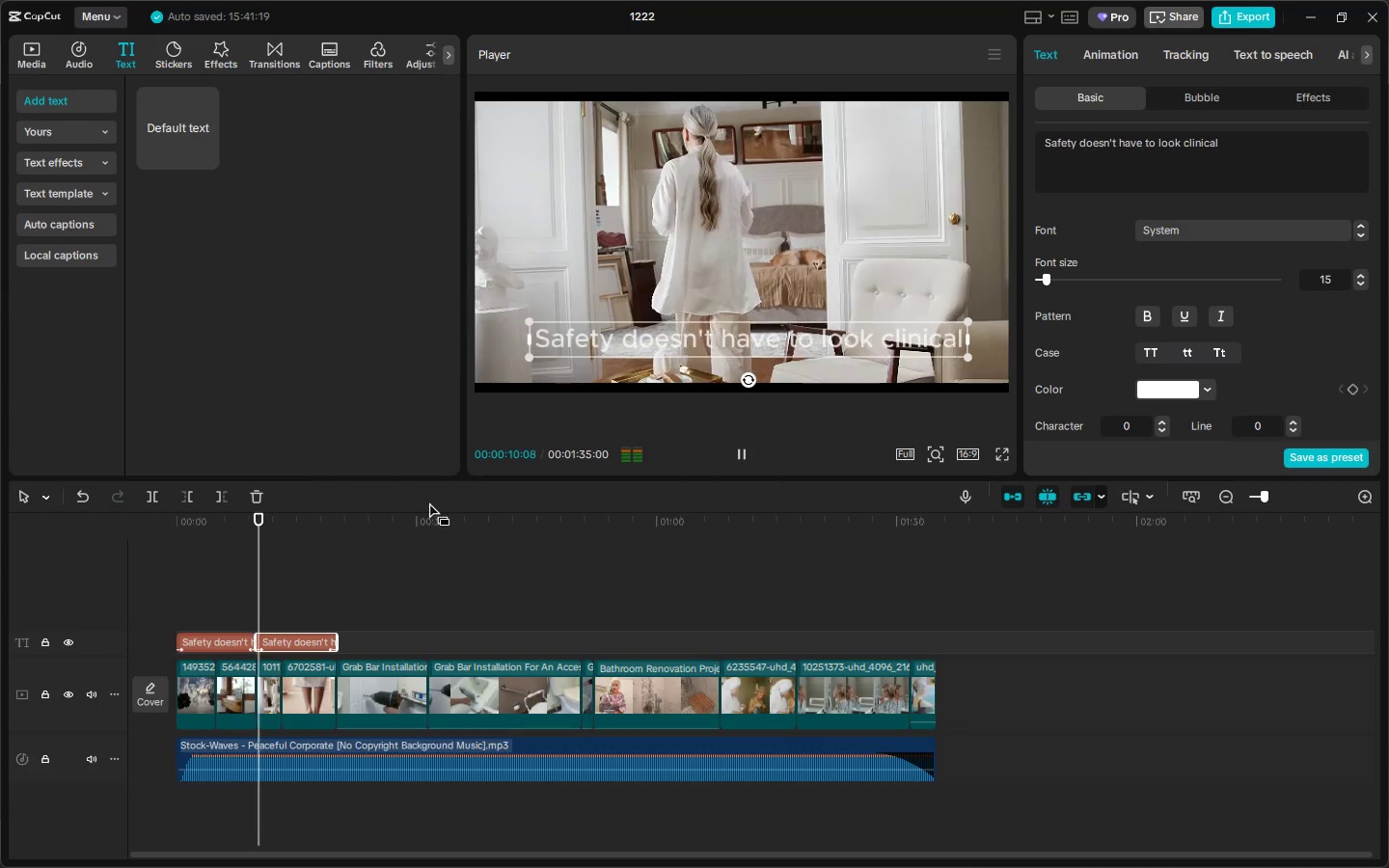 
key(Space)
 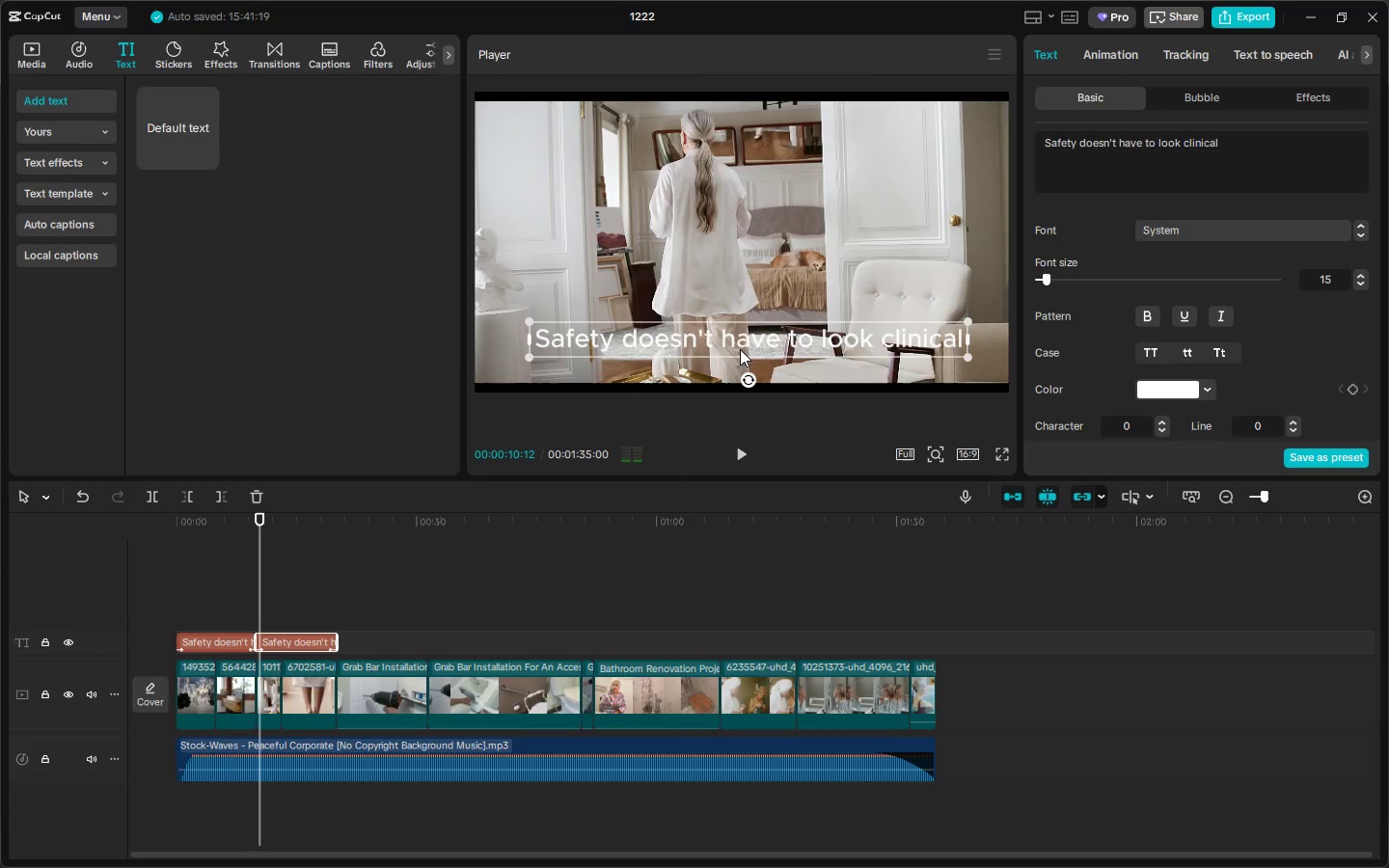 
double_click([741, 349])
 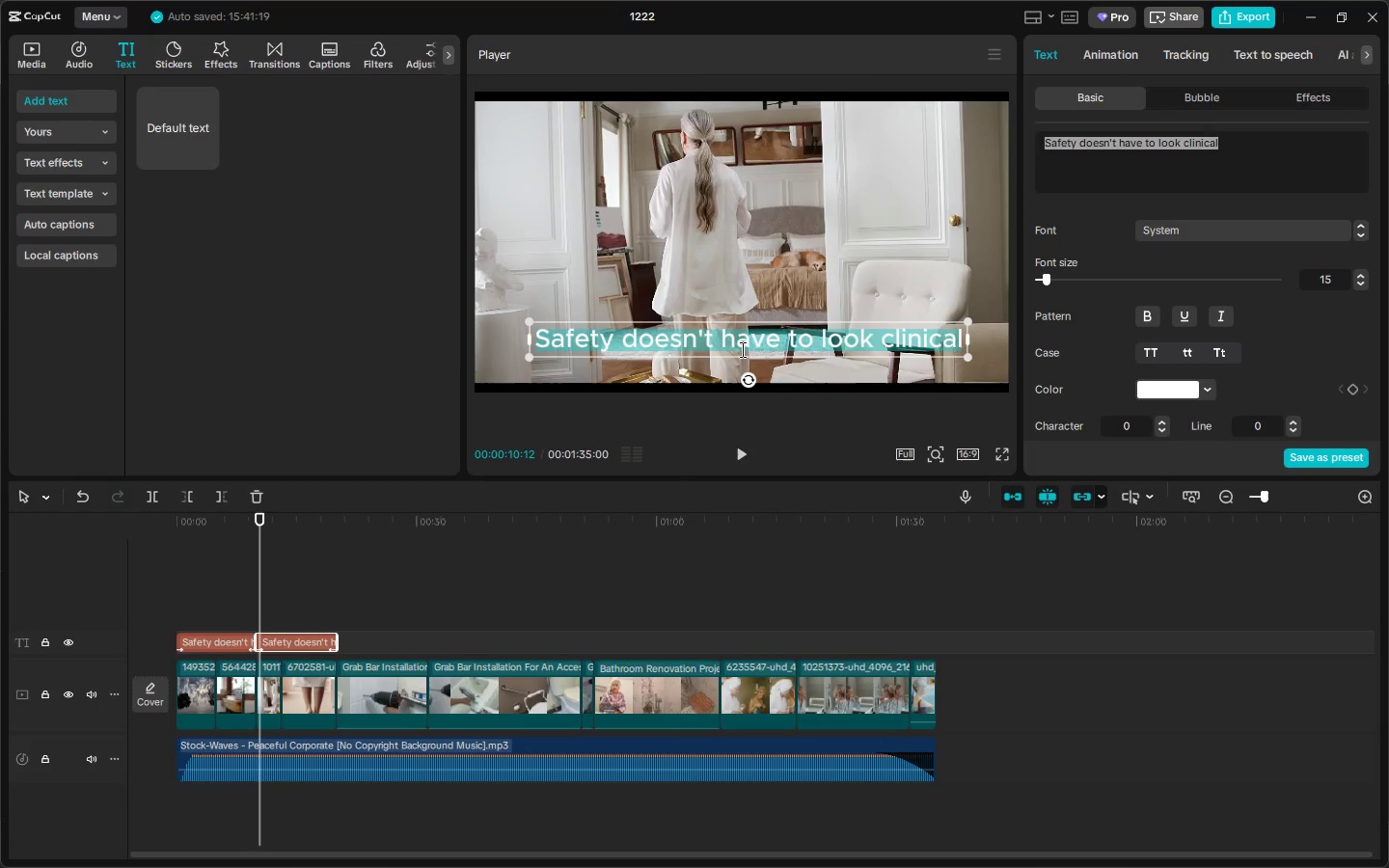 
type(Falls are thel )
key(Backspace)
key(Backspace)
type( leading ac)
key(Backspace)
key(Backspace)
type(caui)
key(Backspace)
type(se of )
 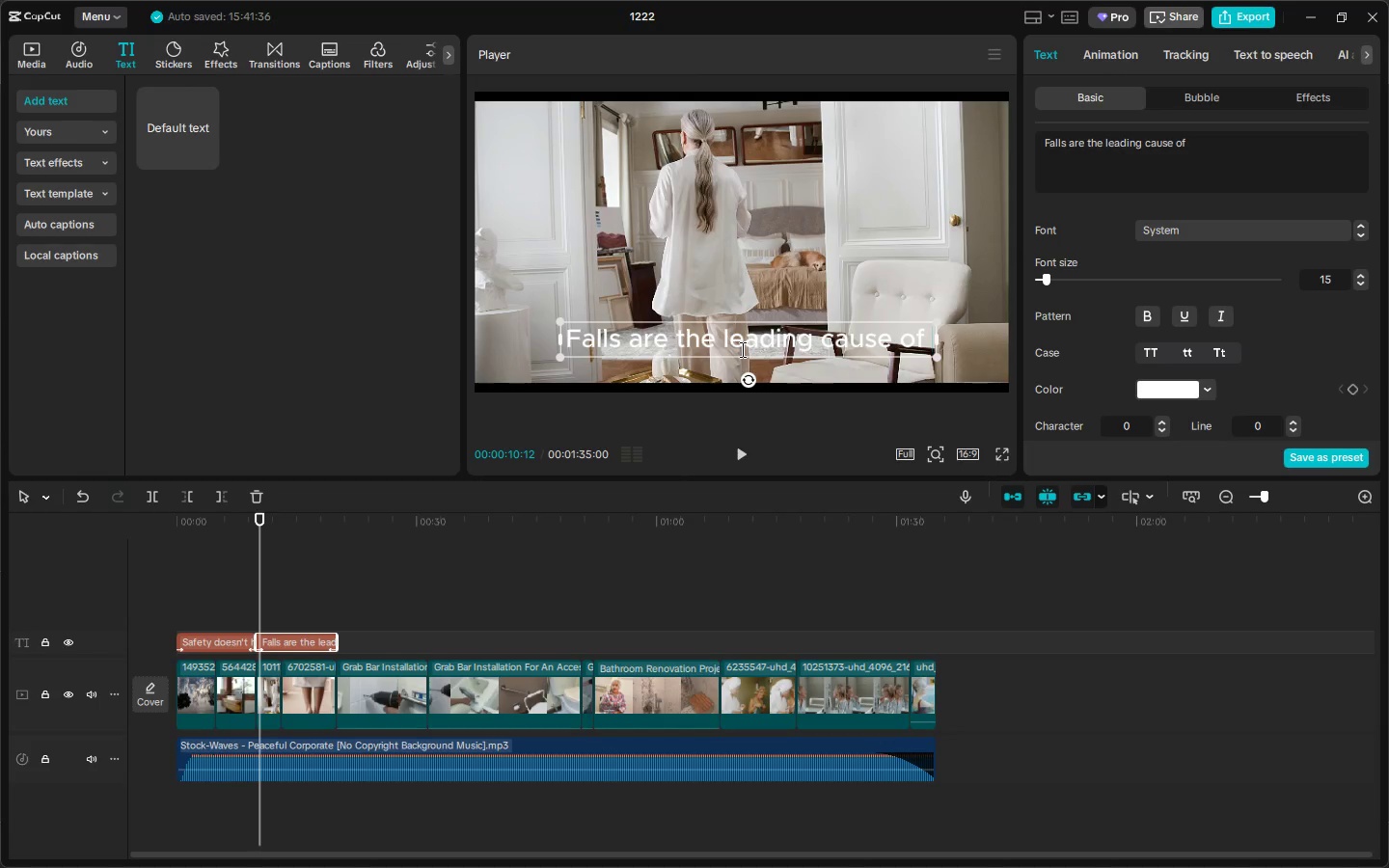 
key(Enter)
 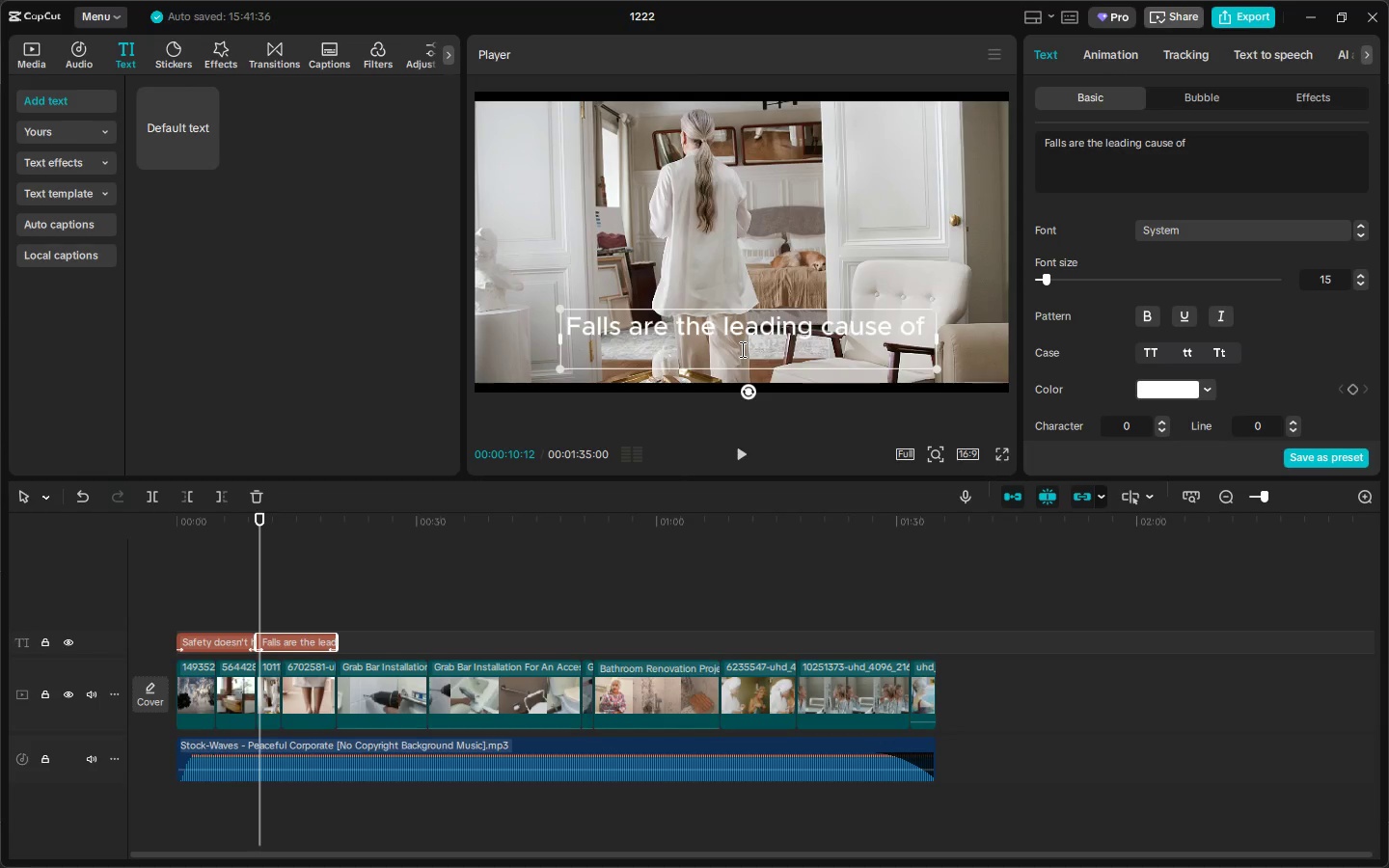 
type(inji)
key(Backspace)
type(ury at o)
key(Backspace)
type(home senio)
key(Backspace)
type(ors.)
 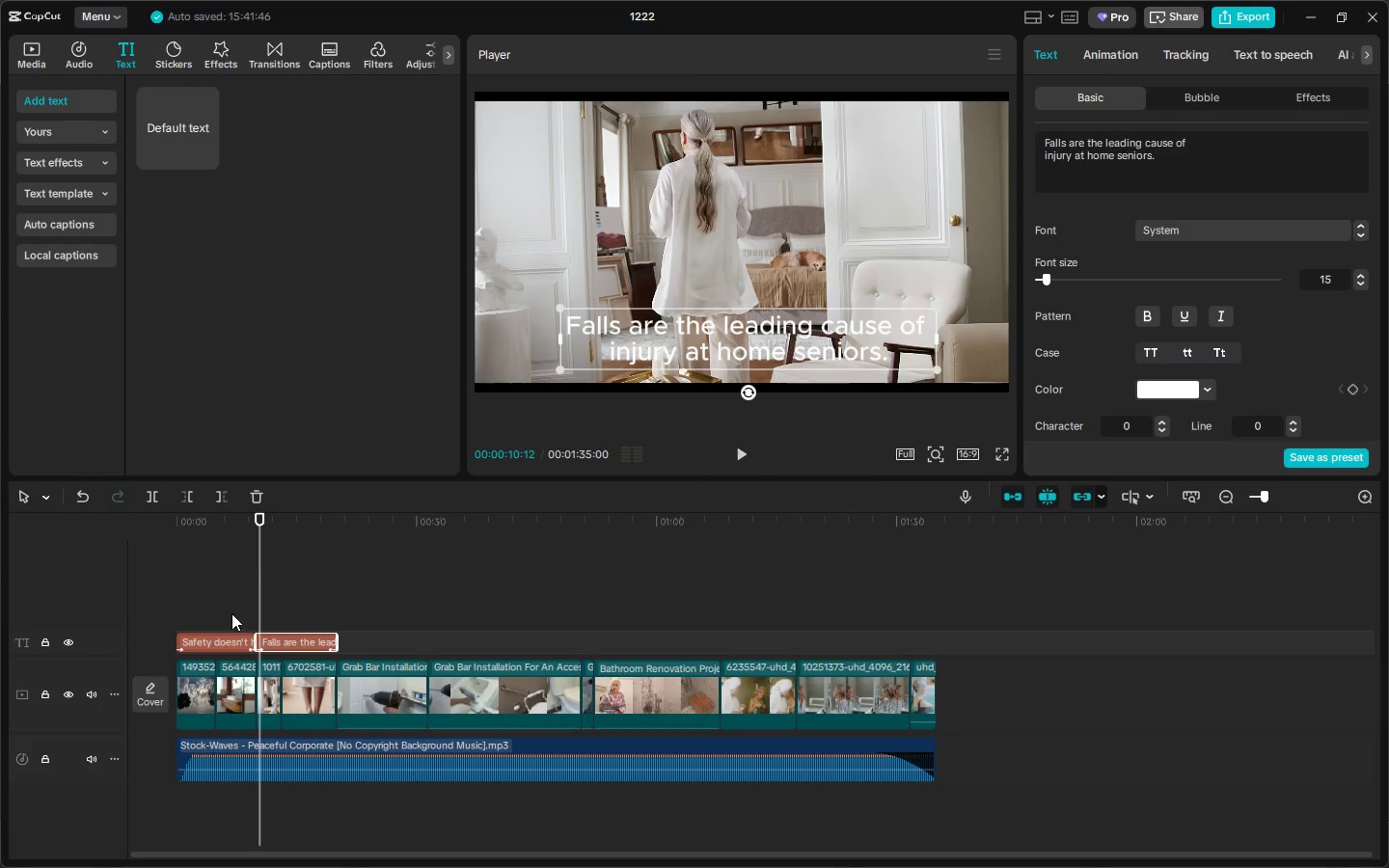 
left_click([232, 520])
 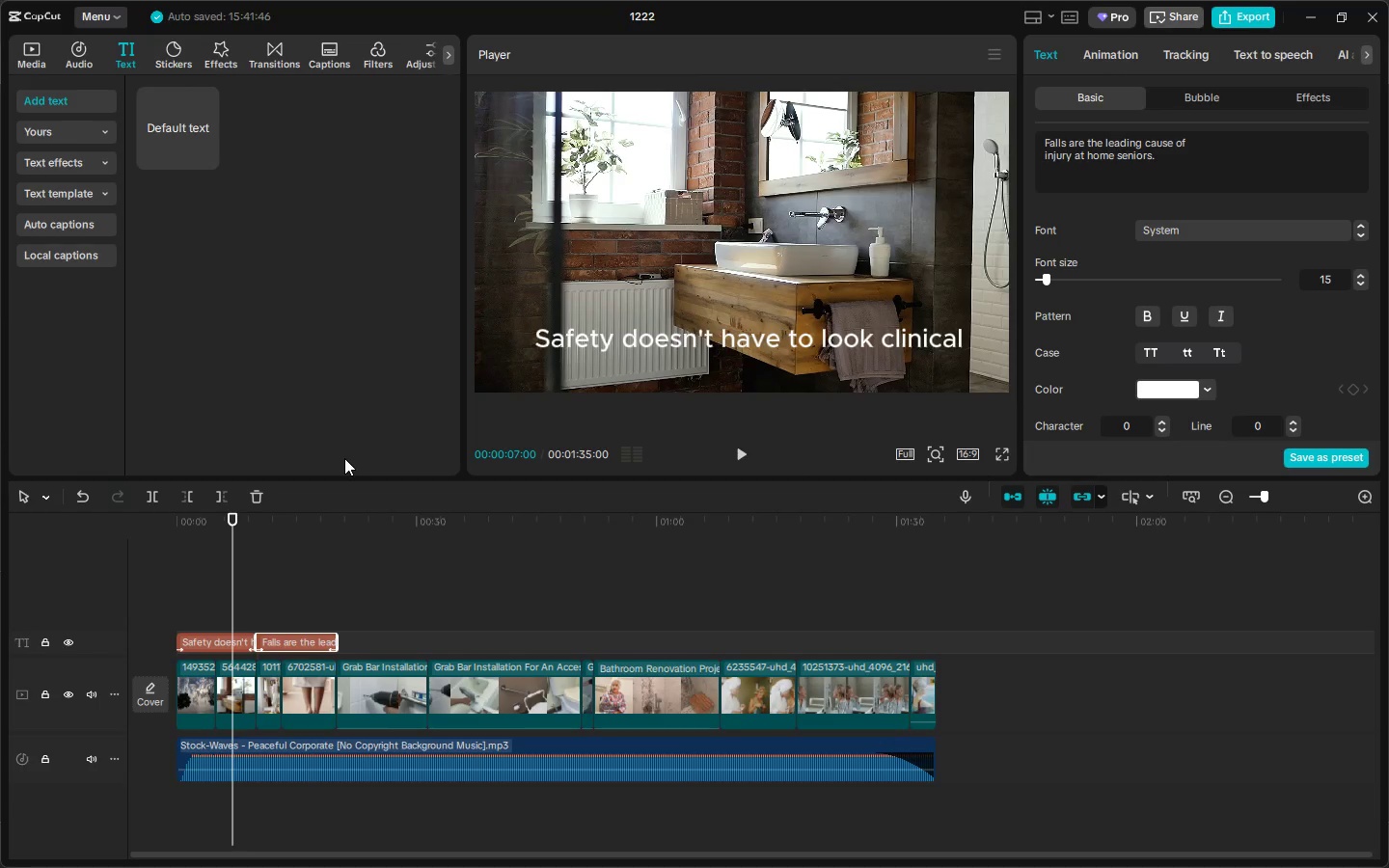 
wait(11.08)
 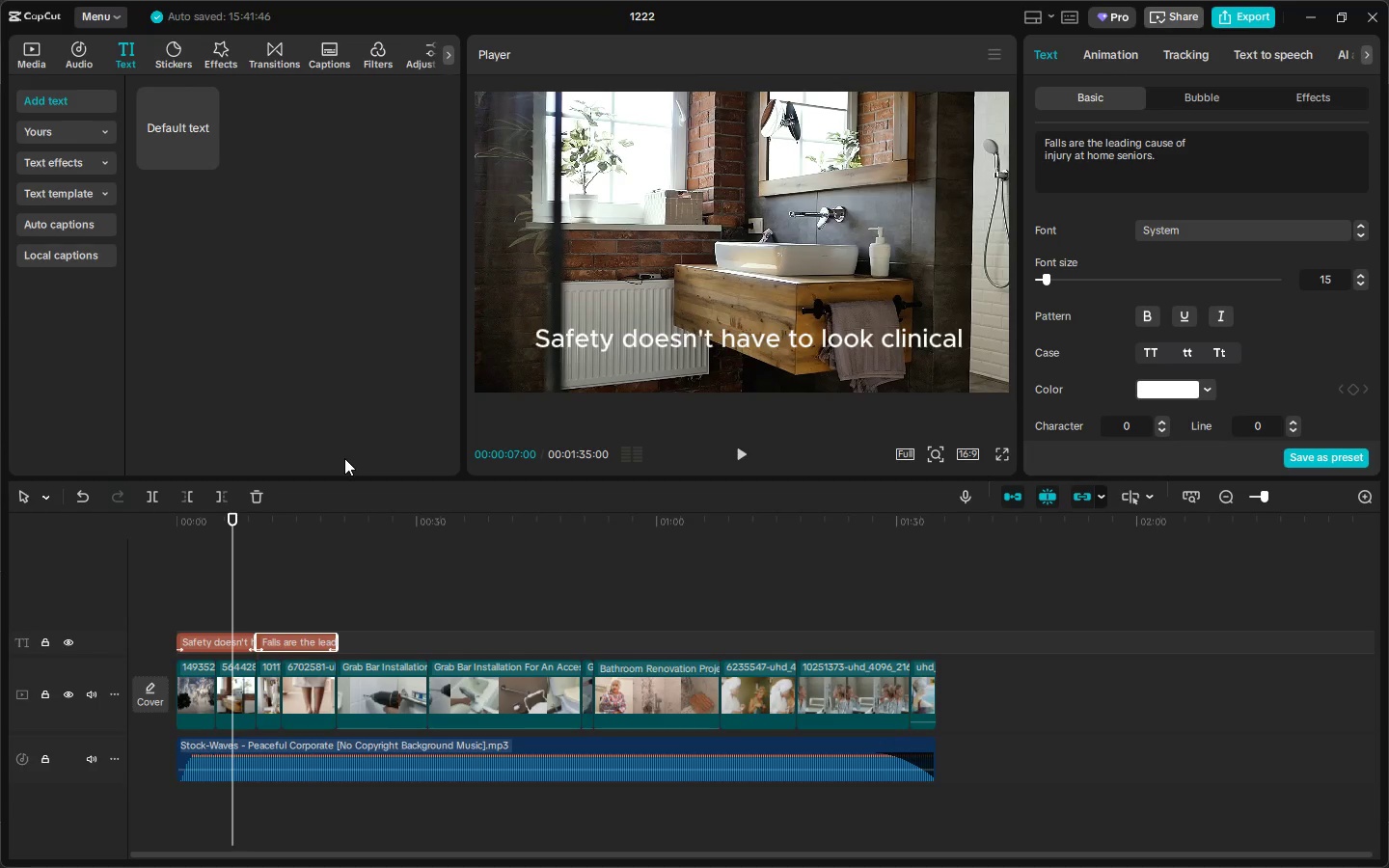 
left_click([224, 535])
 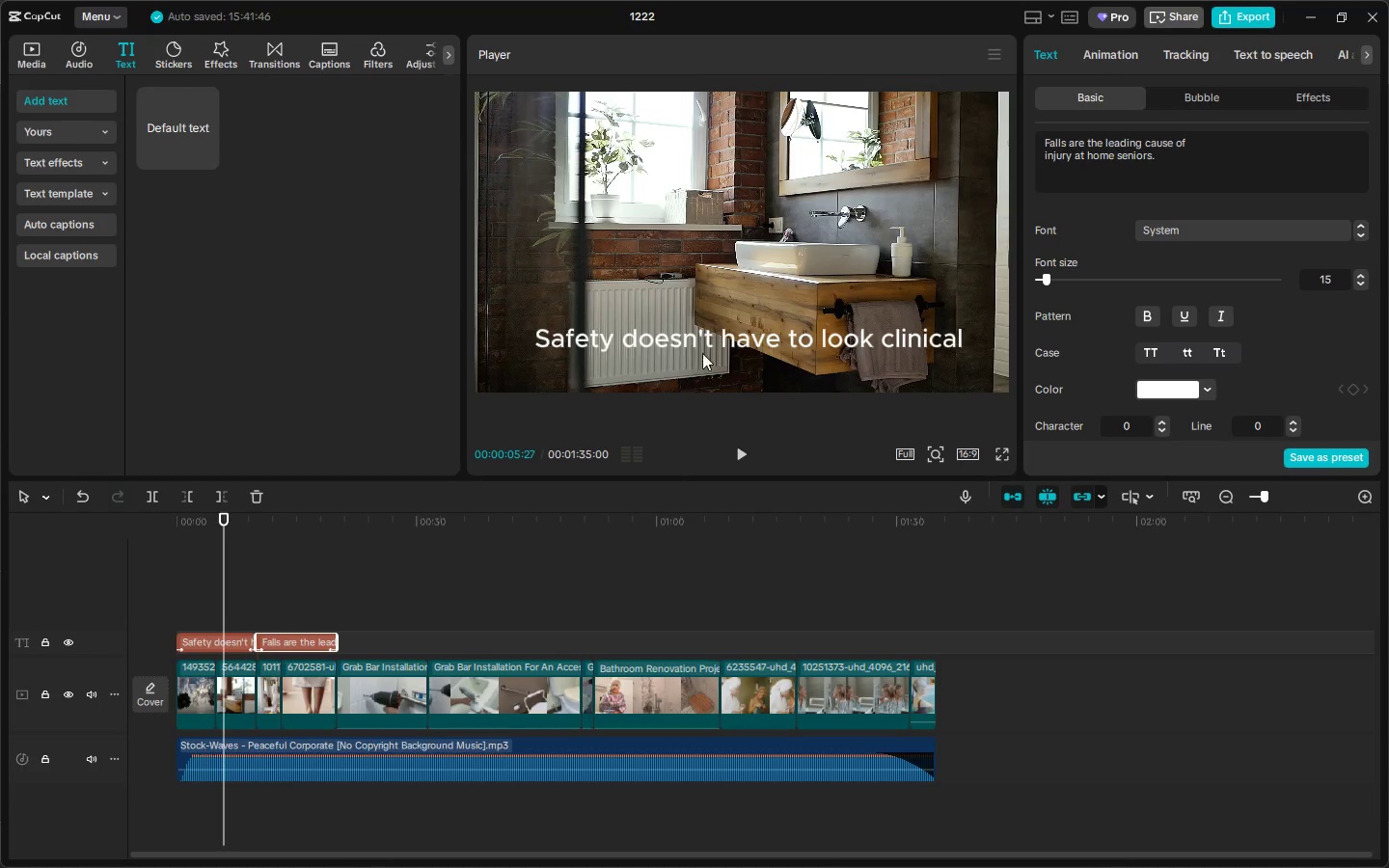 
left_click([707, 350])
 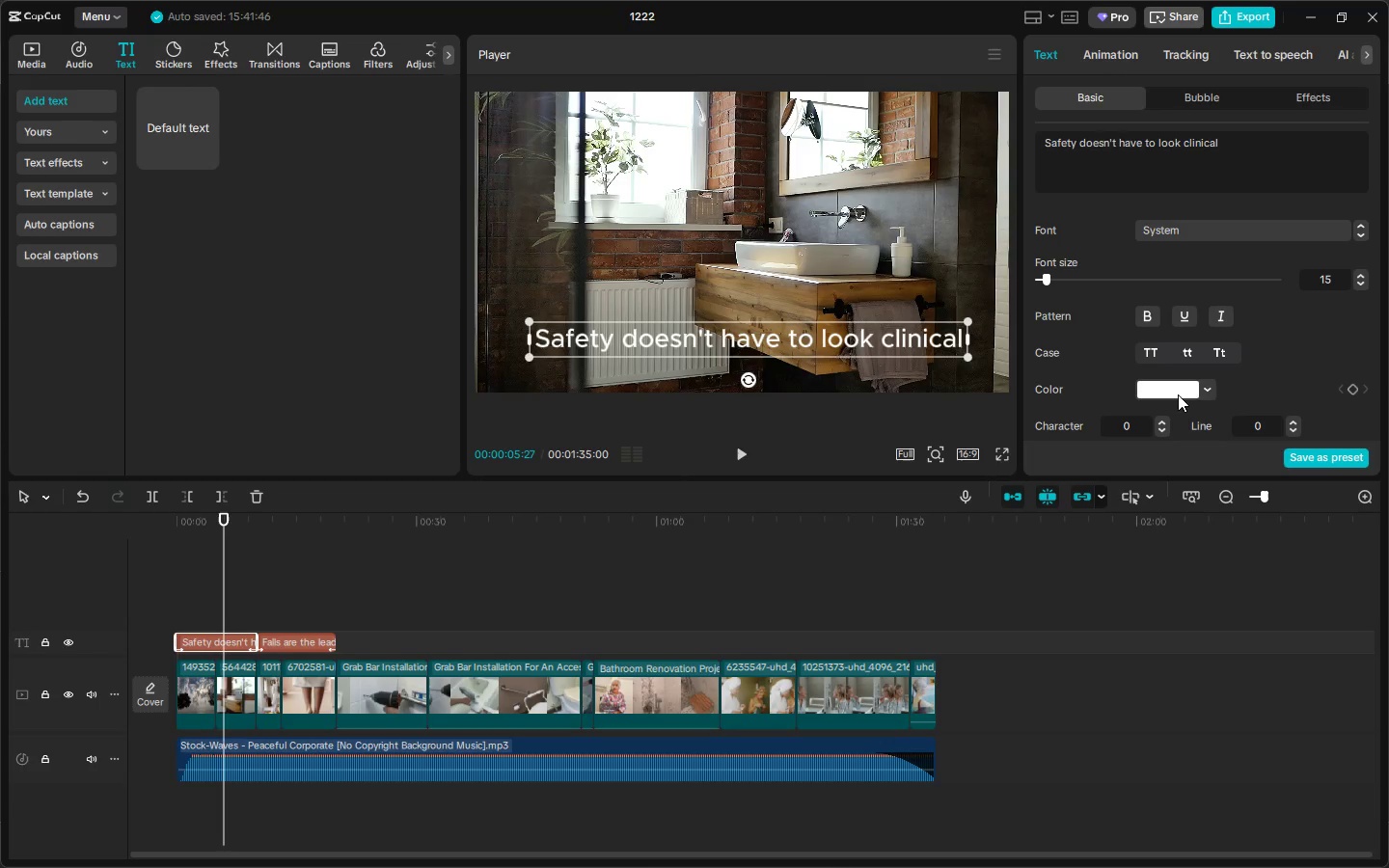 
left_click([1180, 387])
 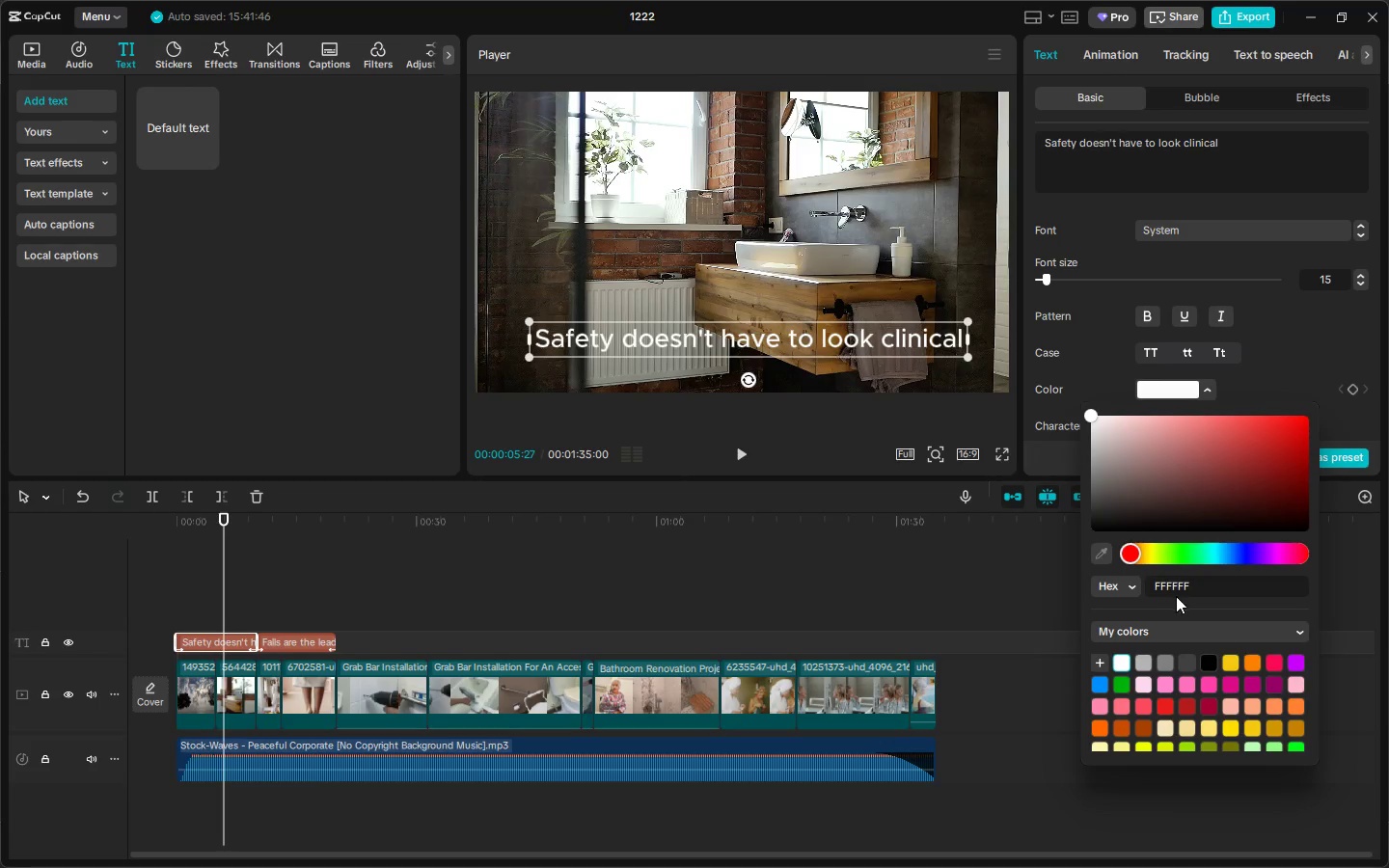 
double_click([1180, 583])
 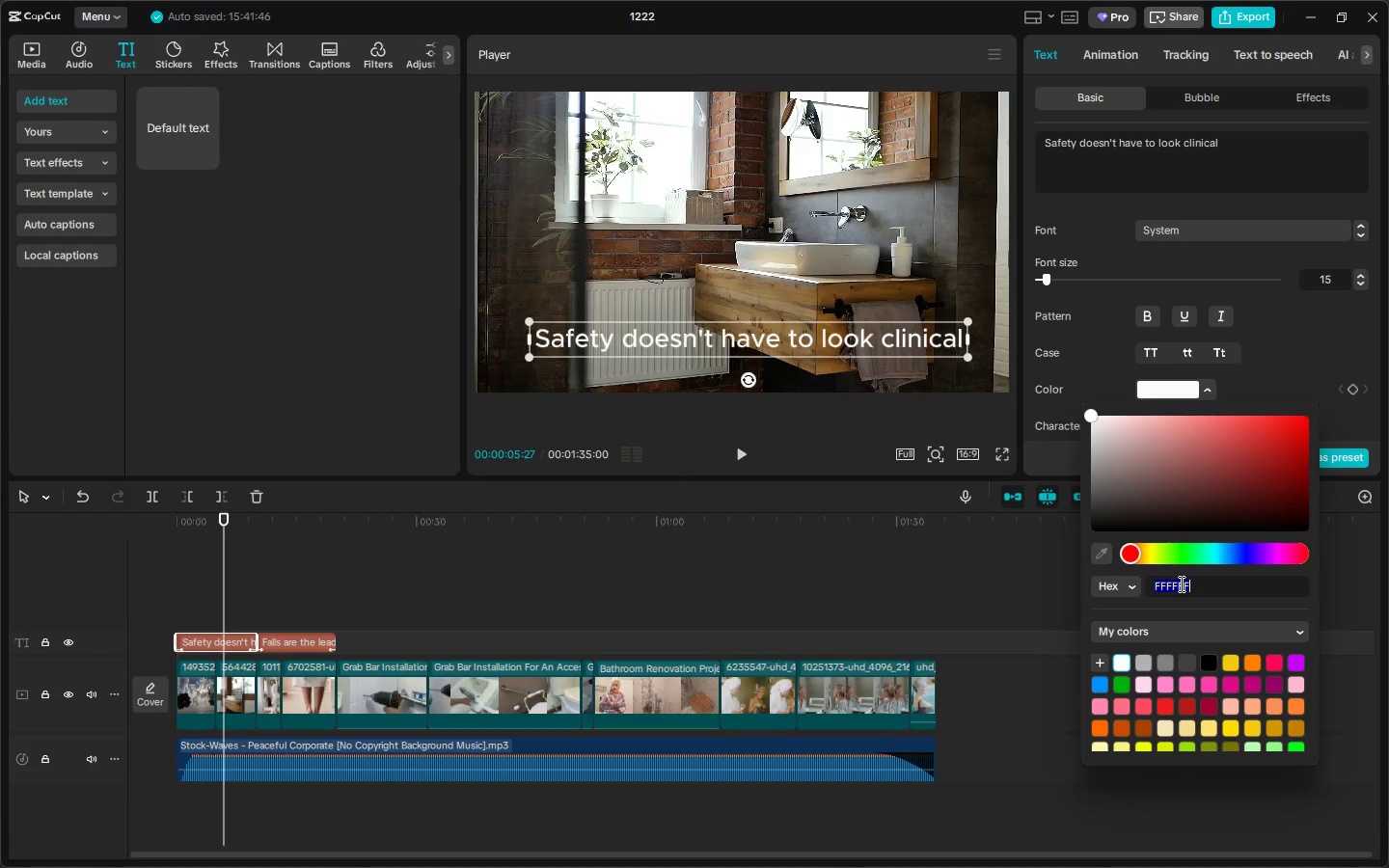 
key(Shift+ShiftLeft)
 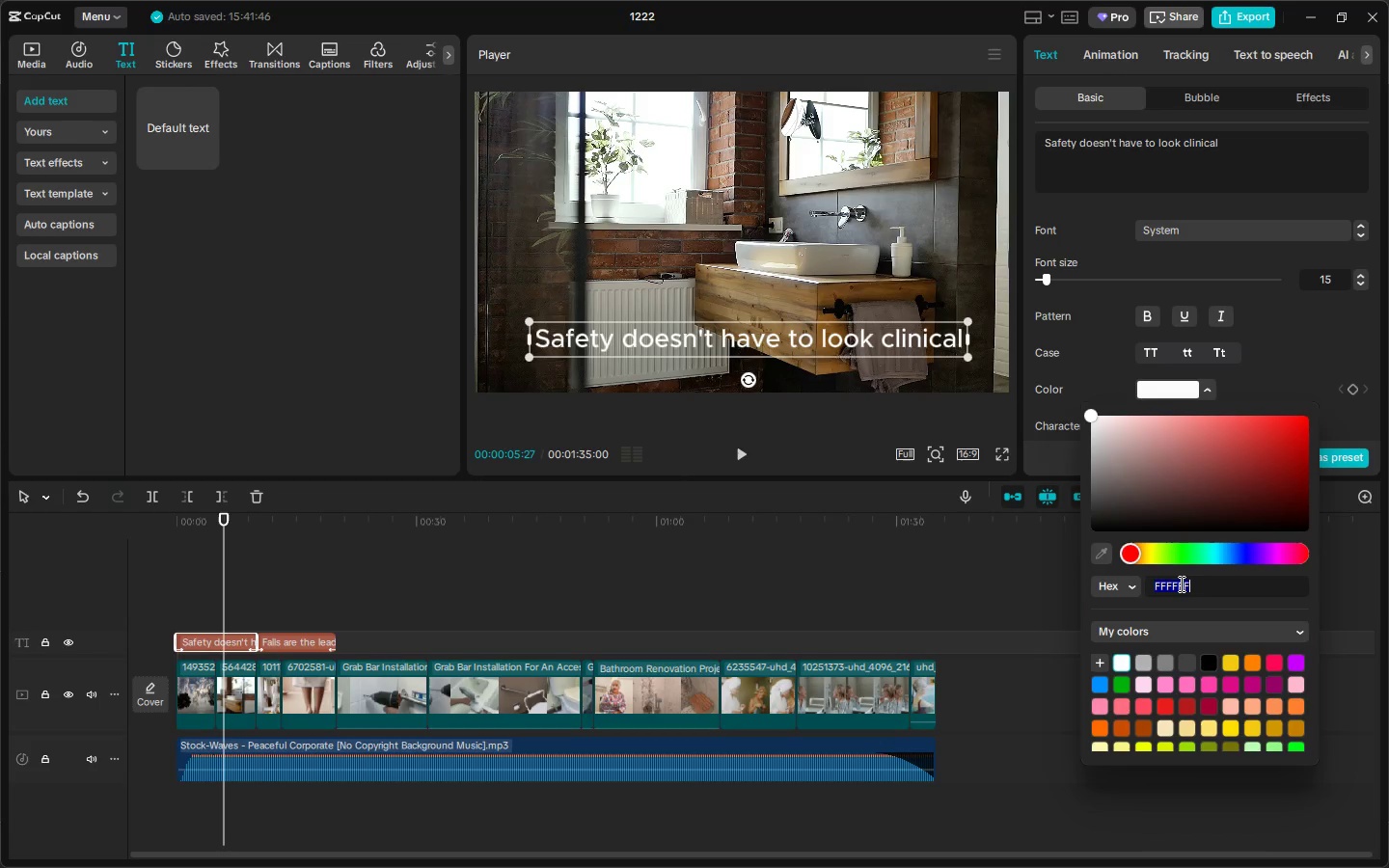 
key(Shift+3)
 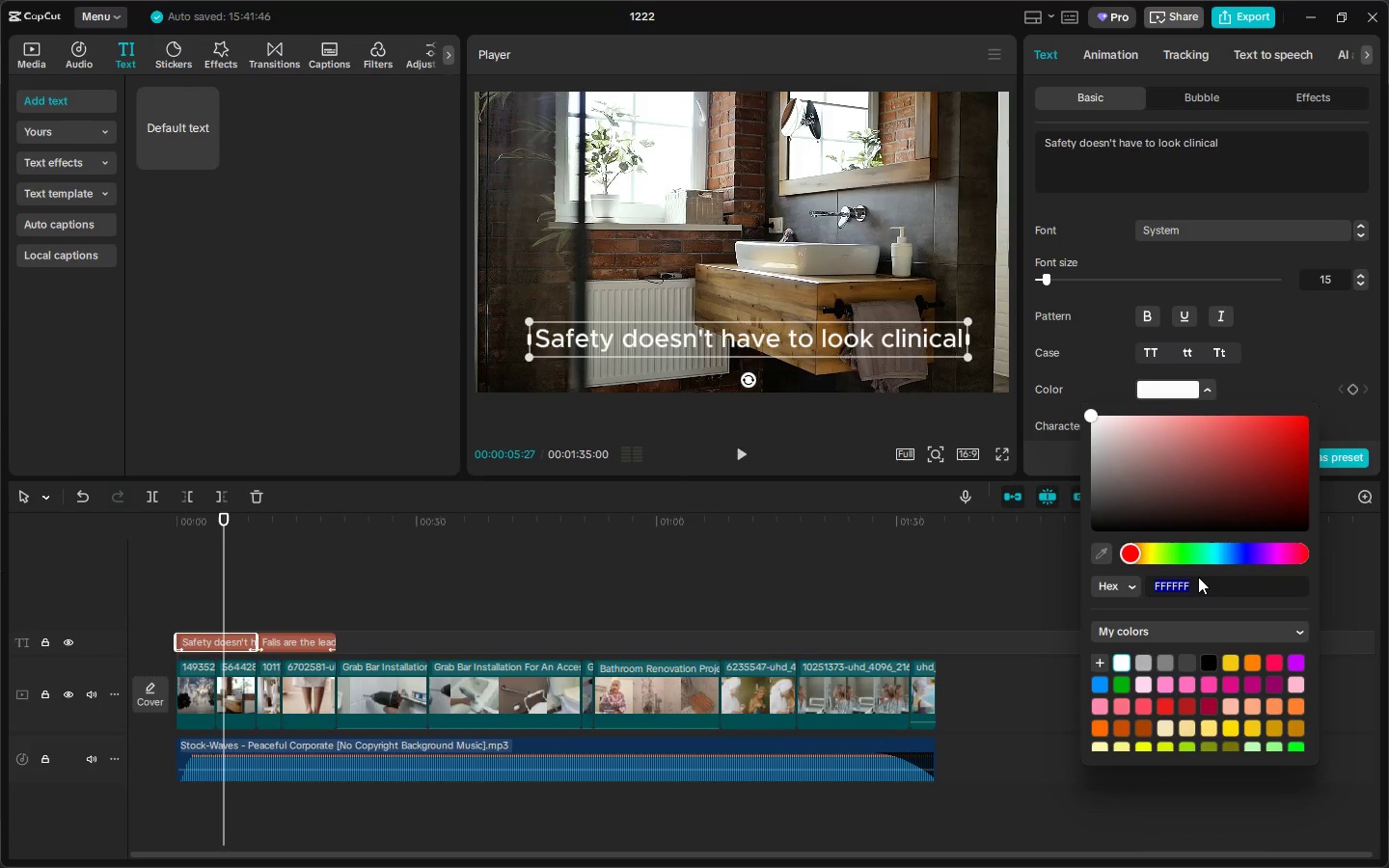 
type(f22f2)
 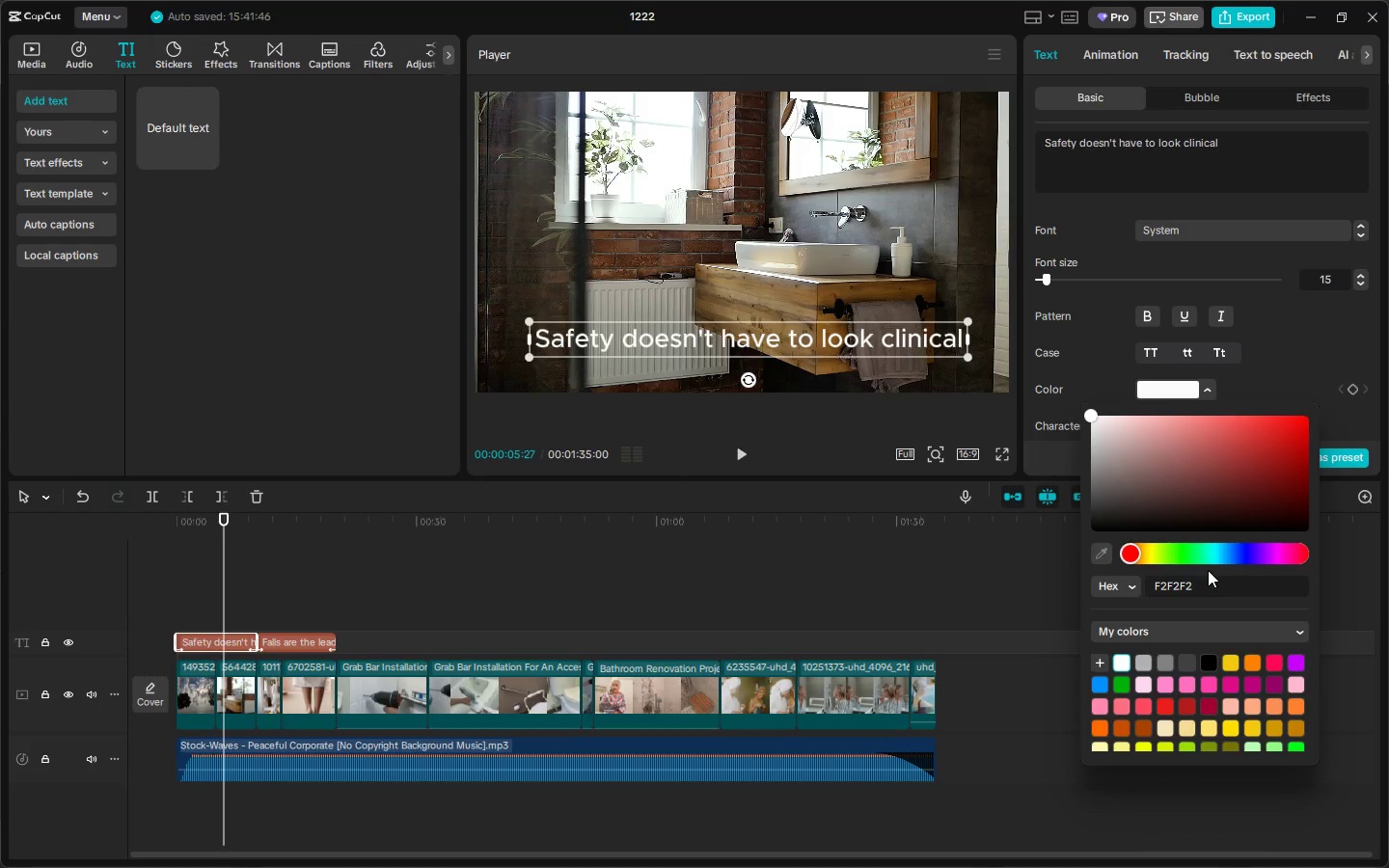 
key(Enter)
 